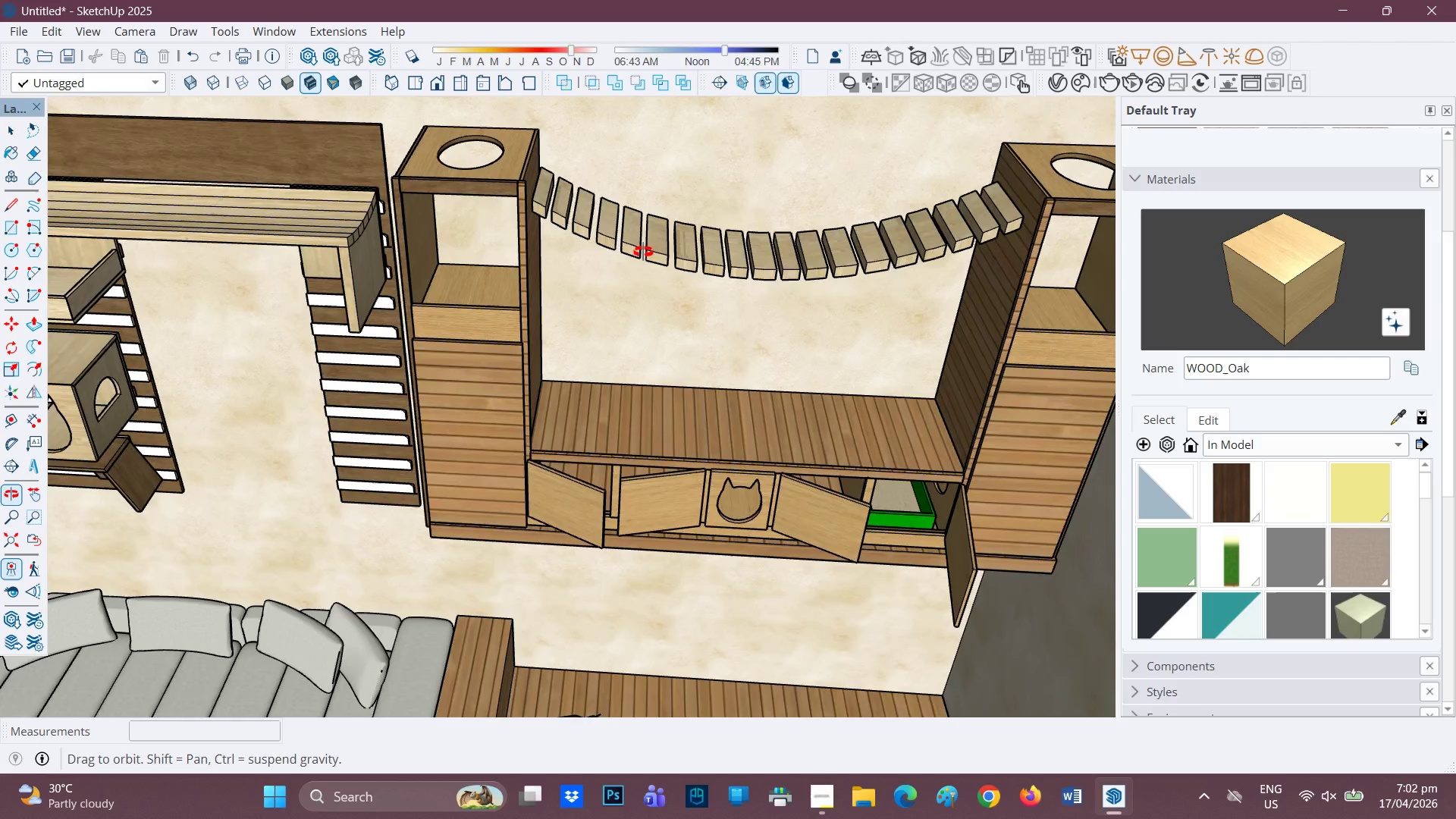 
scroll: coordinate [648, 243], scroll_direction: down, amount: 2.0
 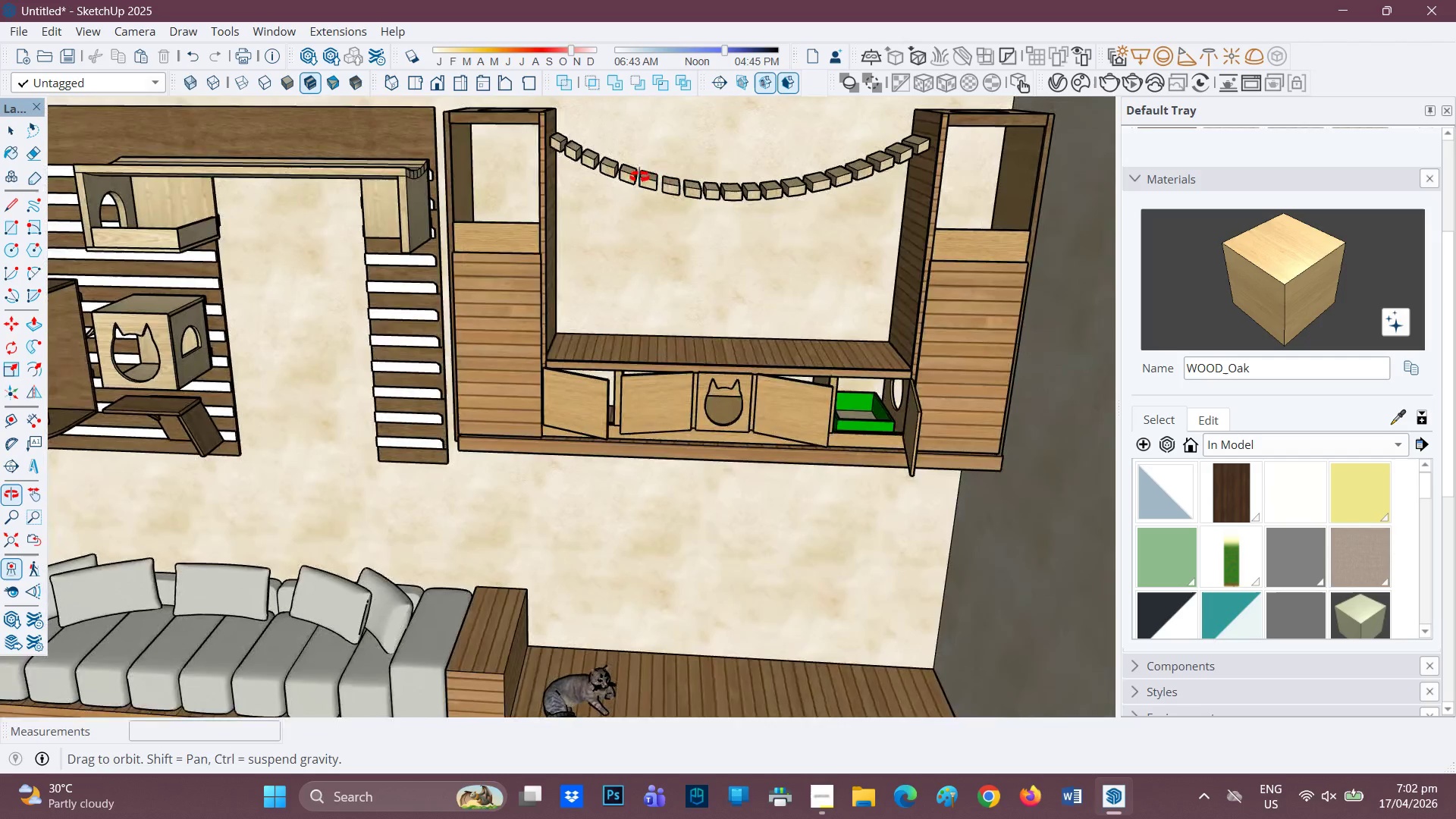 
key(Space)
 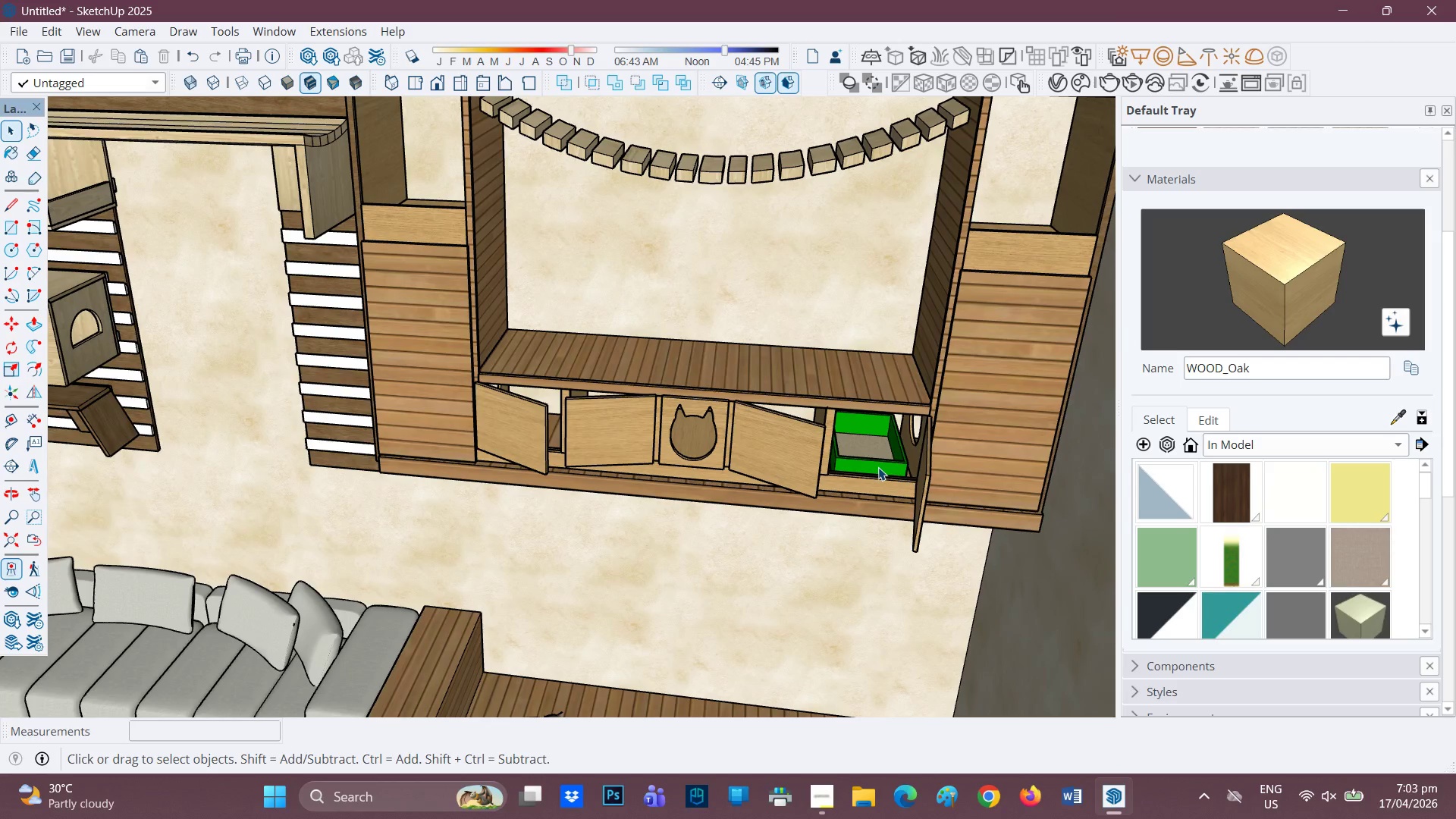 
scroll: coordinate [784, 411], scroll_direction: up, amount: 2.0
 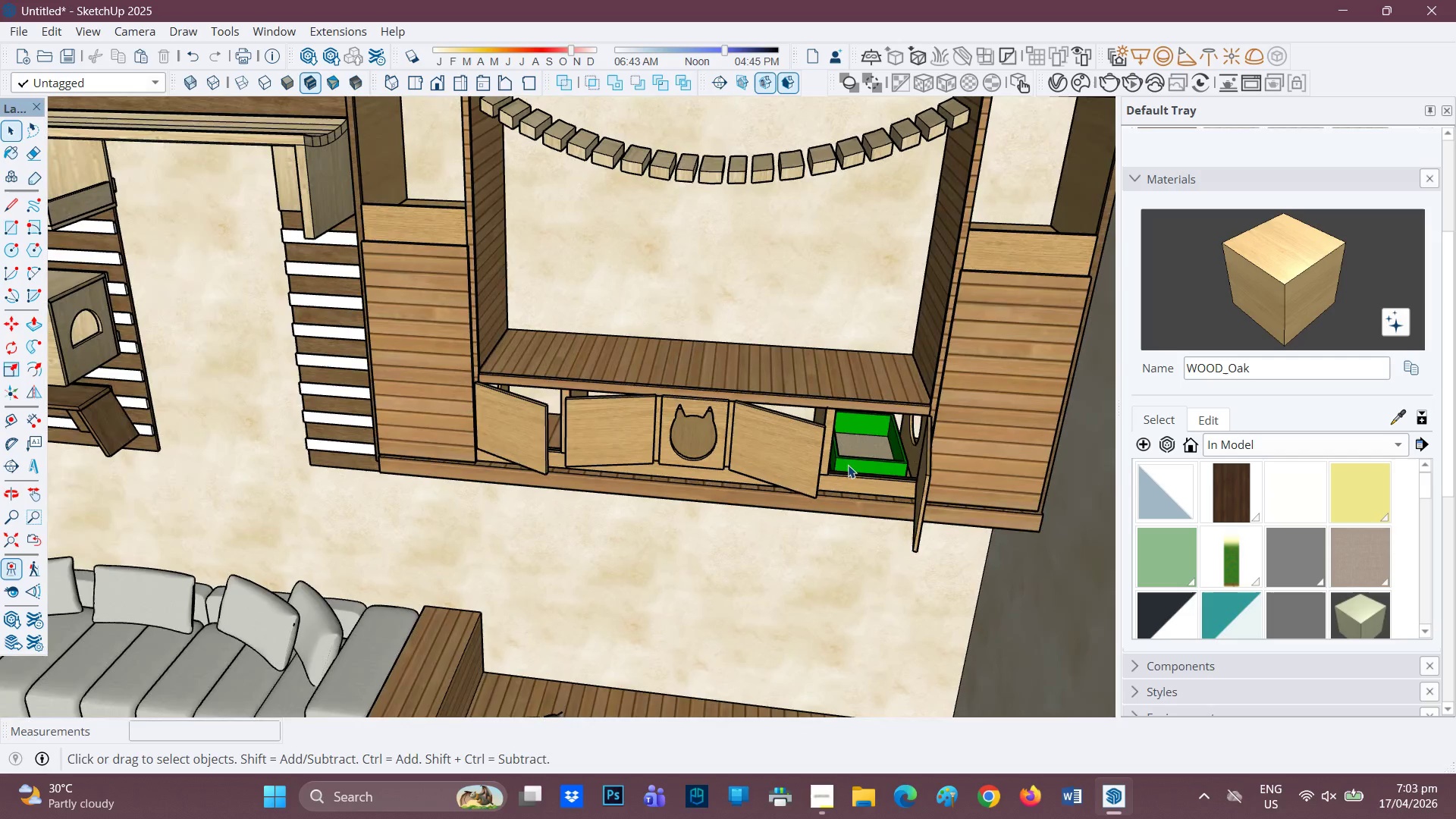 
left_click([878, 467])
 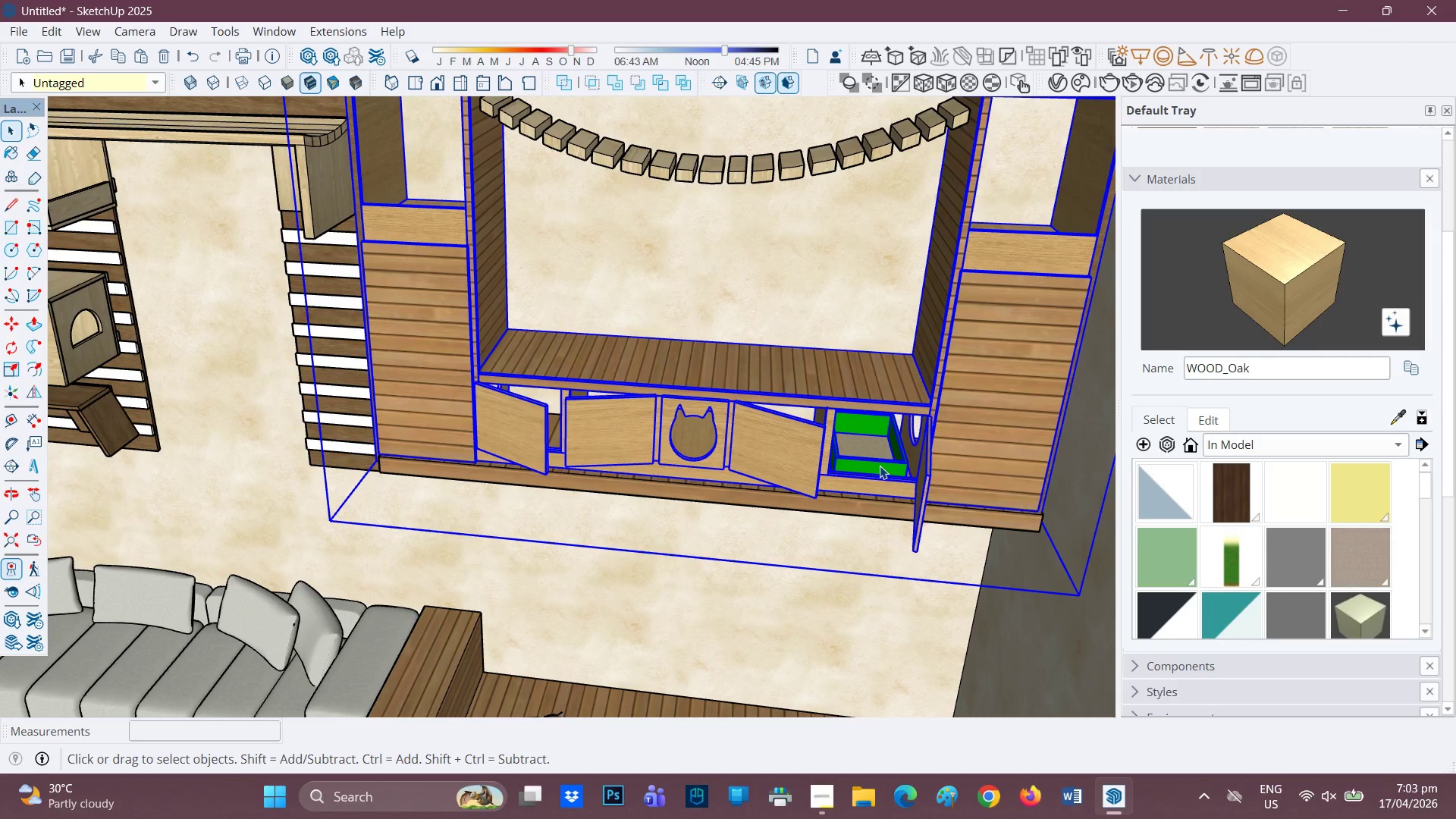 
double_click([880, 466])
 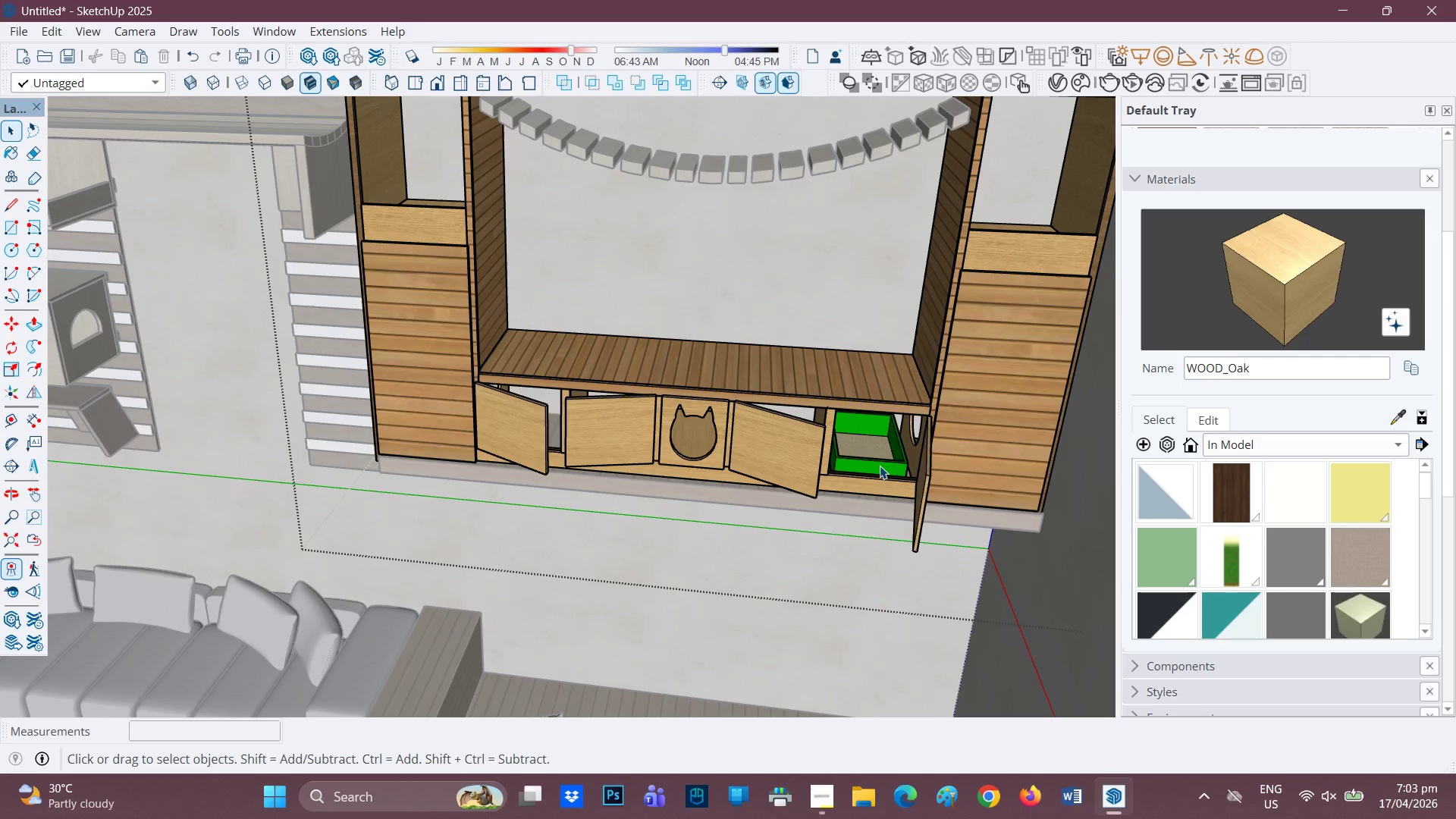 
triple_click([880, 466])
 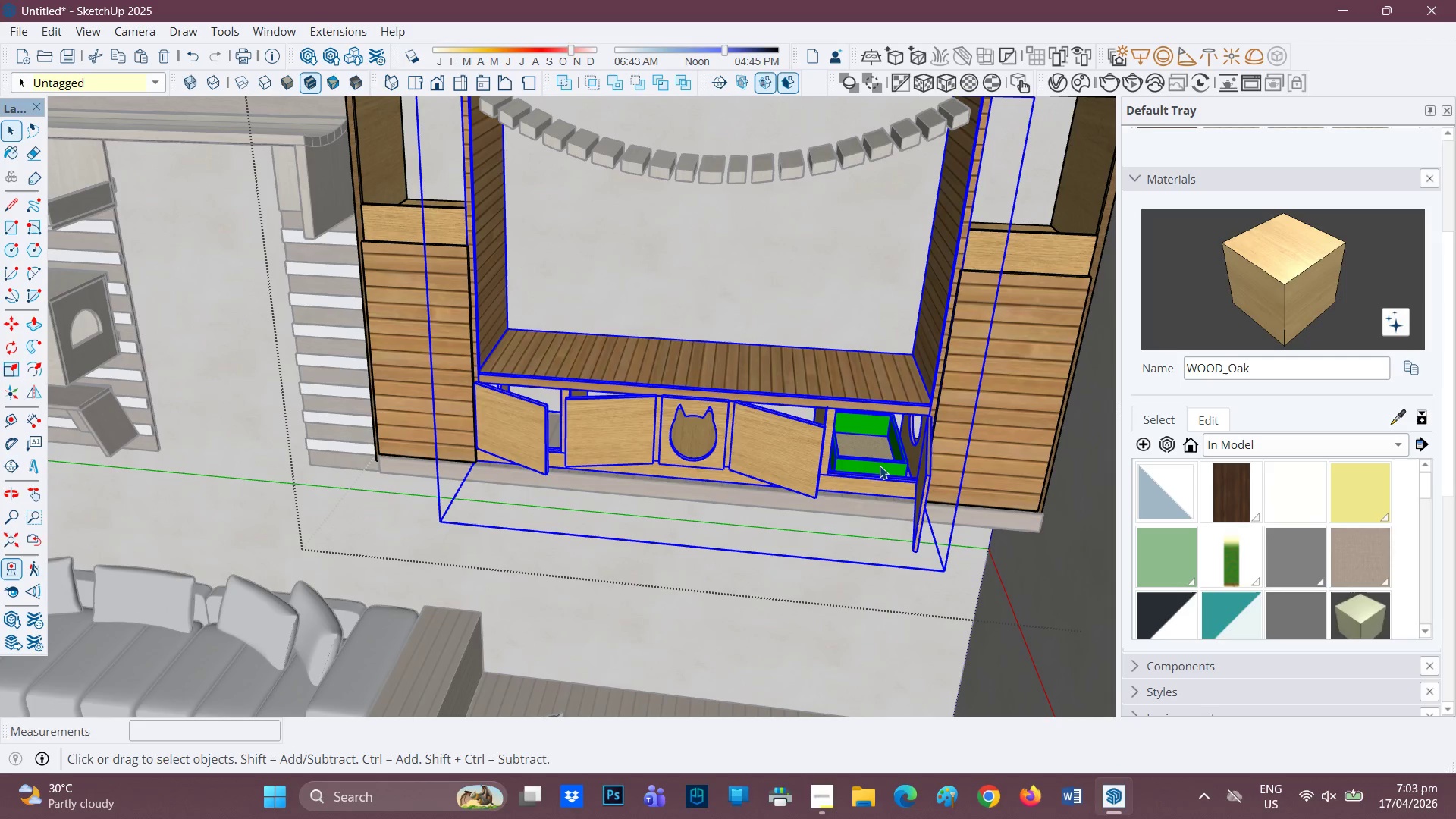 
double_click([880, 466])
 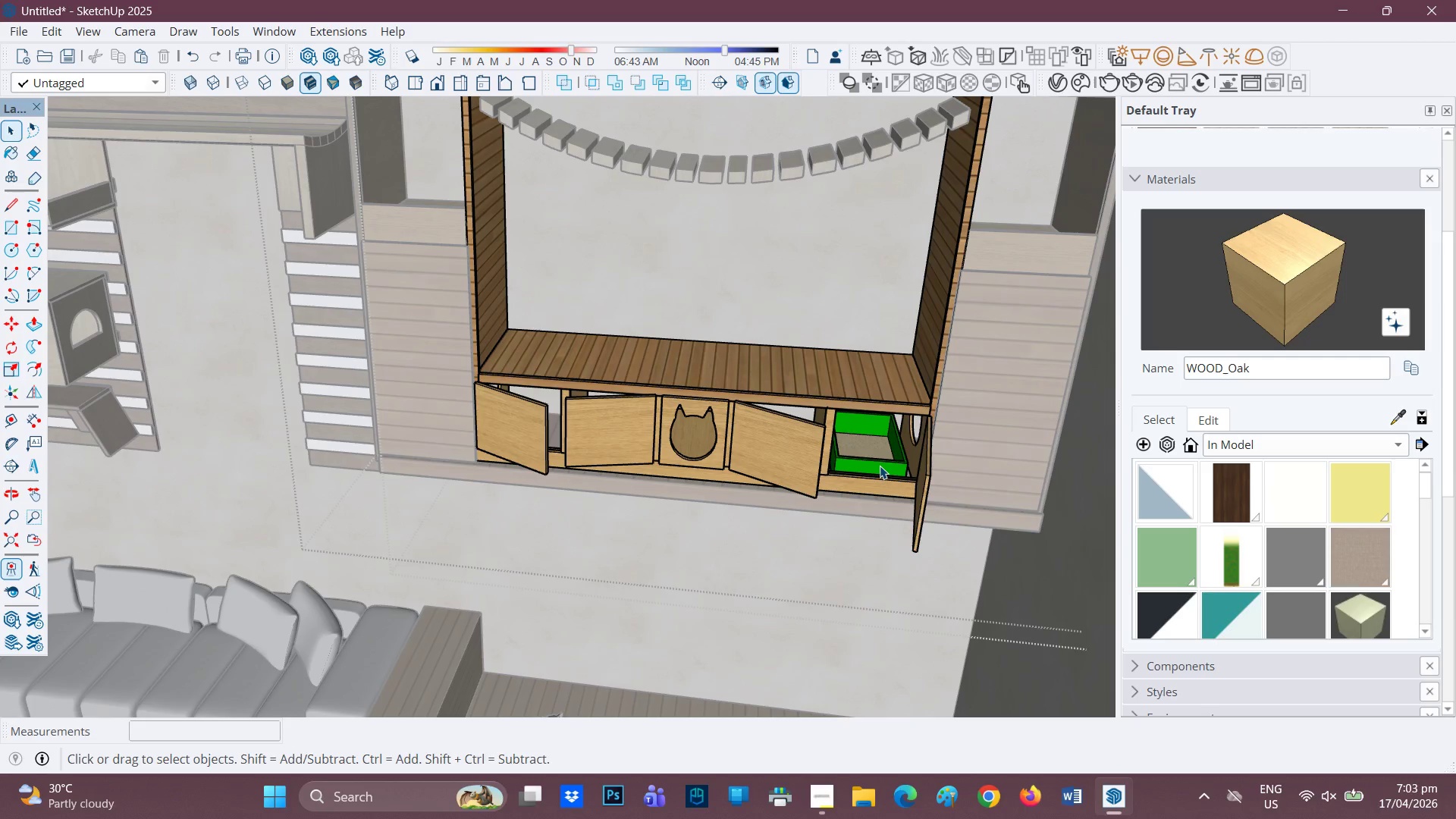 
left_click([880, 466])
 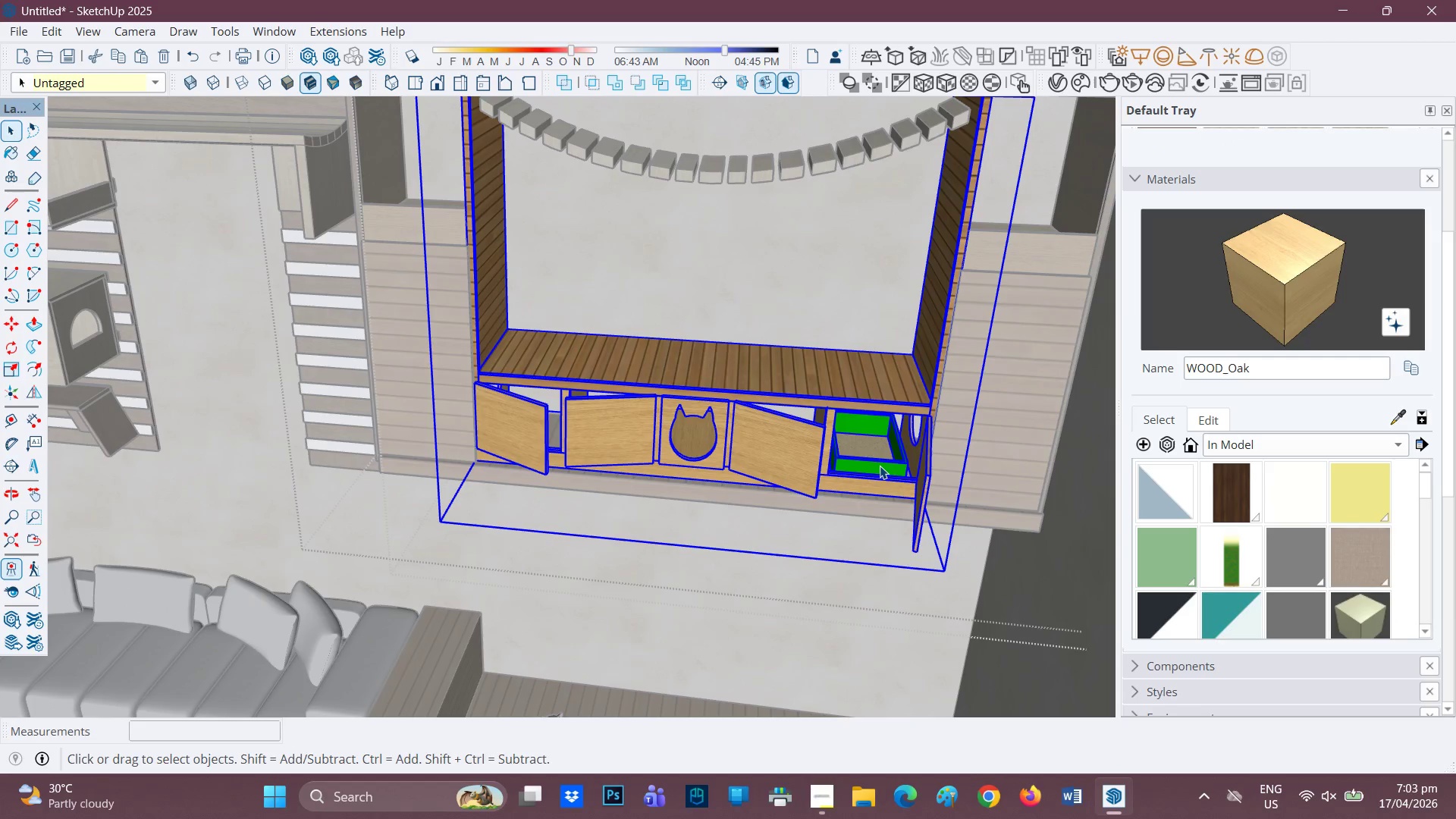 
double_click([880, 466])
 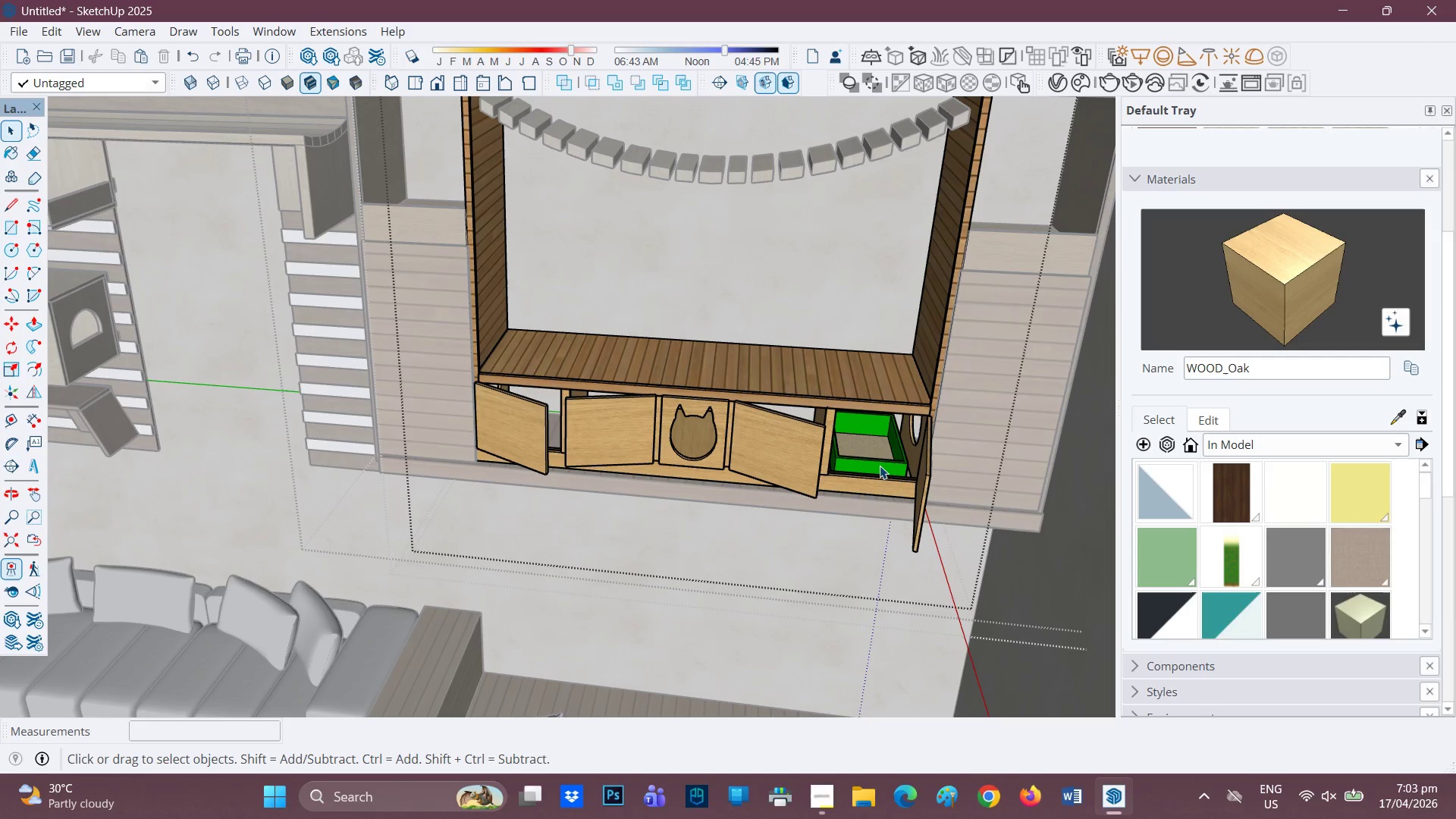 
scroll: coordinate [880, 466], scroll_direction: up, amount: 2.0
 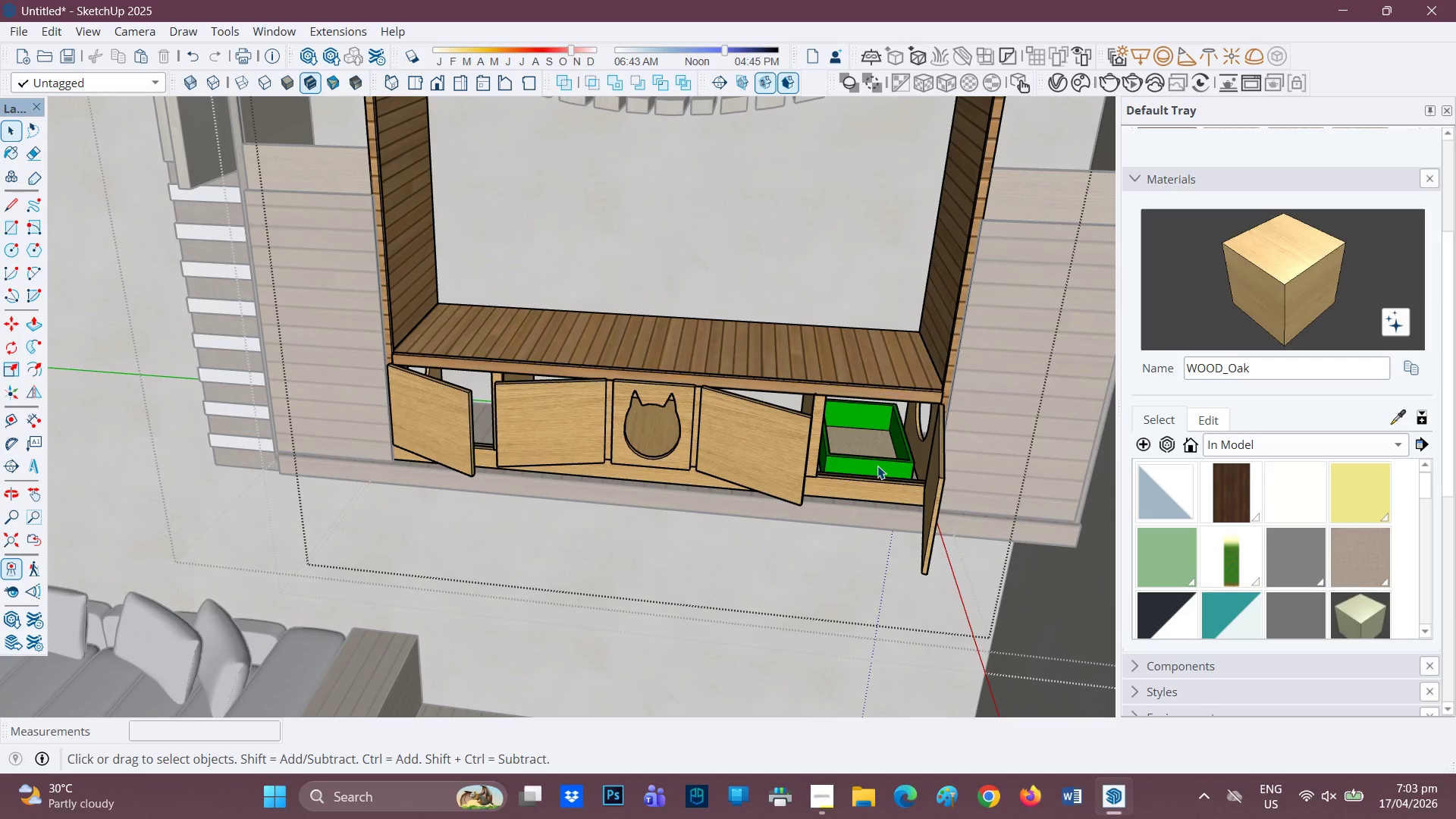 
double_click([877, 466])
 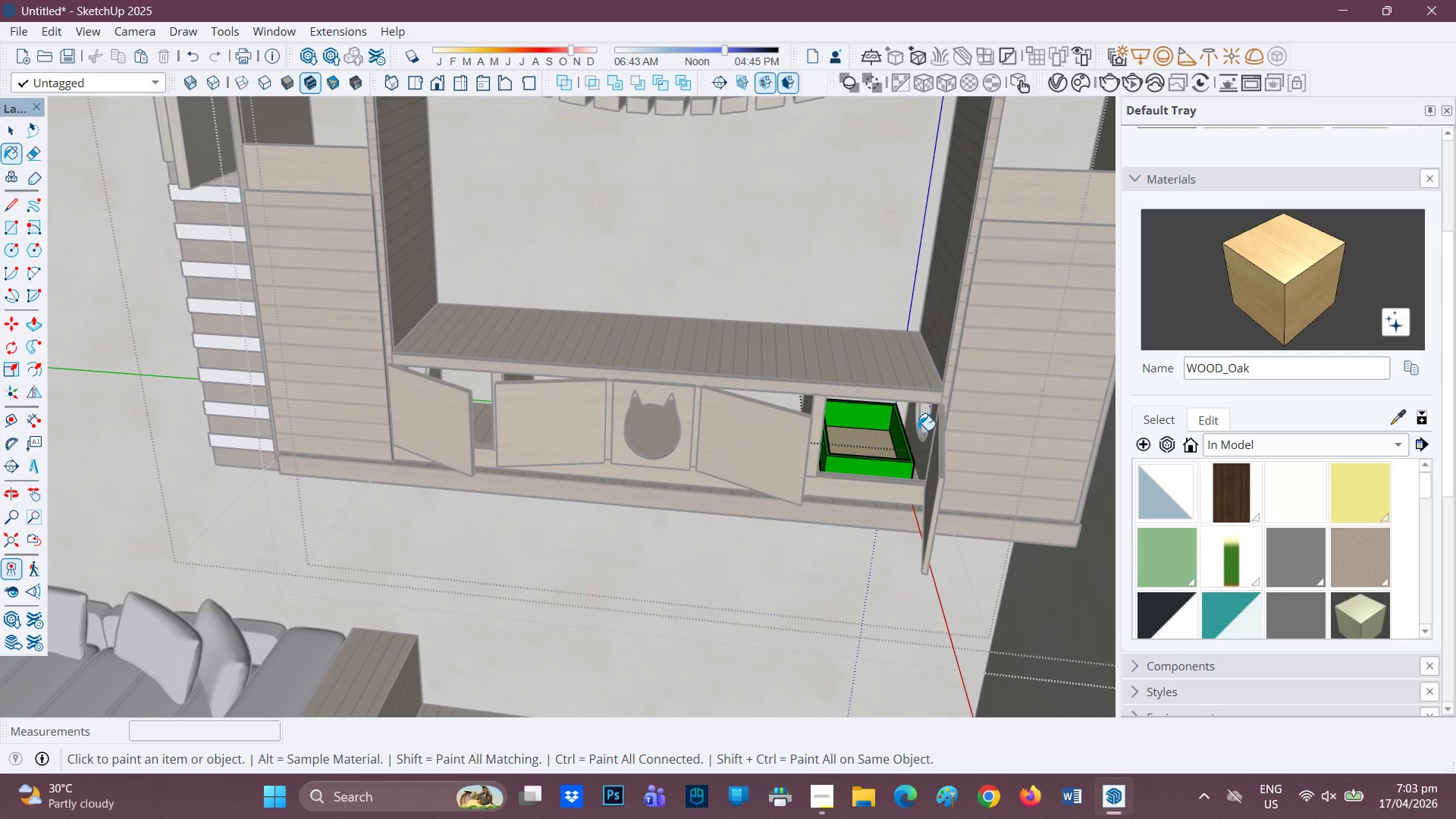 
left_click([865, 472])
 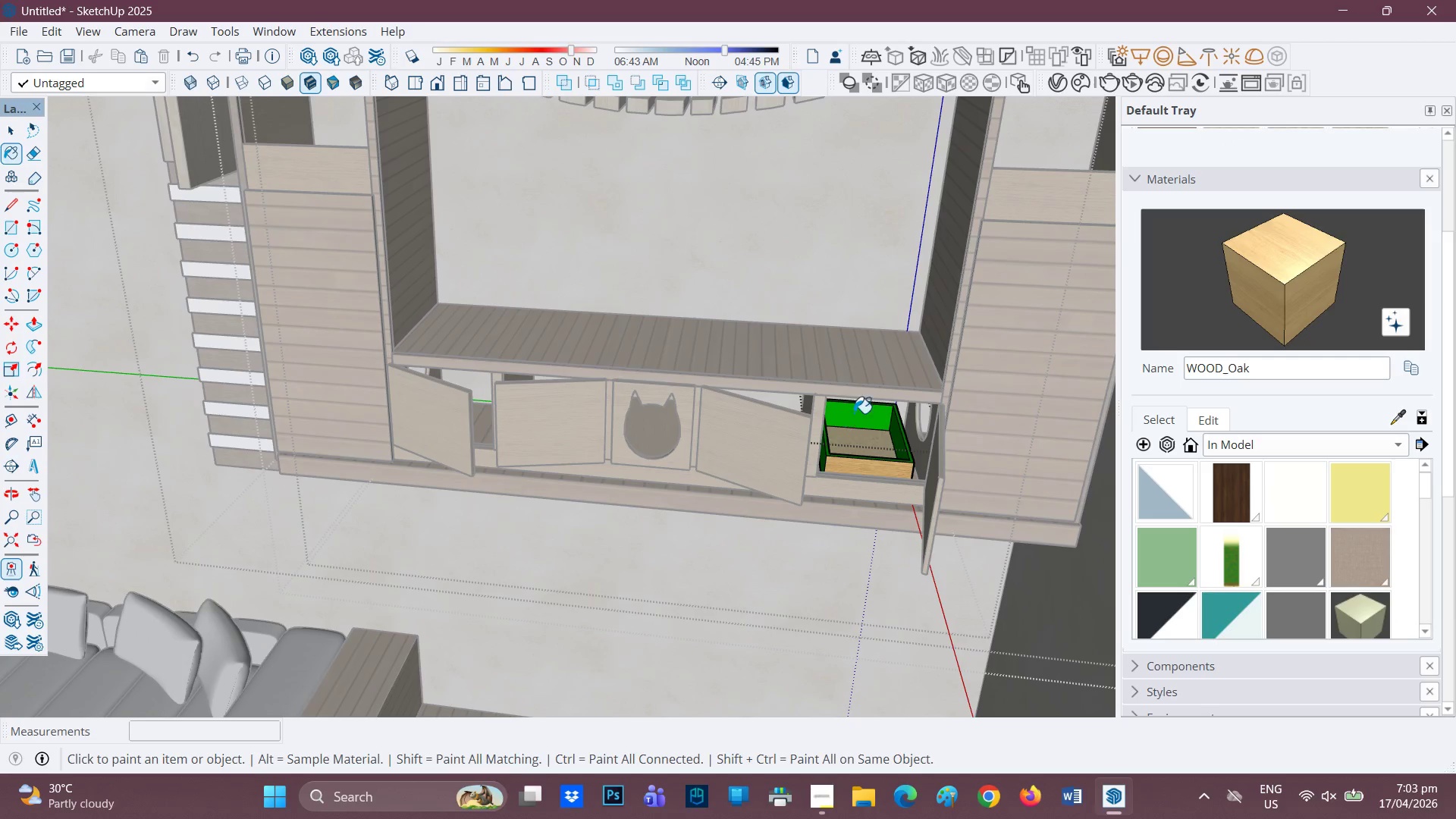 
left_click([856, 410])
 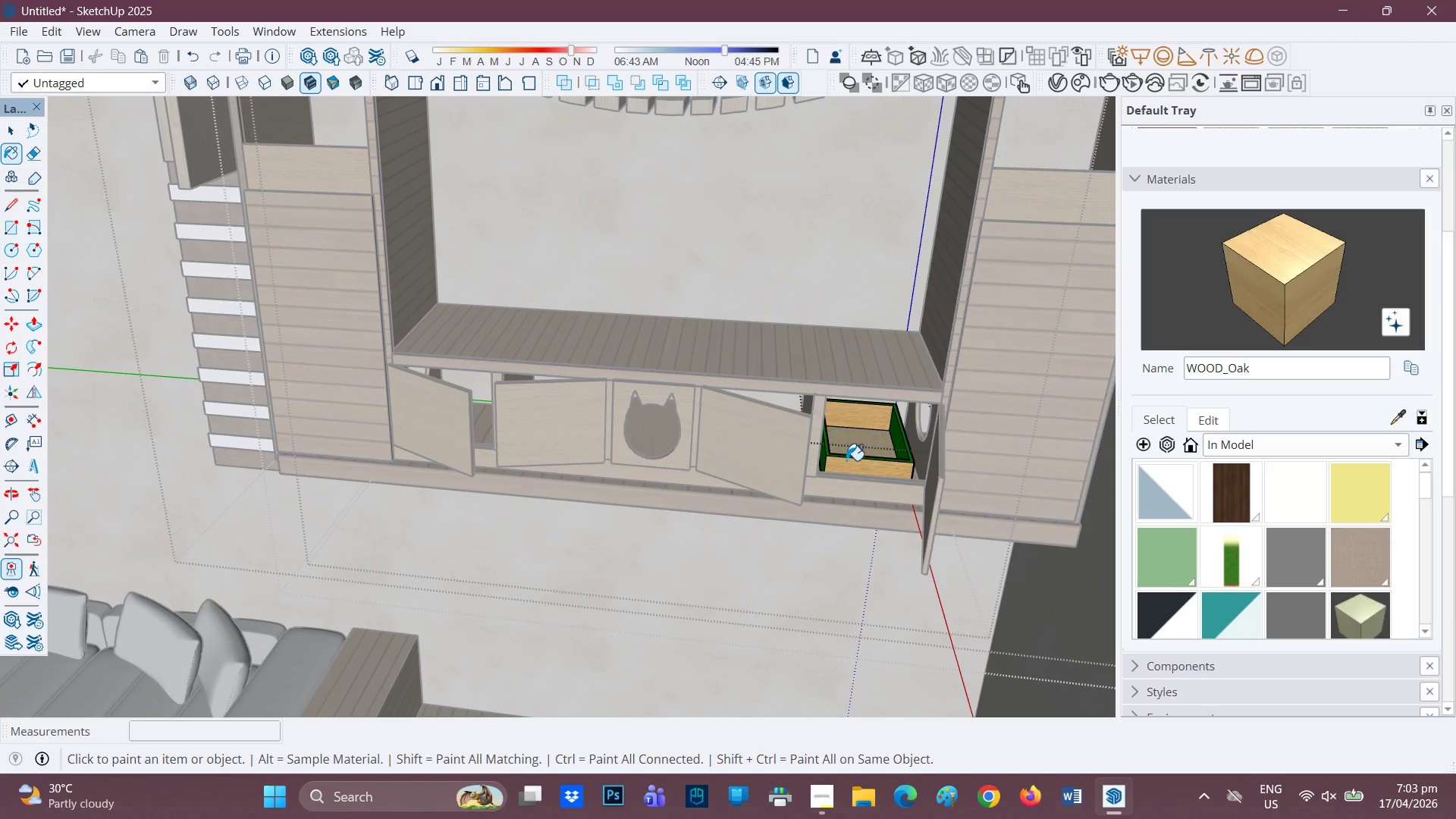 
key(Space)
 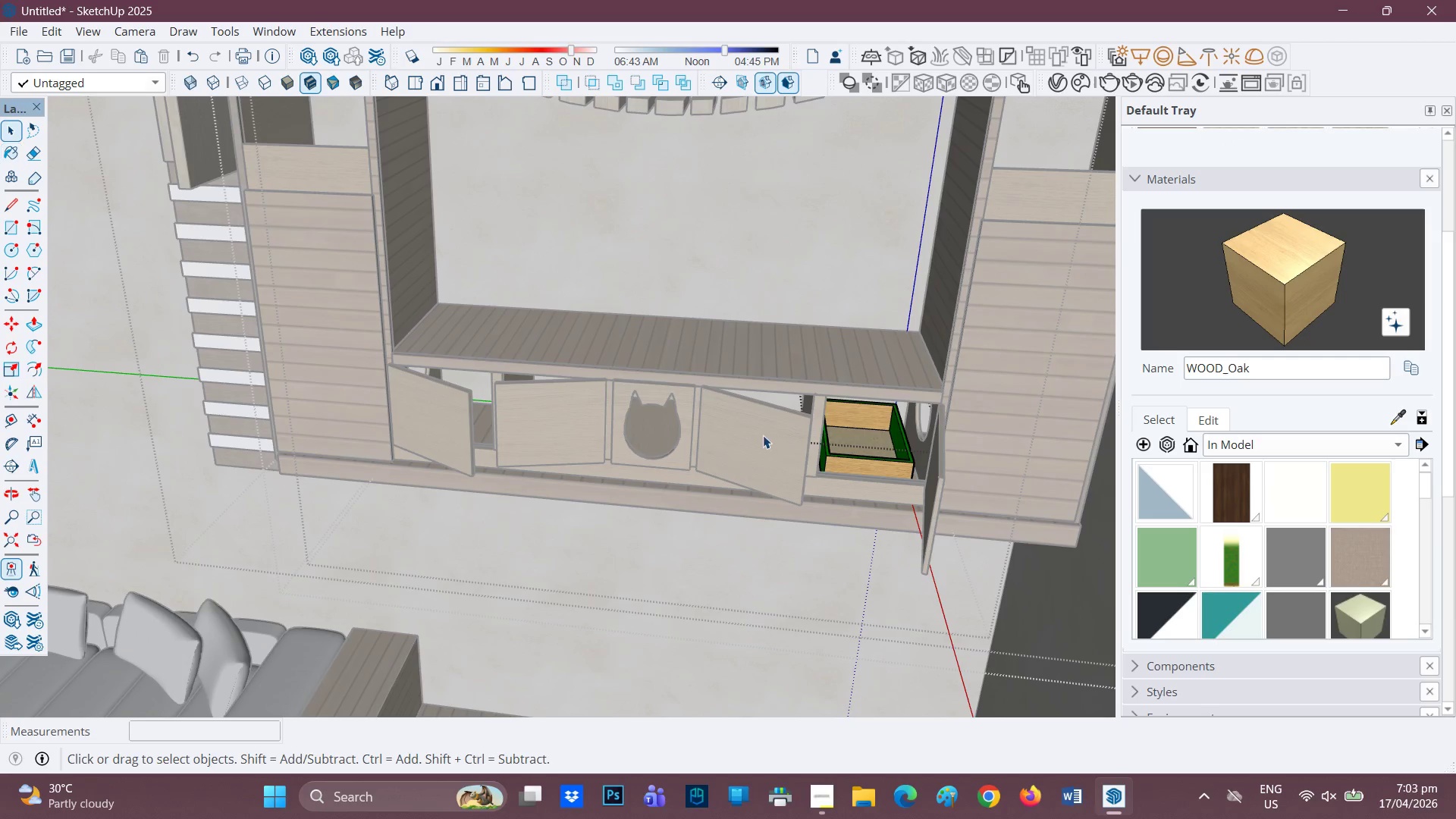 
left_click([763, 435])
 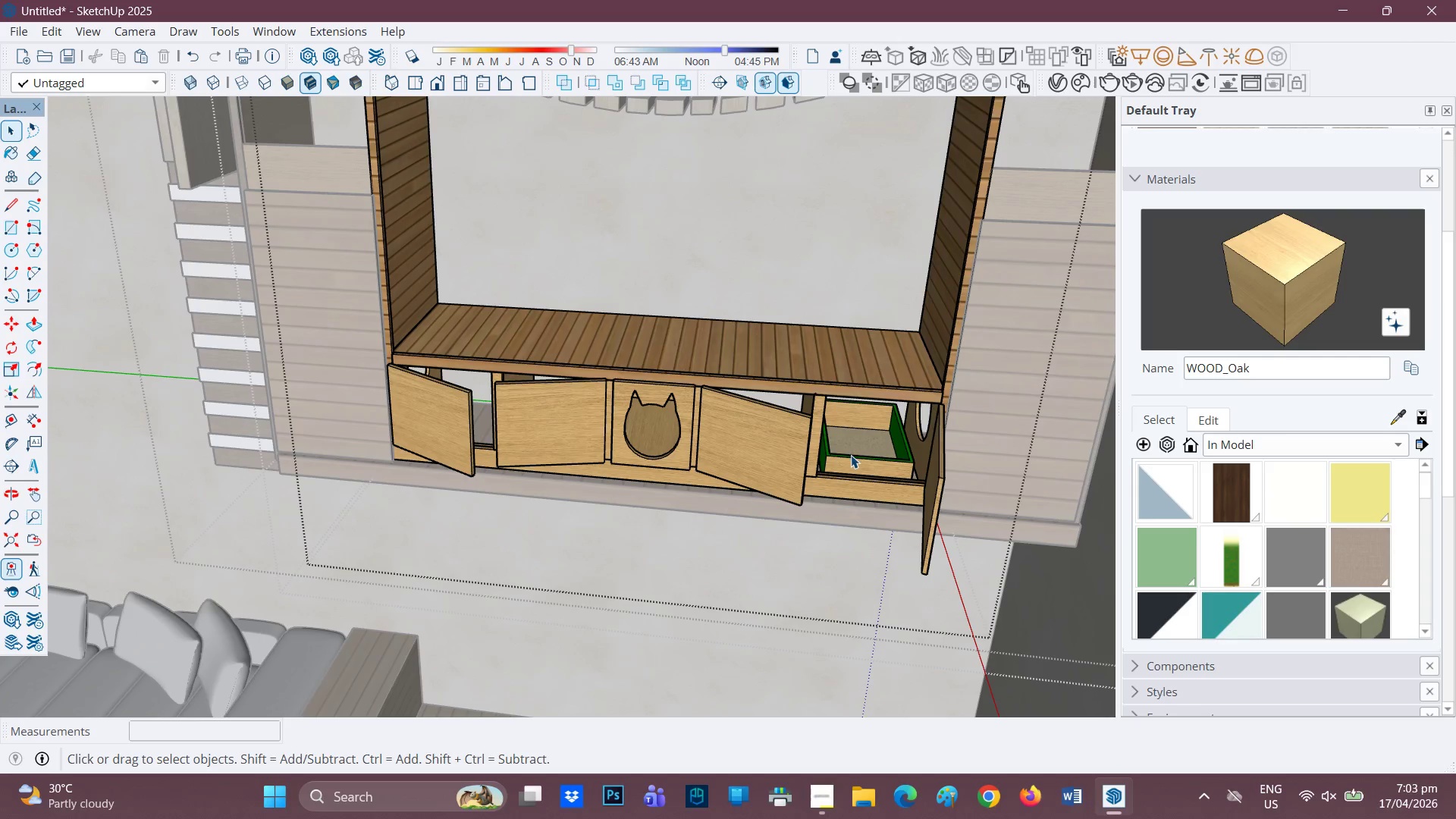 
left_click([852, 456])
 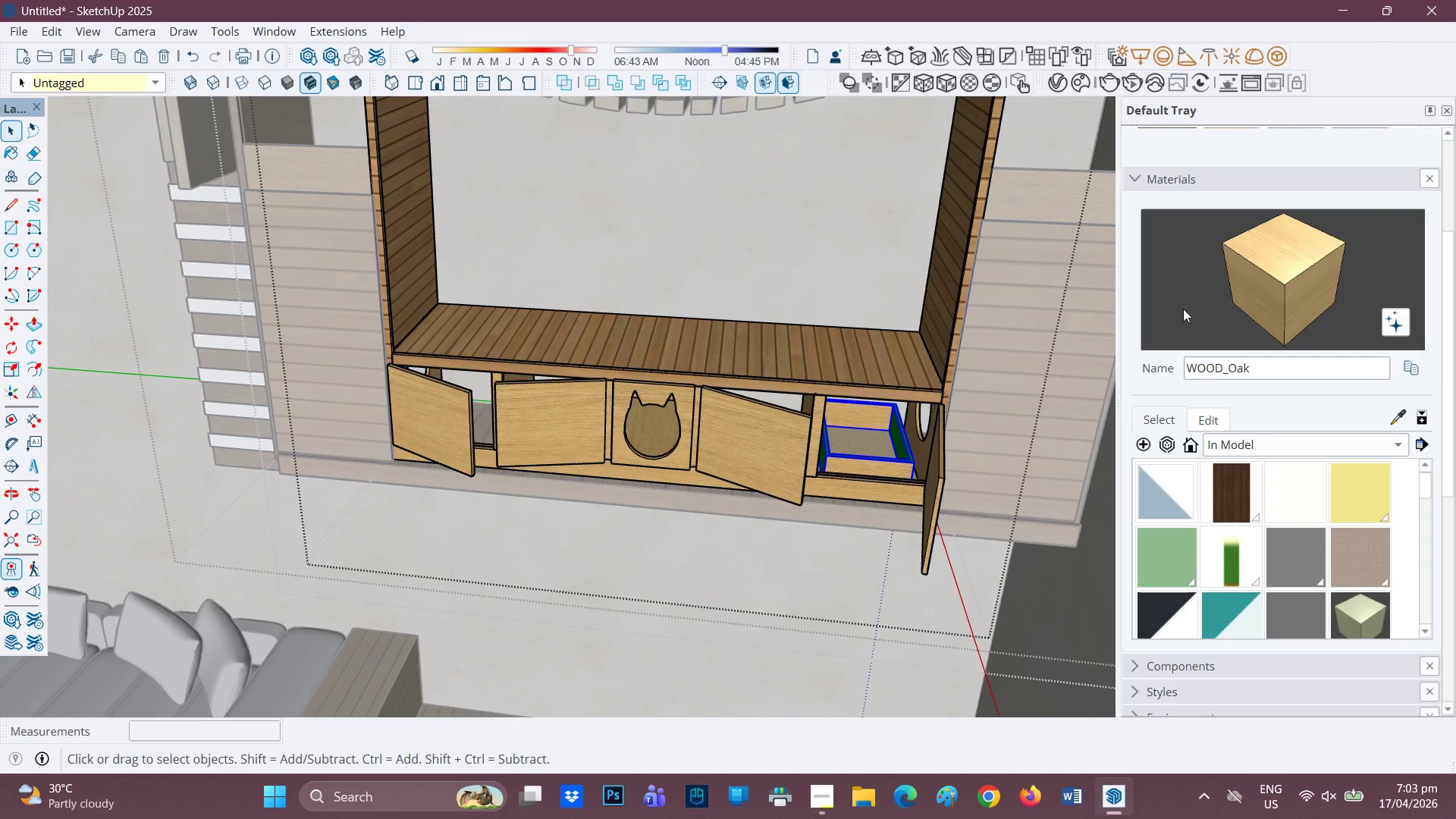 
left_click_drag(start_coordinate=[1317, 275], to_coordinate=[1313, 276])
 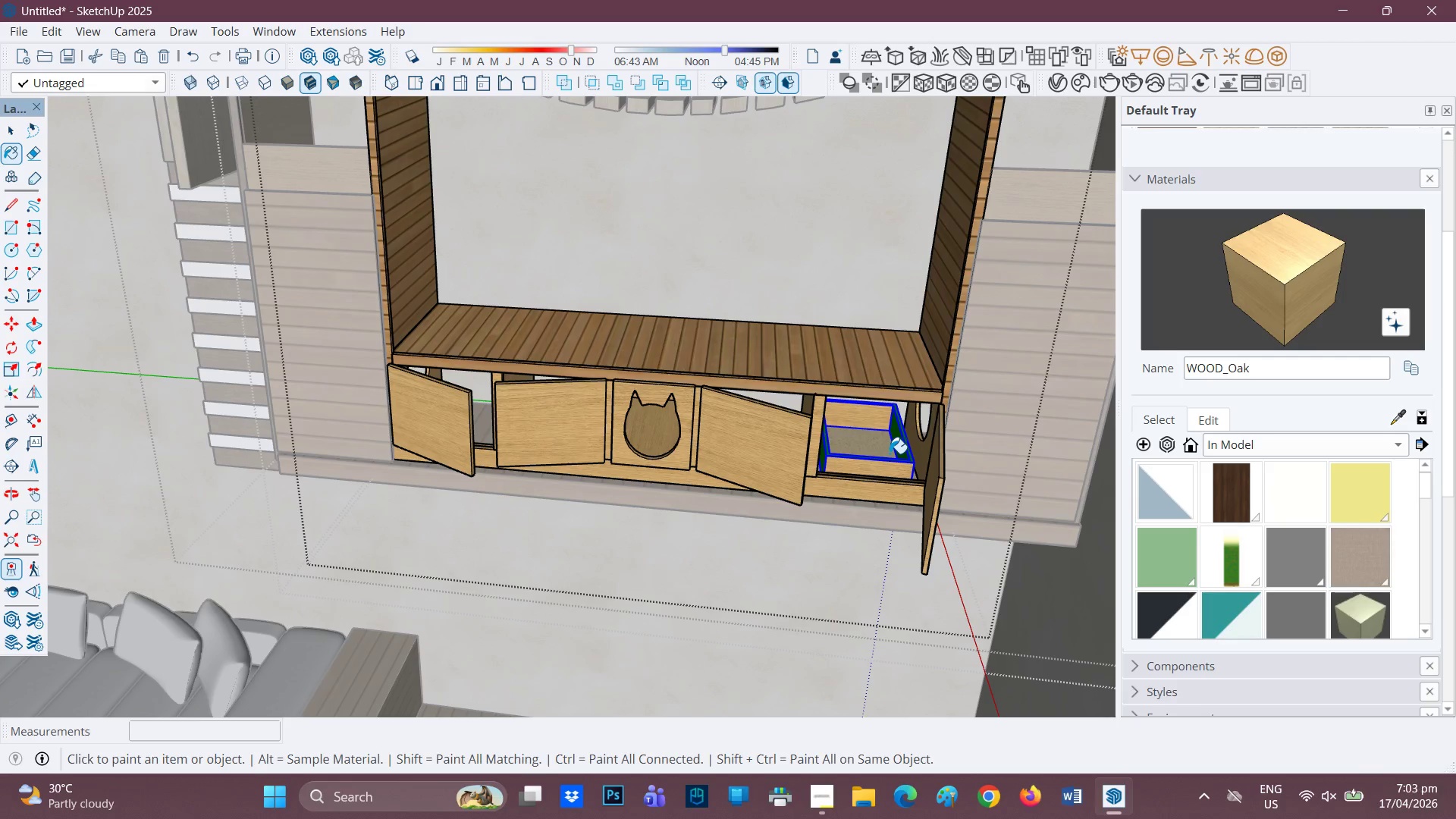 
left_click([890, 453])
 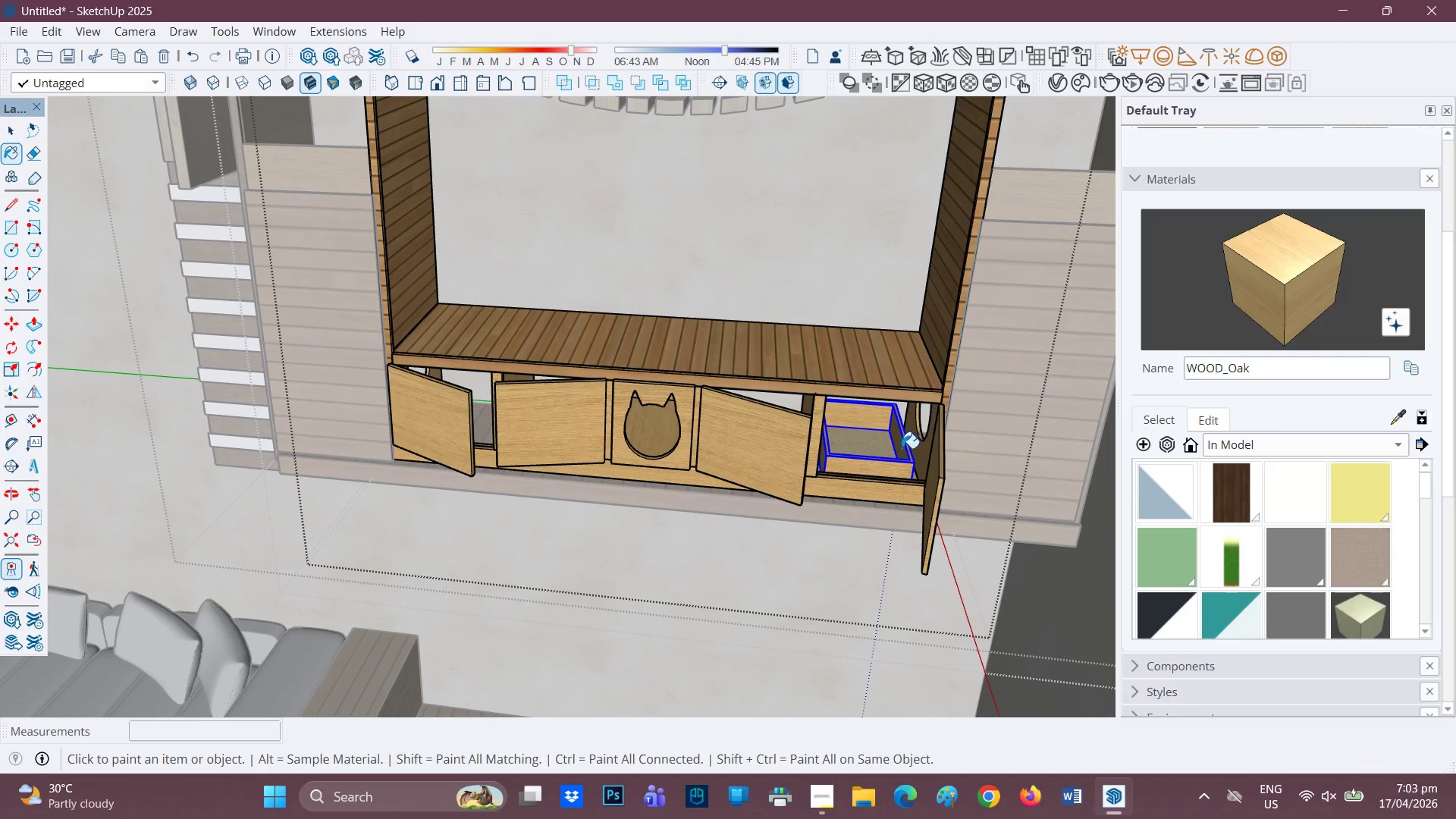 
left_click([902, 448])
 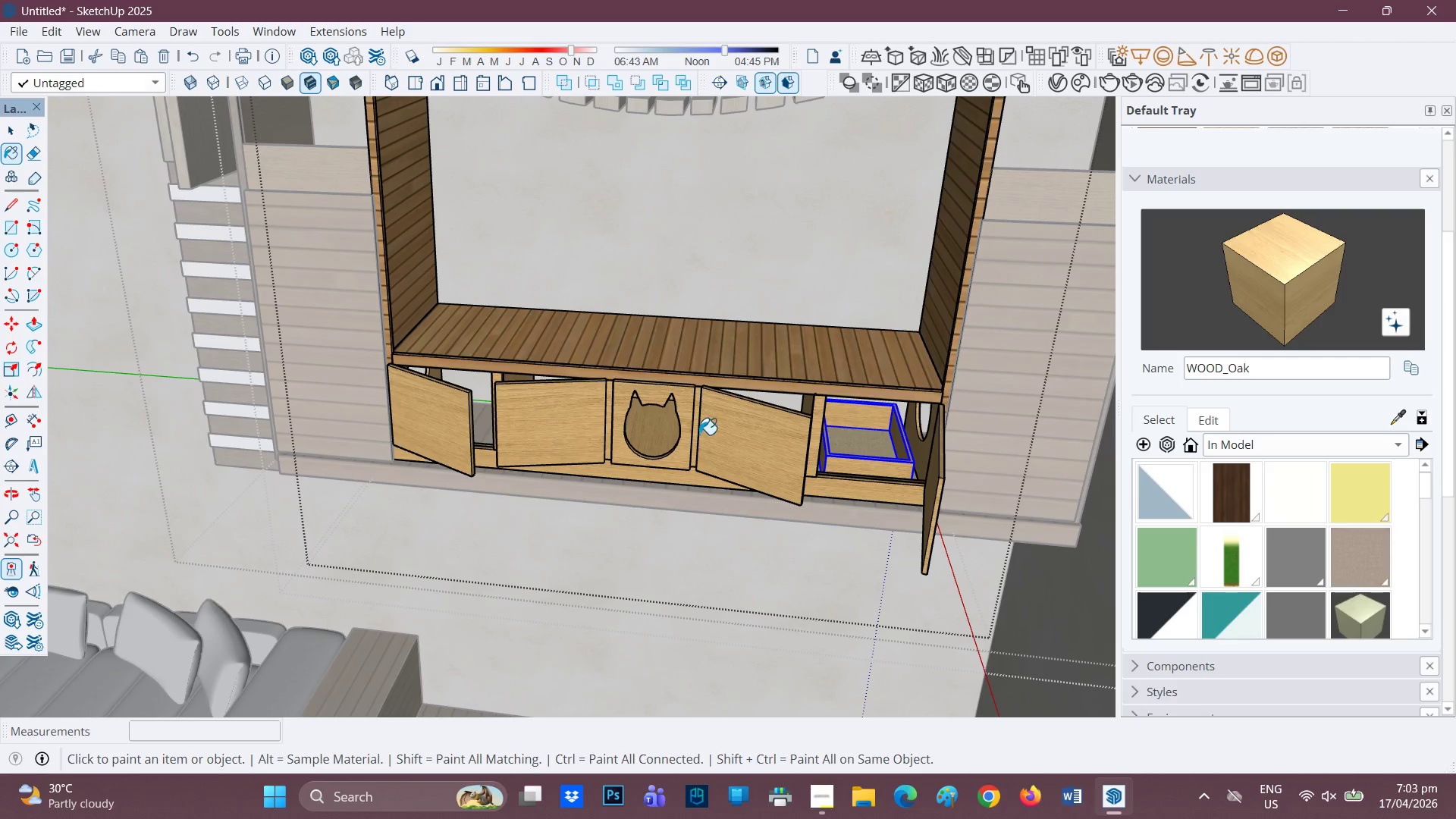 
key(Space)
 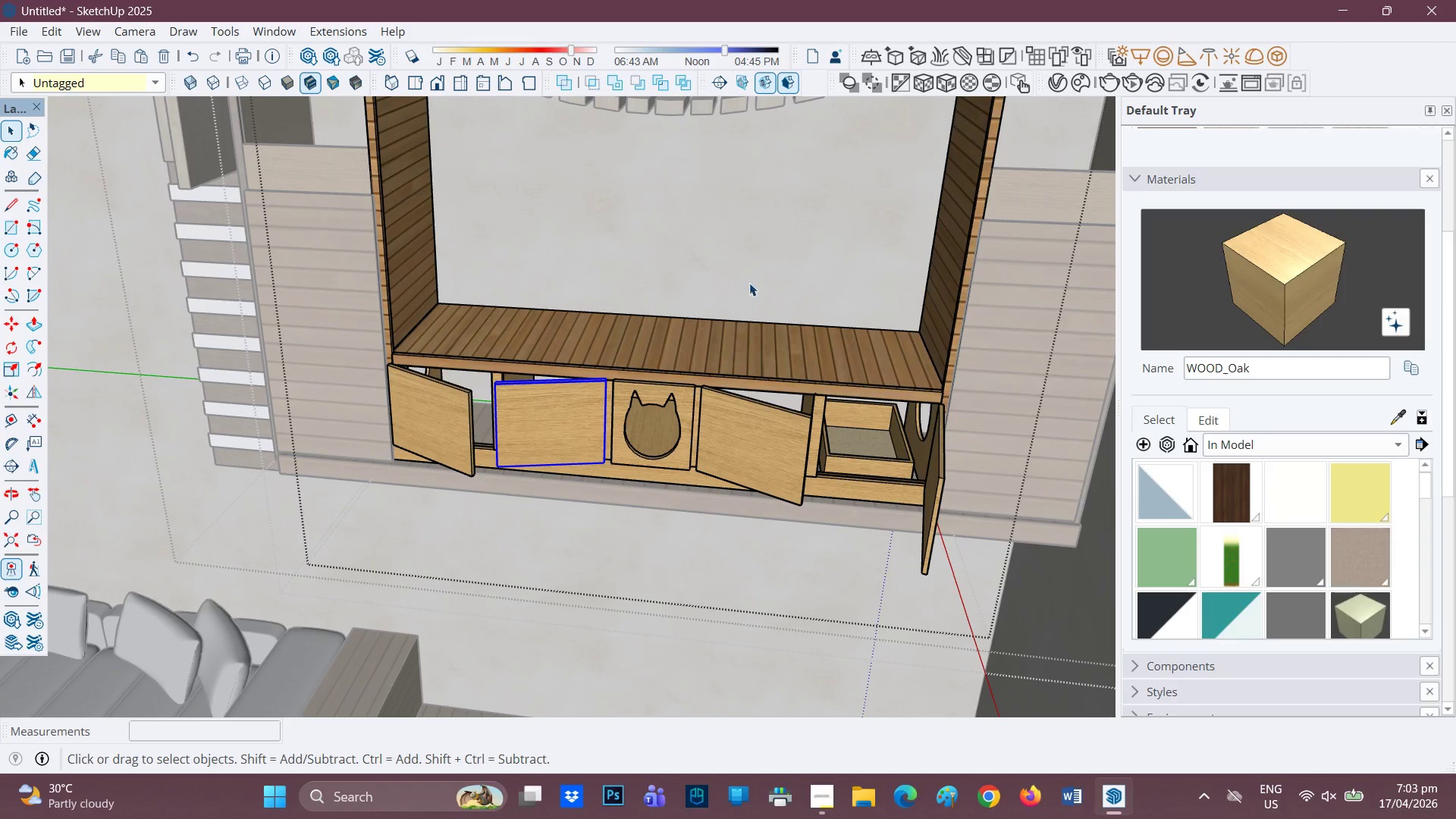 
left_click([755, 259])
 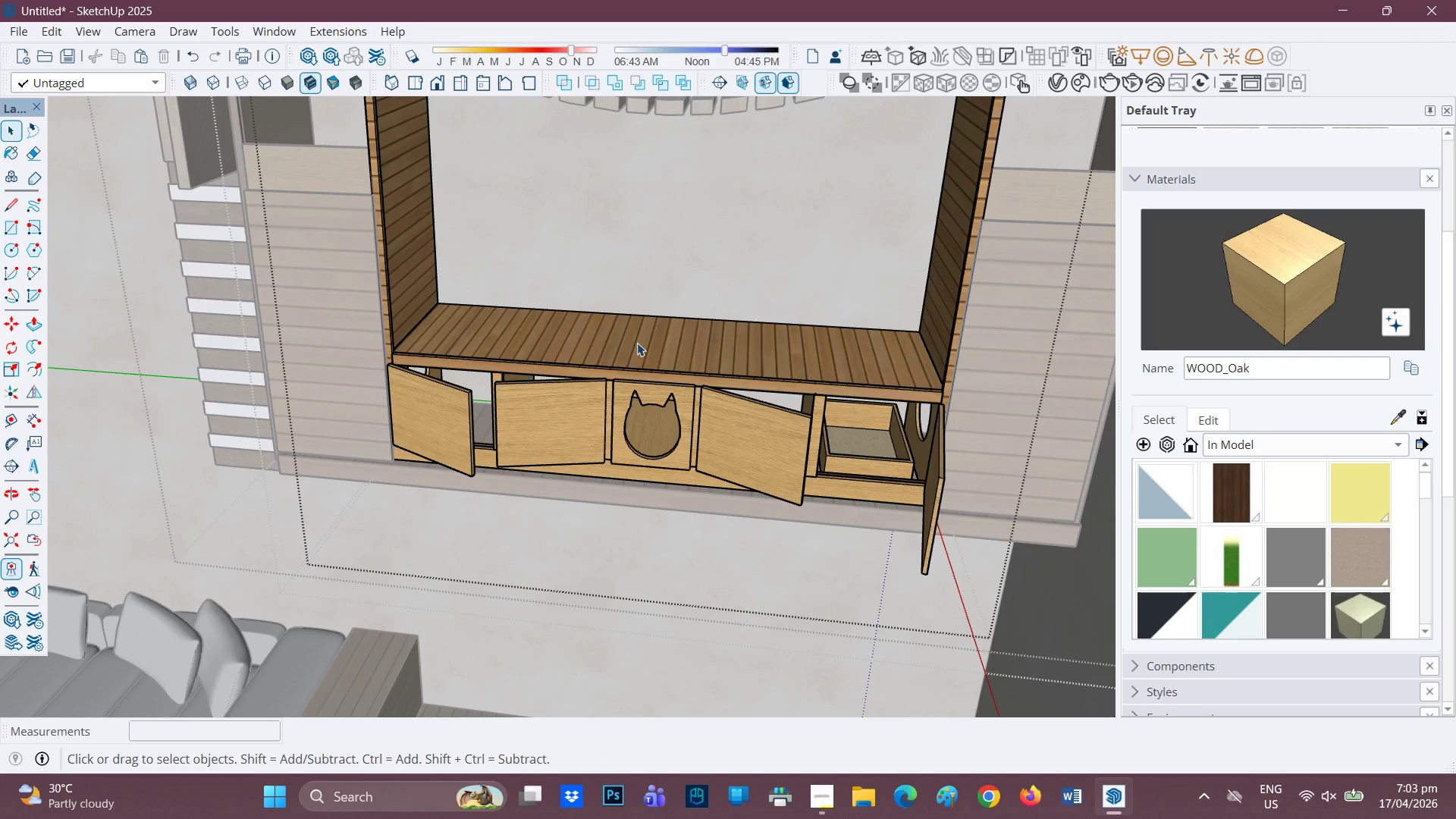 
scroll: coordinate [610, 345], scroll_direction: down, amount: 8.0
 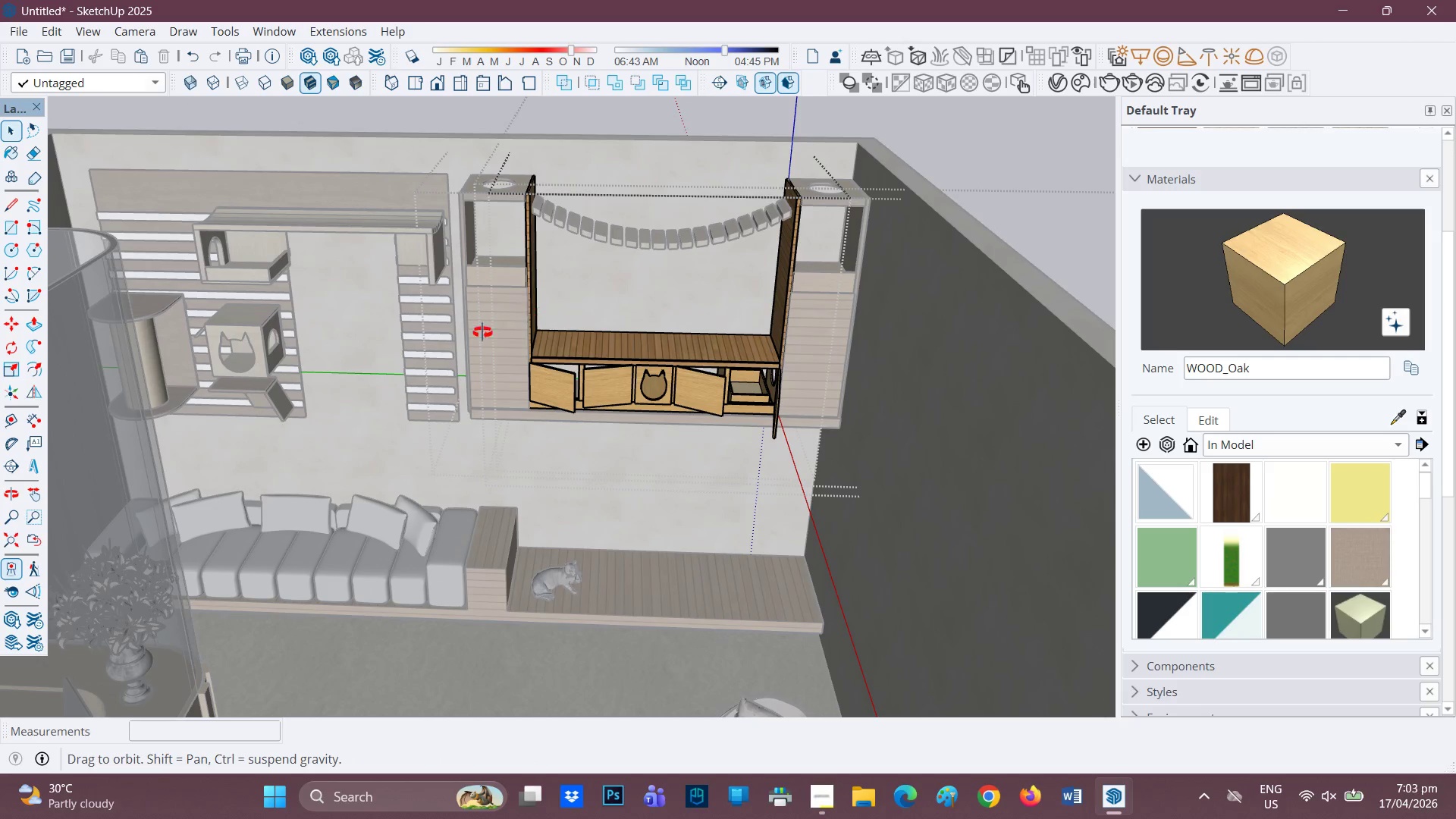 
scroll: coordinate [468, 317], scroll_direction: up, amount: 6.0
 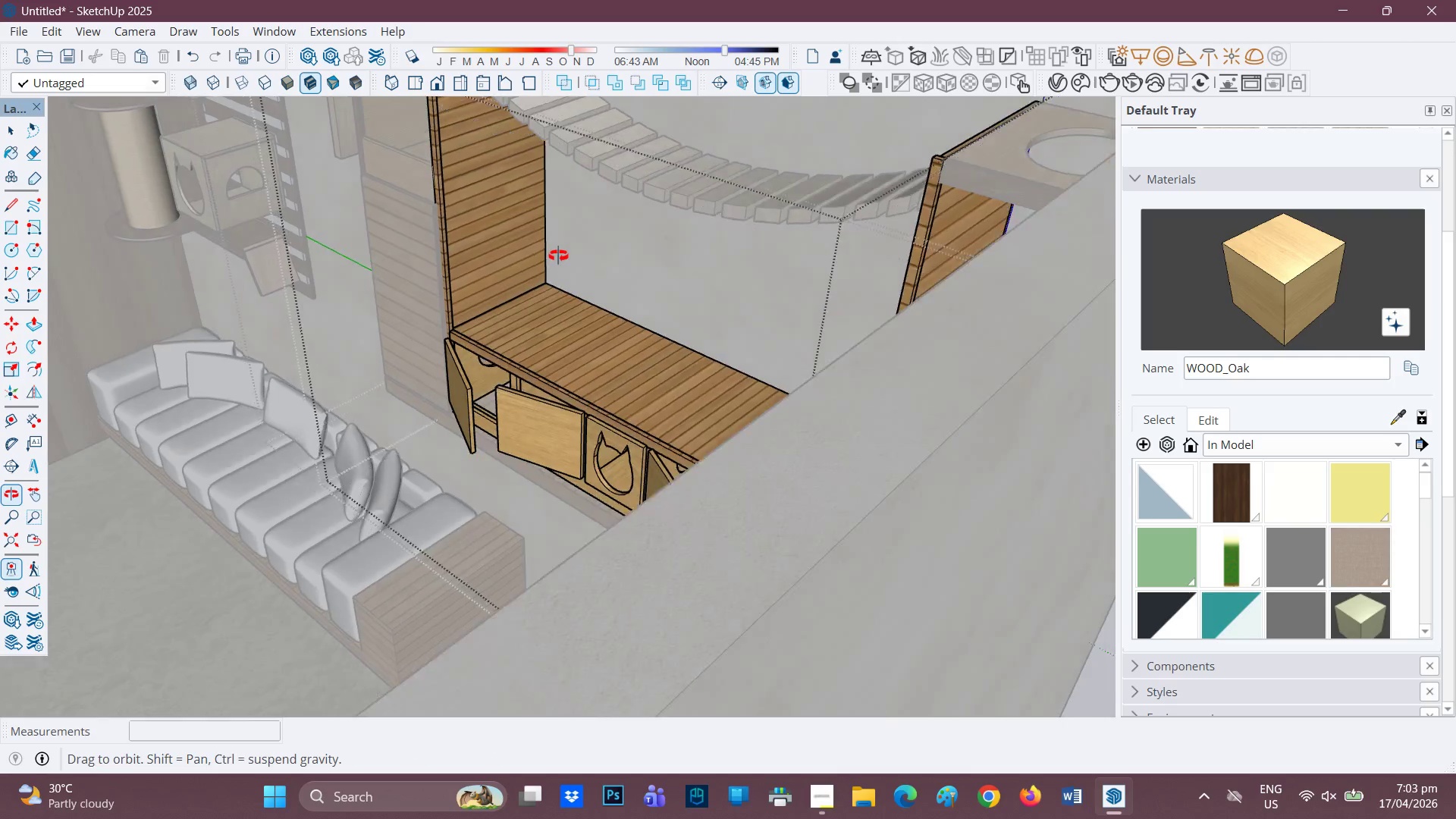 
key(Space)
 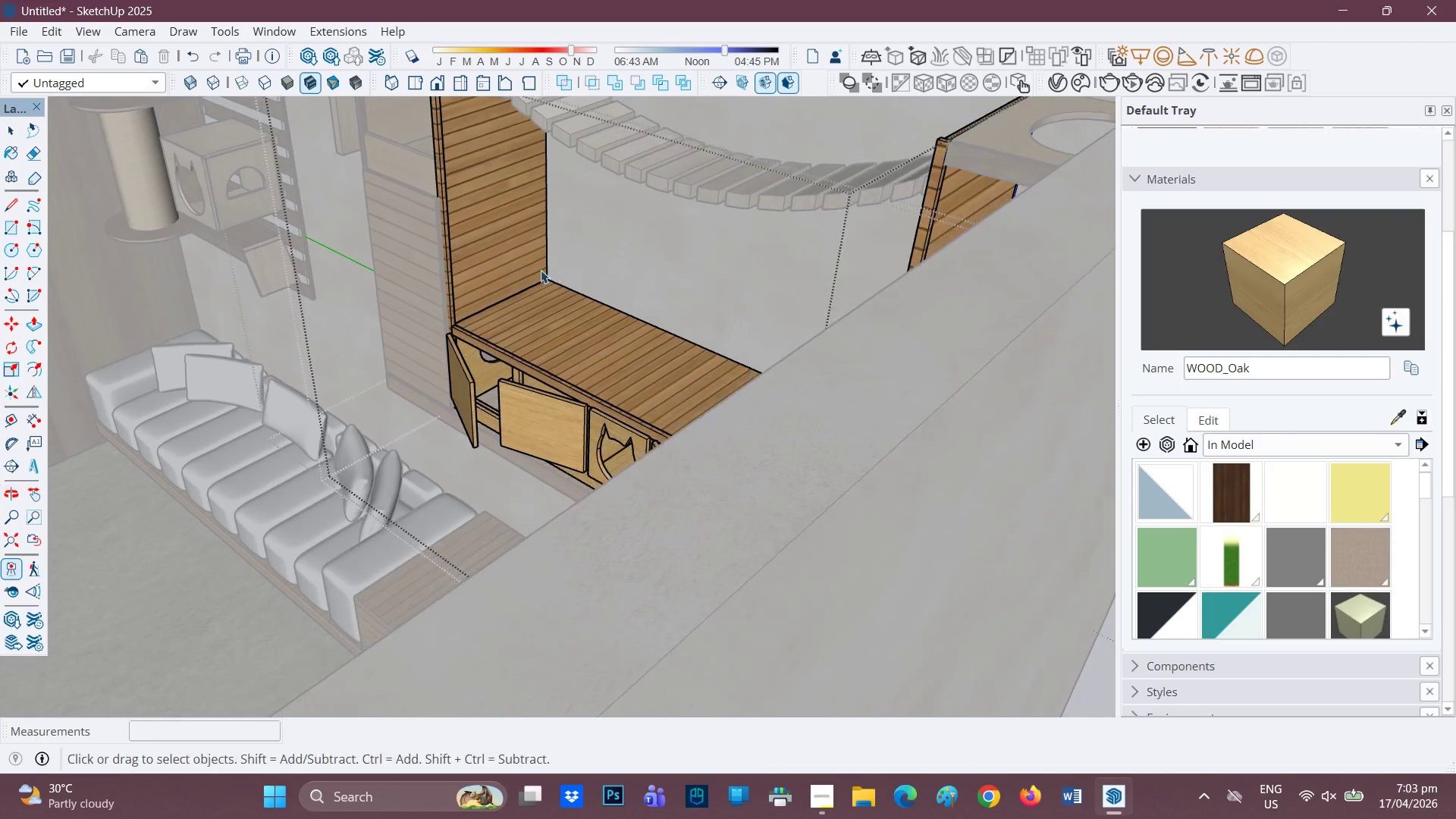 
left_click([505, 238])
 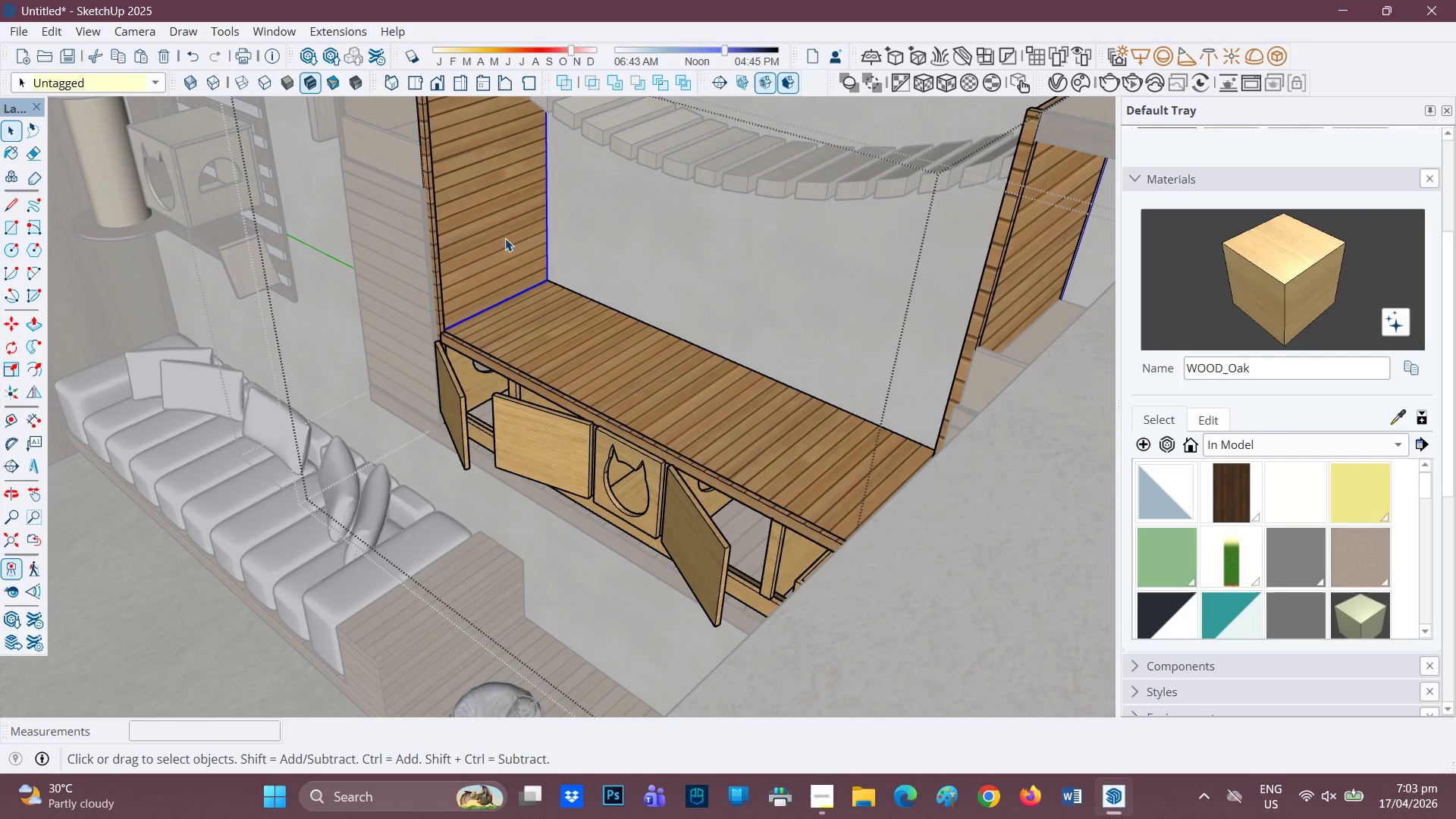 
scroll: coordinate [544, 270], scroll_direction: up, amount: 1.0
 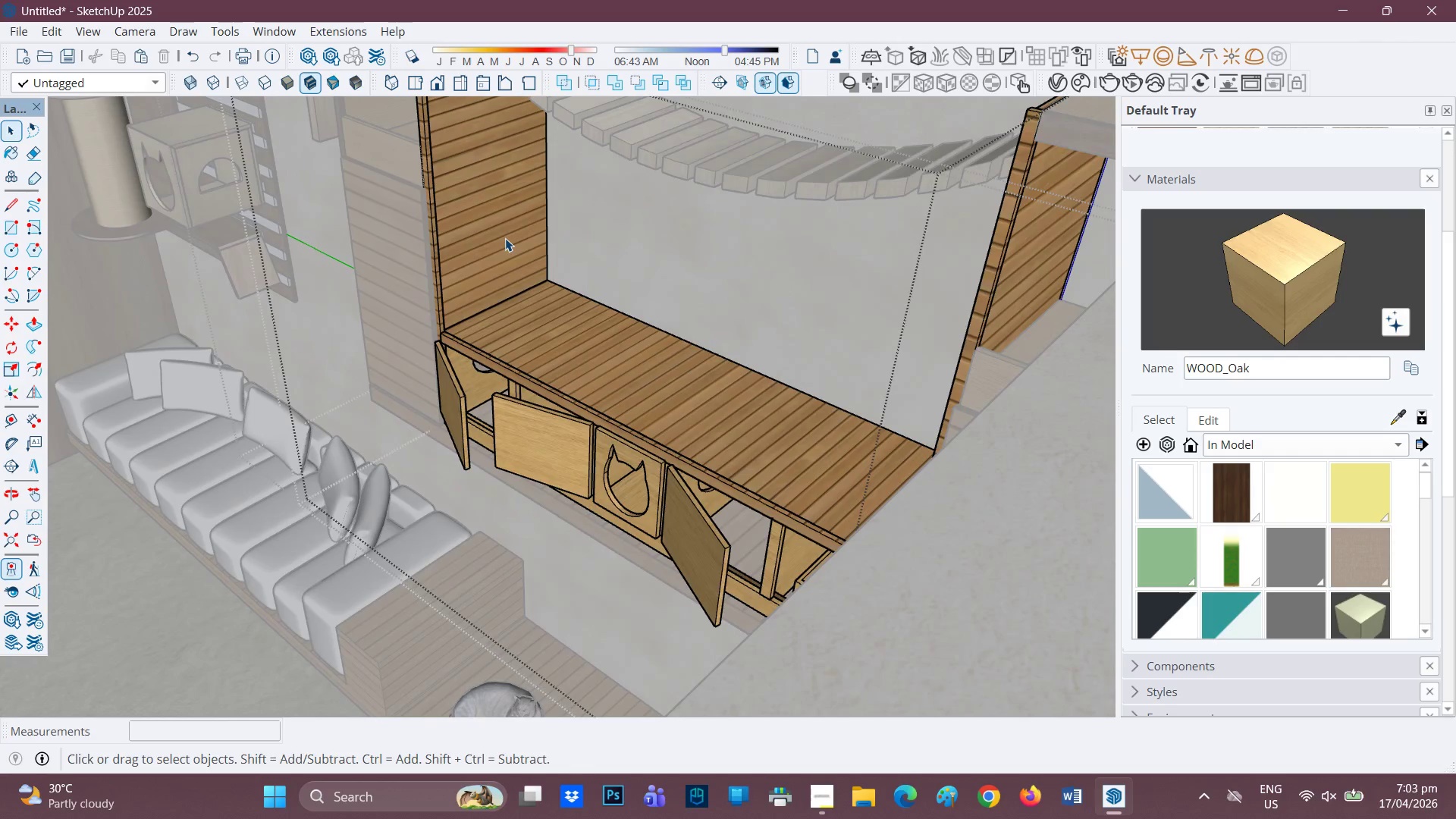 
double_click([505, 238])
 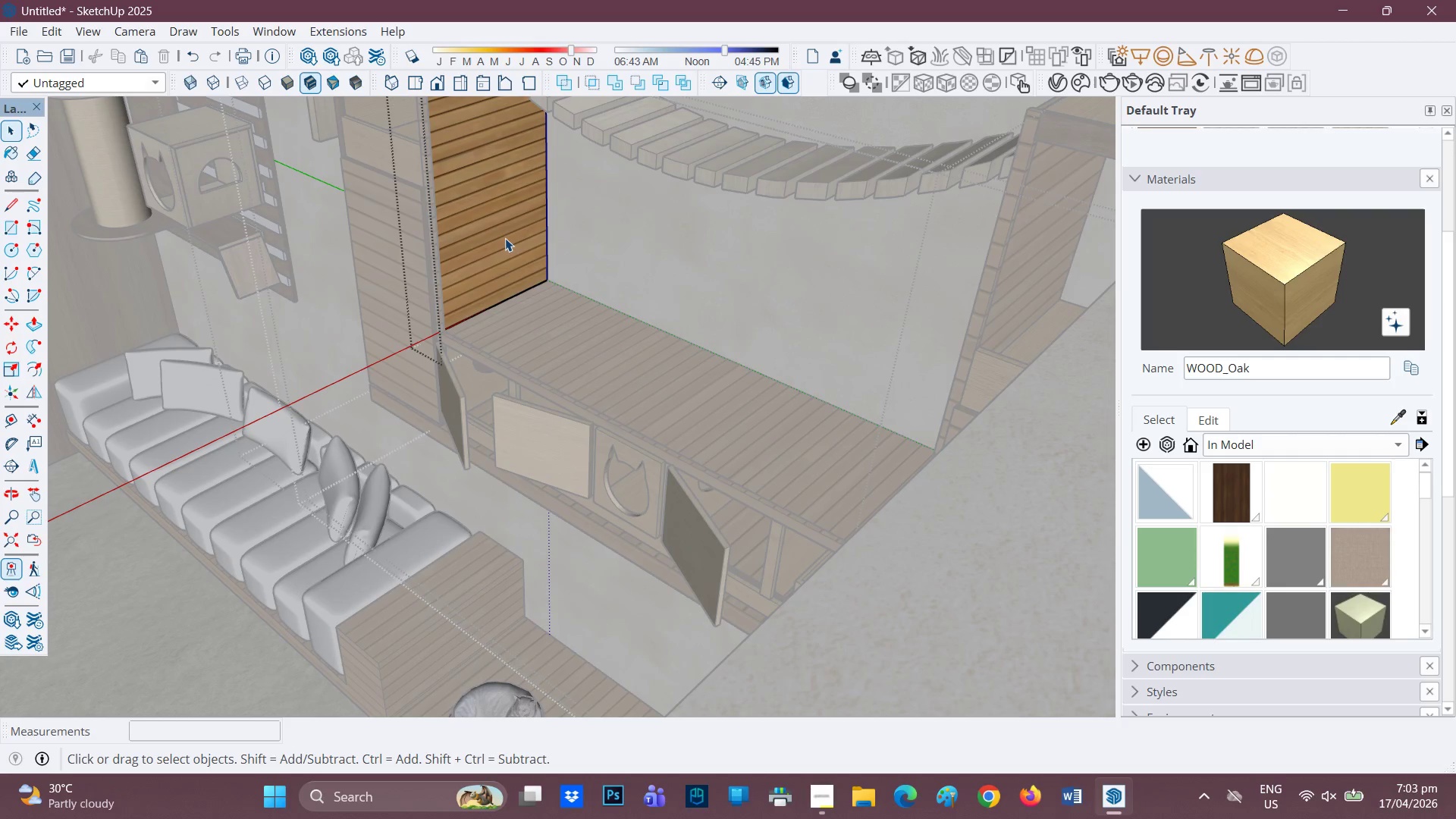 
scroll: coordinate [497, 234], scroll_direction: up, amount: 2.0
 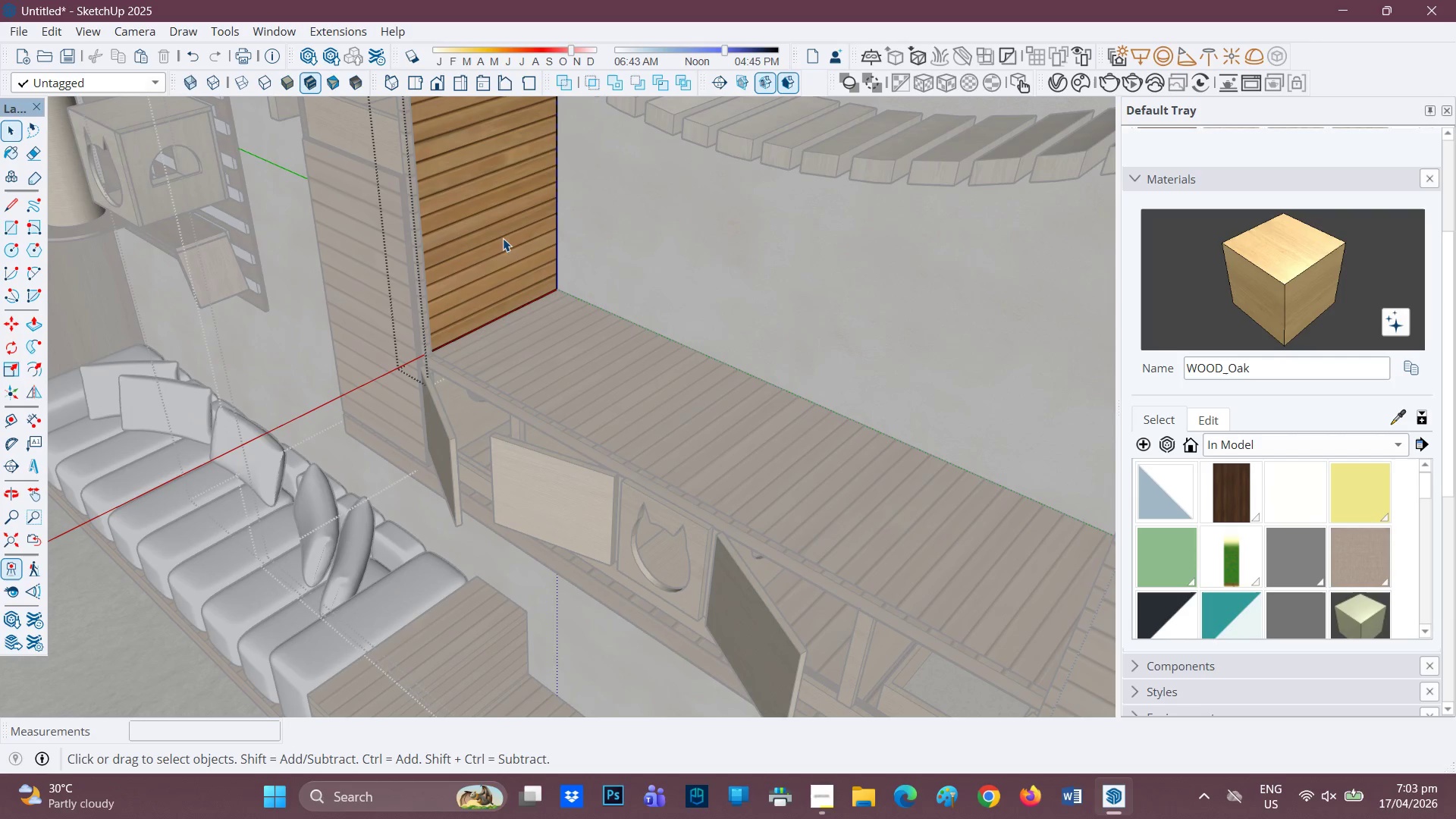 
key(R)
 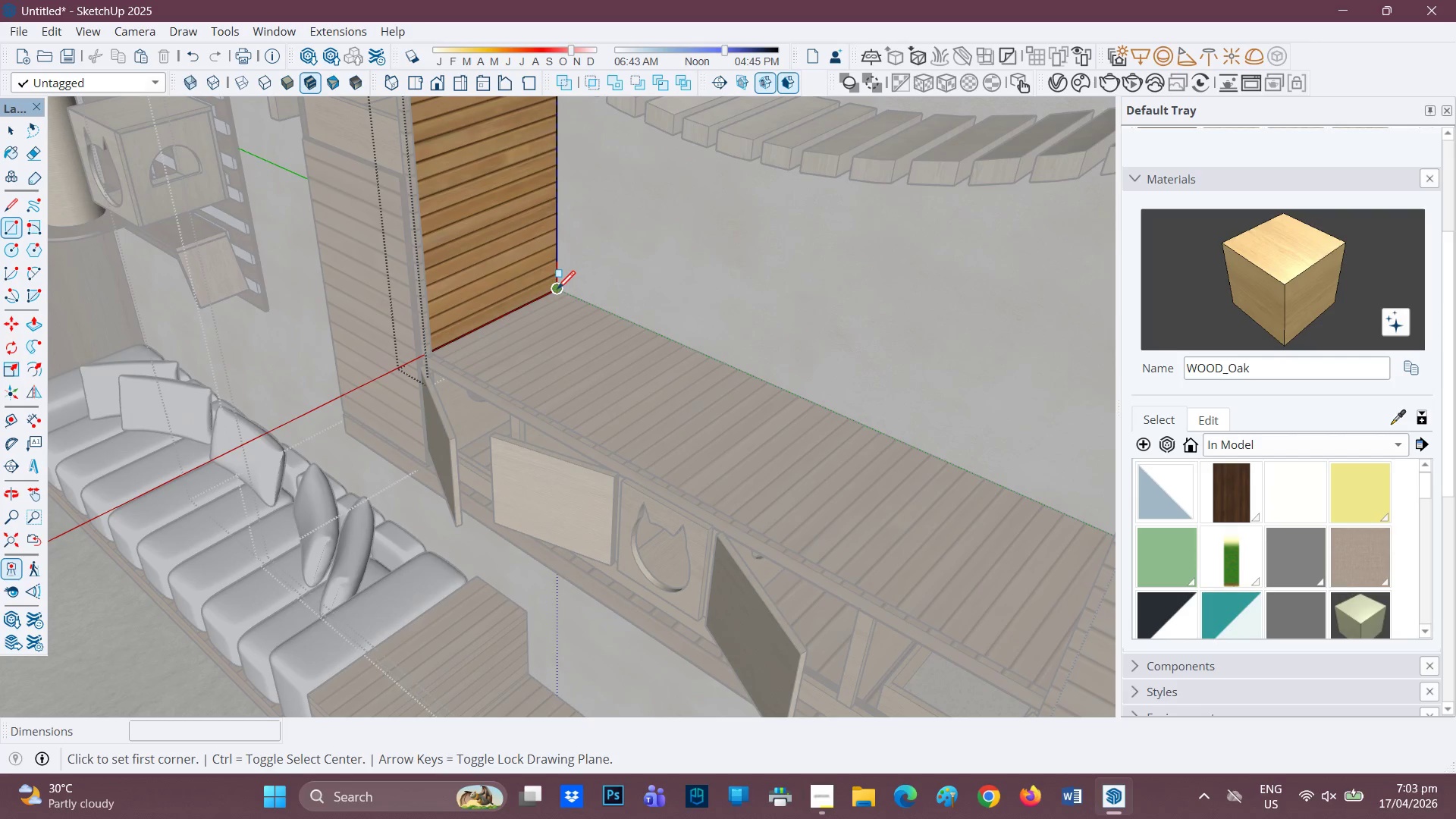 
left_click([557, 290])
 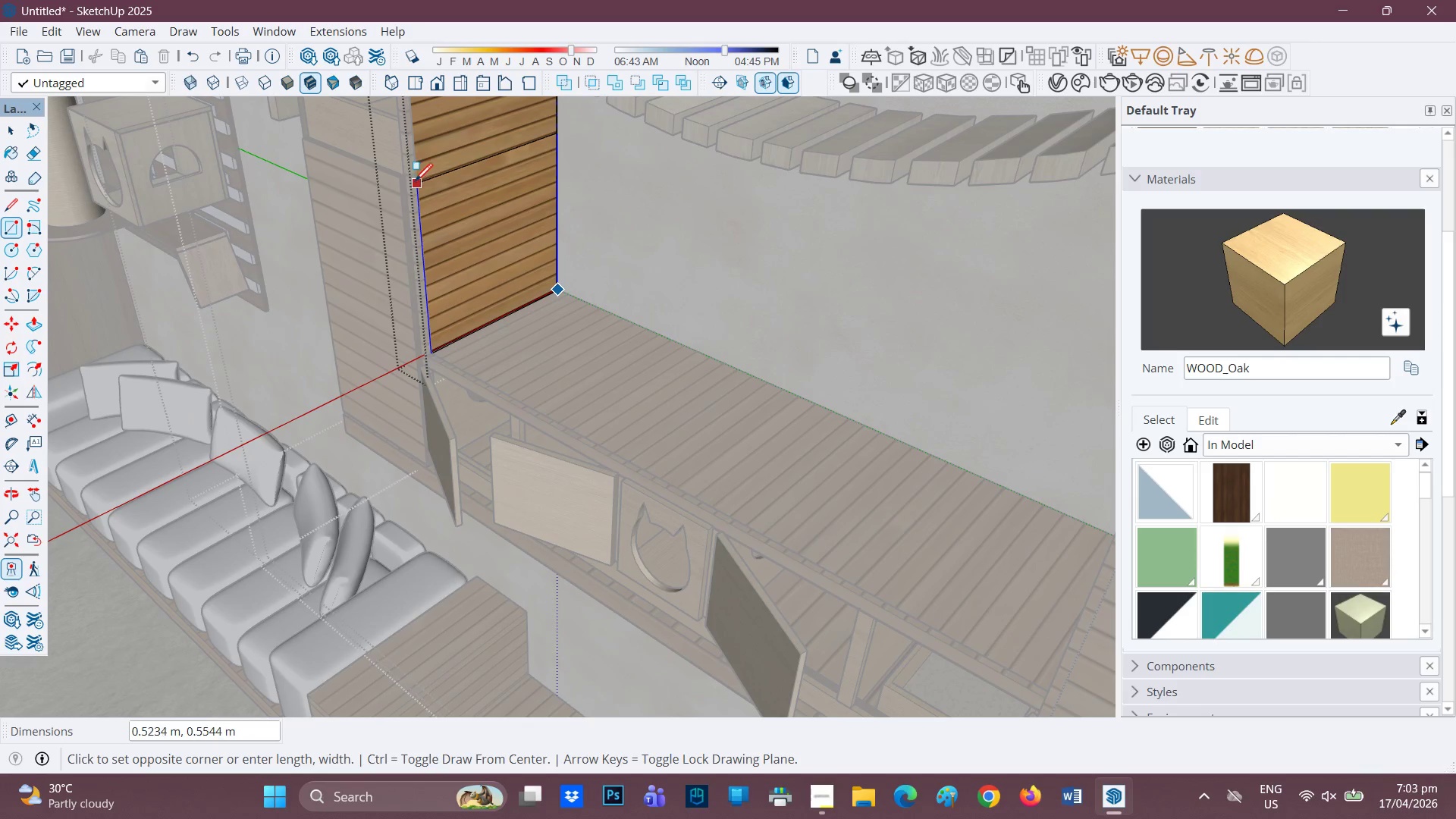 
left_click([422, 184])
 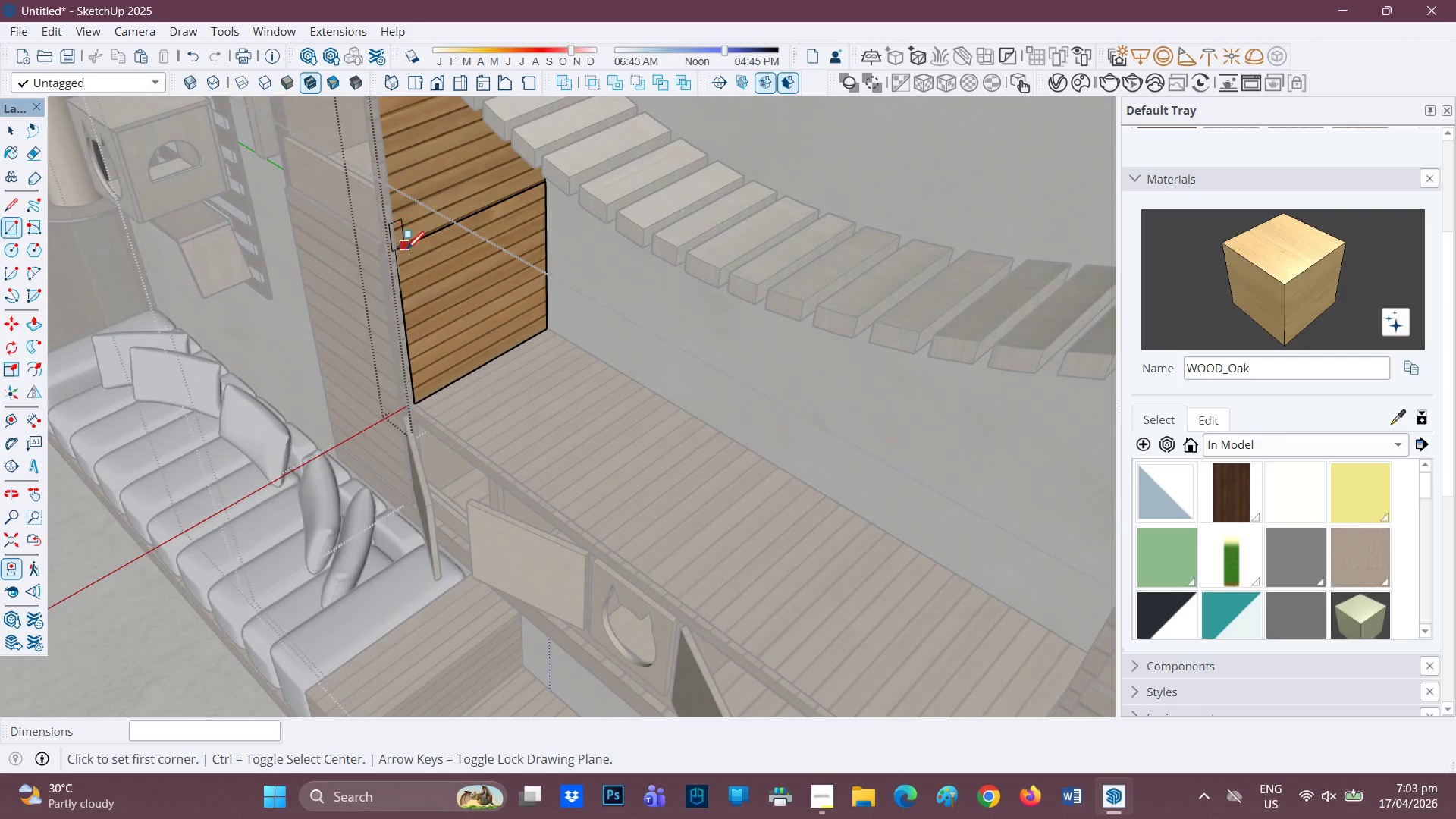 
key(Control+Z)
 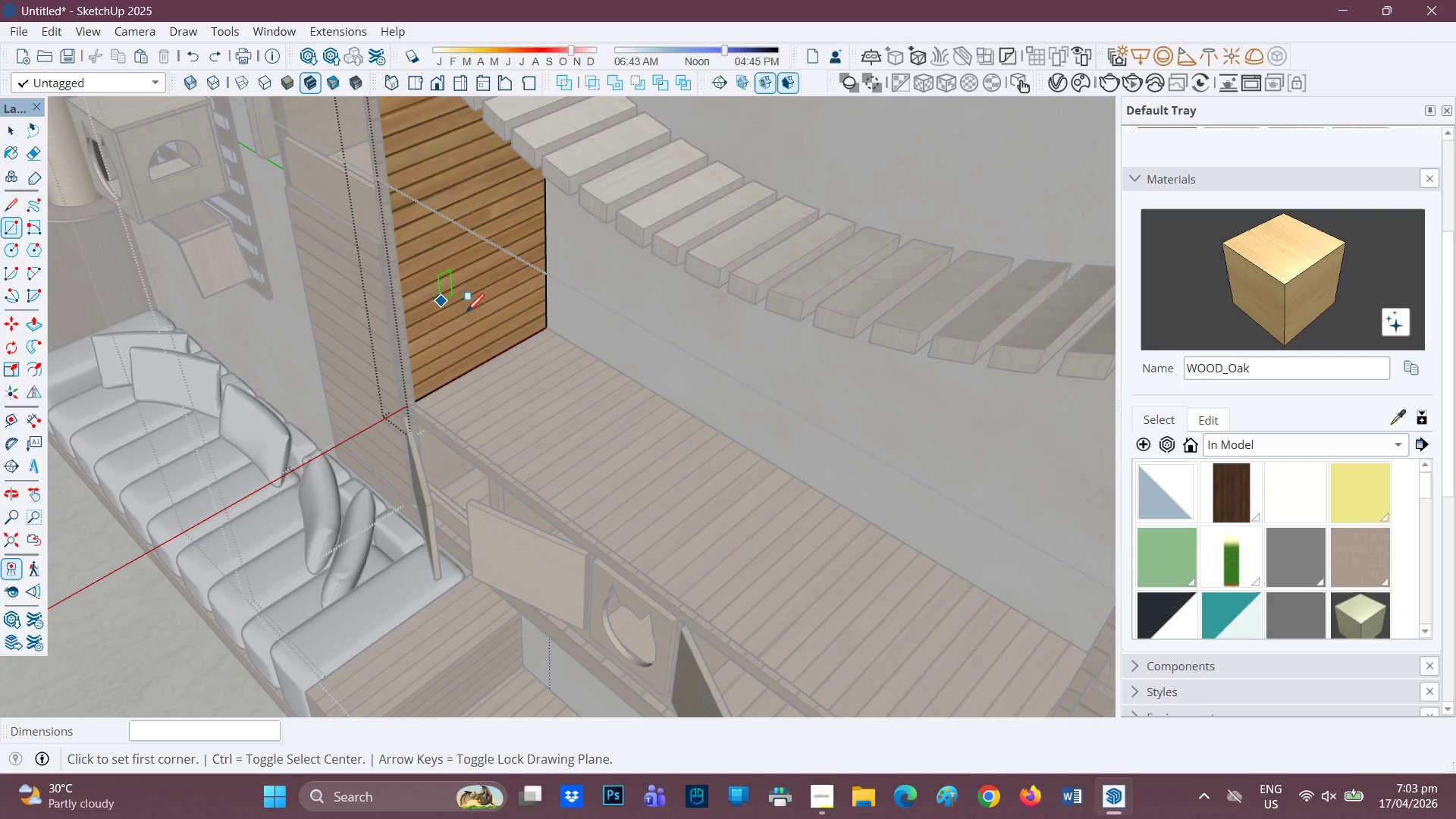 
key(Space)
 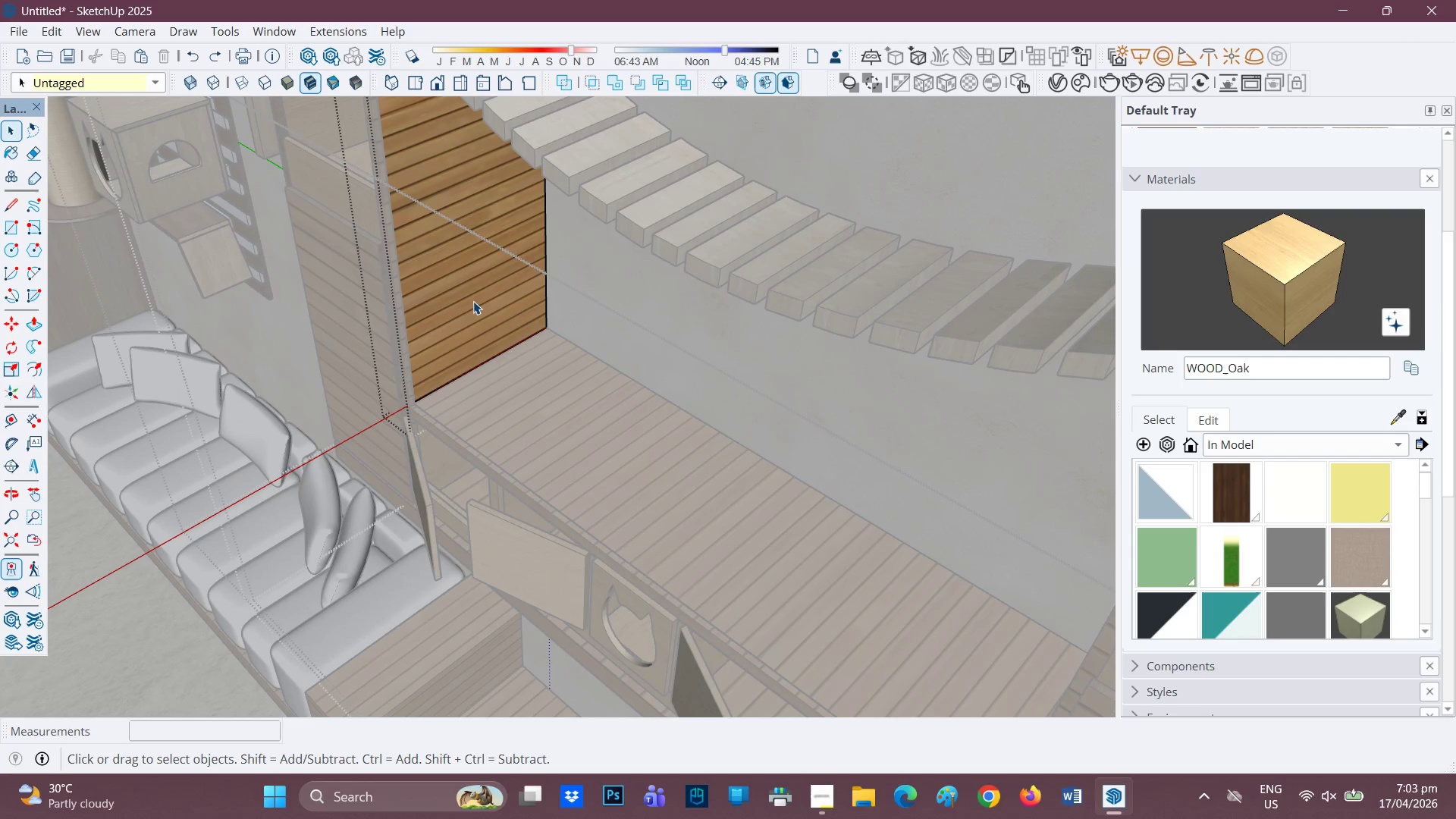 
double_click([473, 301])
 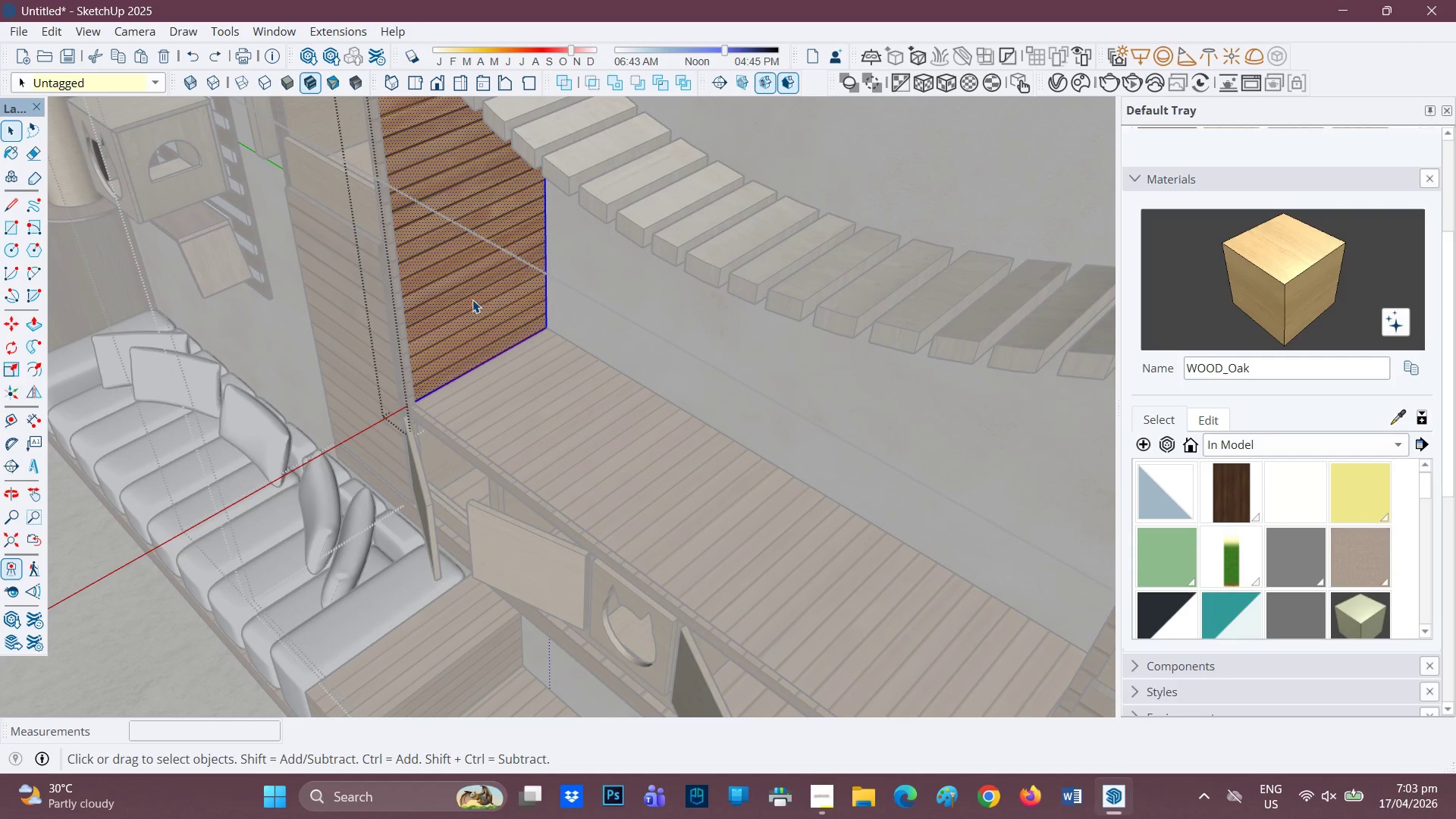 
key(H)
 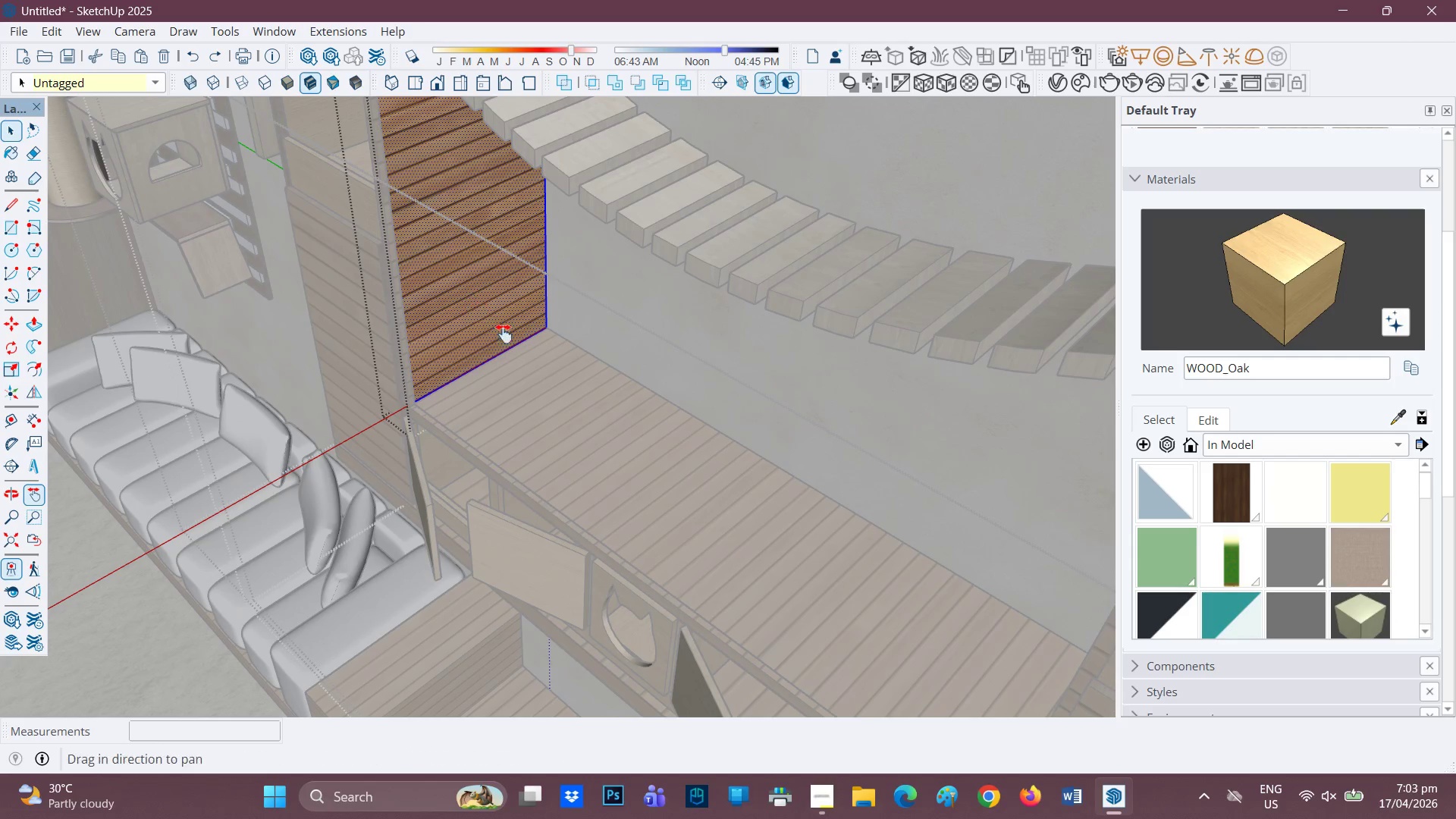 
left_click_drag(start_coordinate=[481, 312], to_coordinate=[644, 501])
 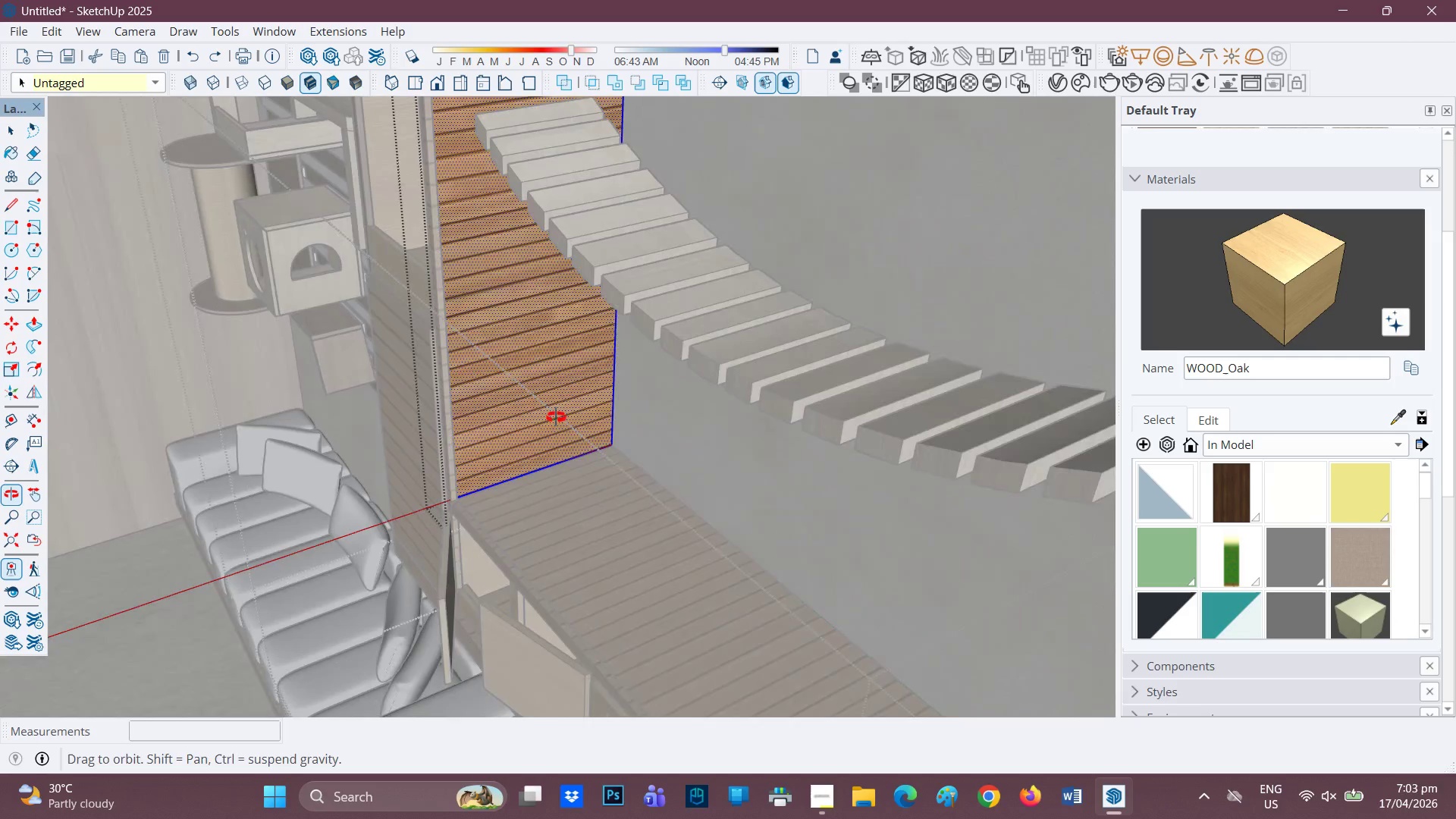 
scroll: coordinate [541, 400], scroll_direction: up, amount: 3.0
 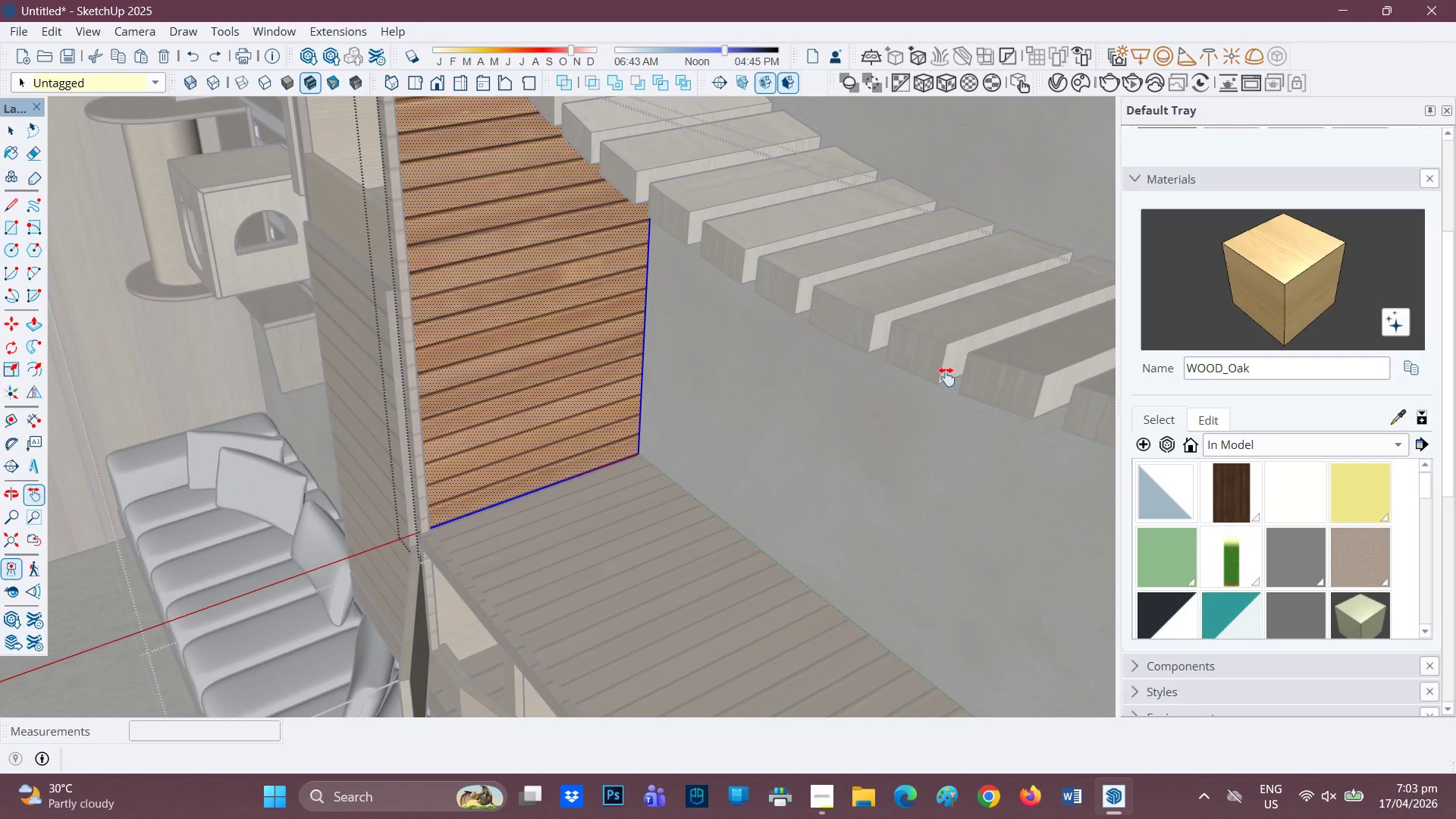 
key(R)
 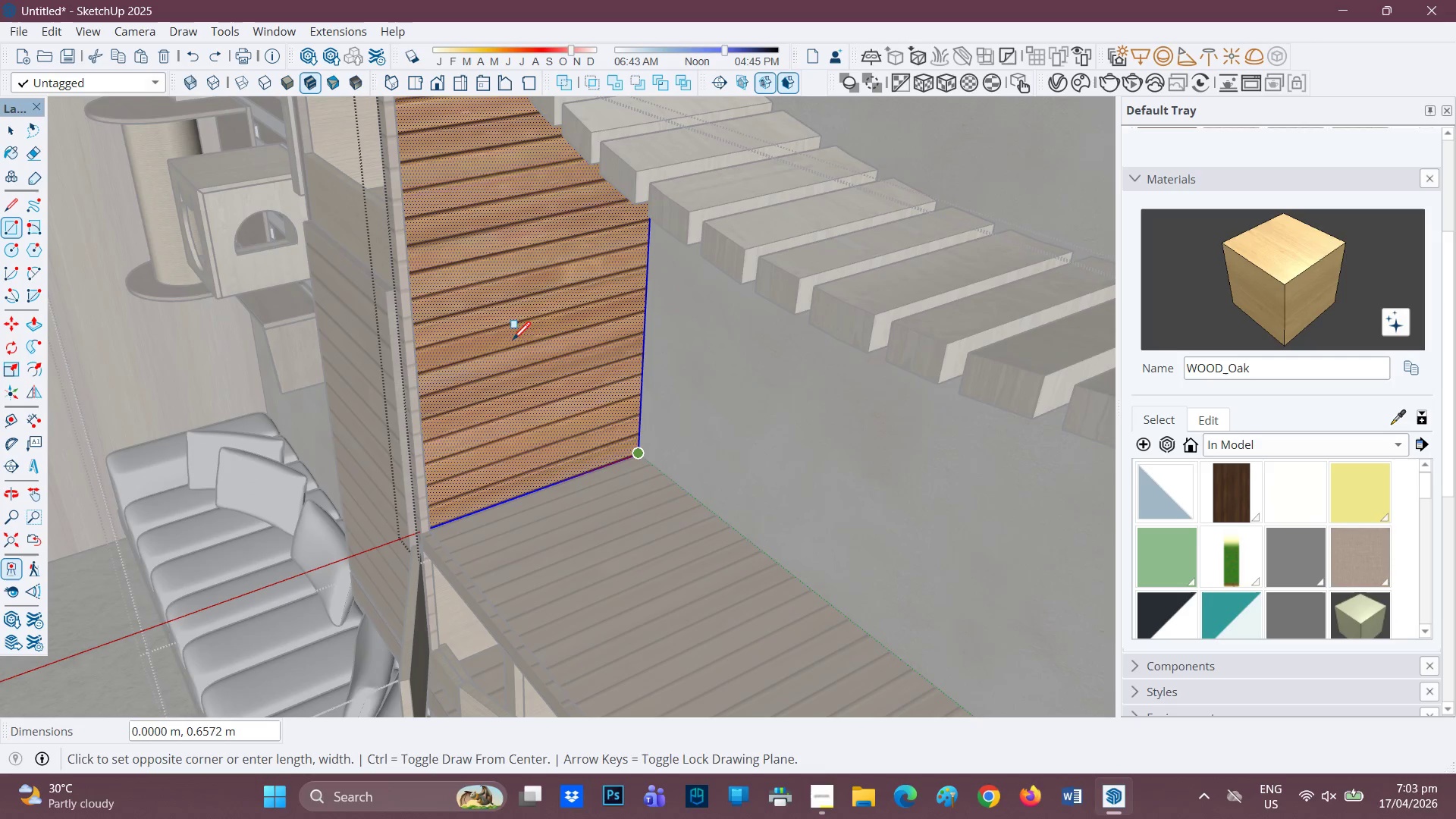 
scroll: coordinate [667, 416], scroll_direction: down, amount: 1.0
 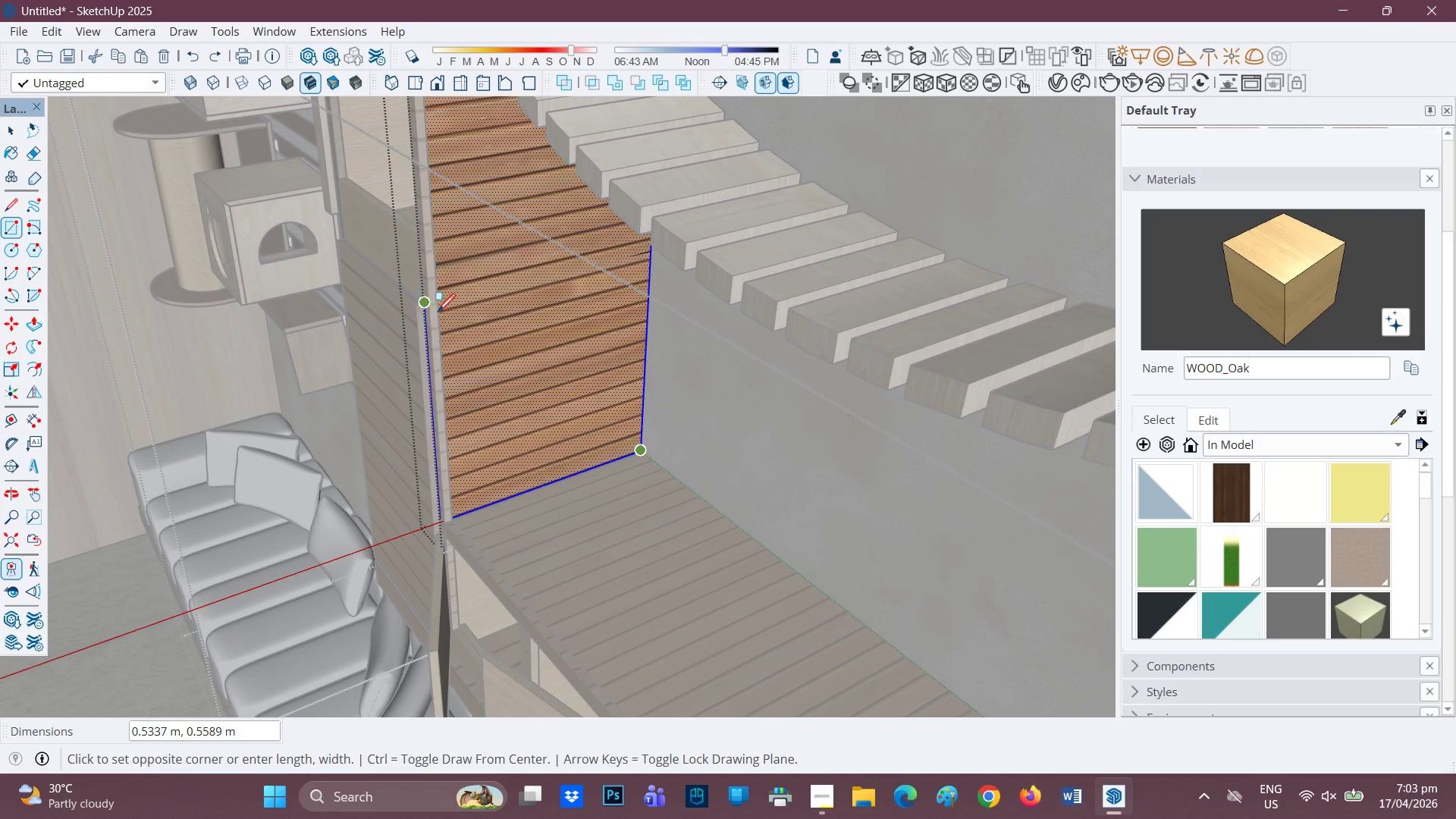 
left_click([439, 313])
 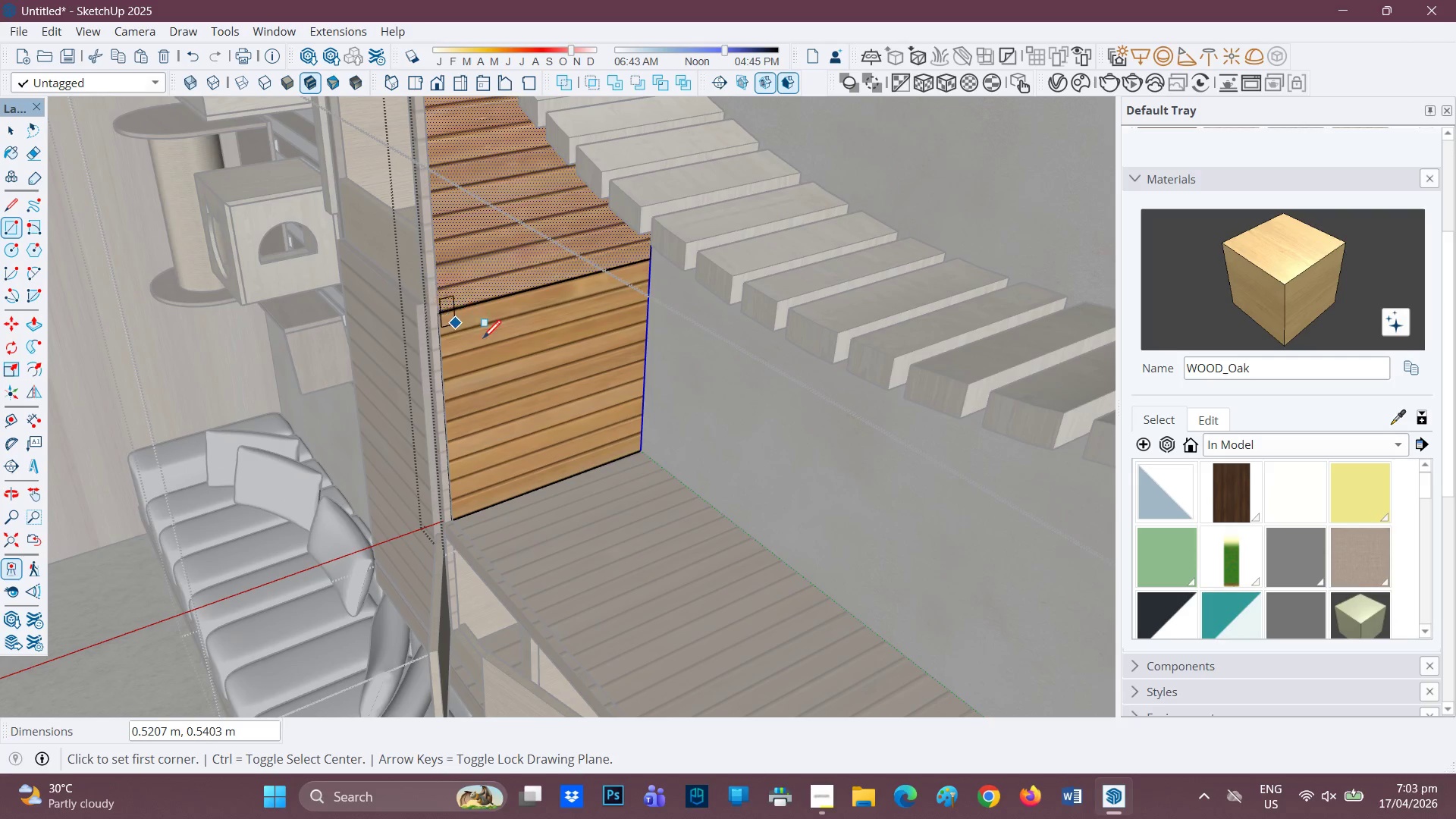 
scroll: coordinate [494, 347], scroll_direction: up, amount: 1.0
 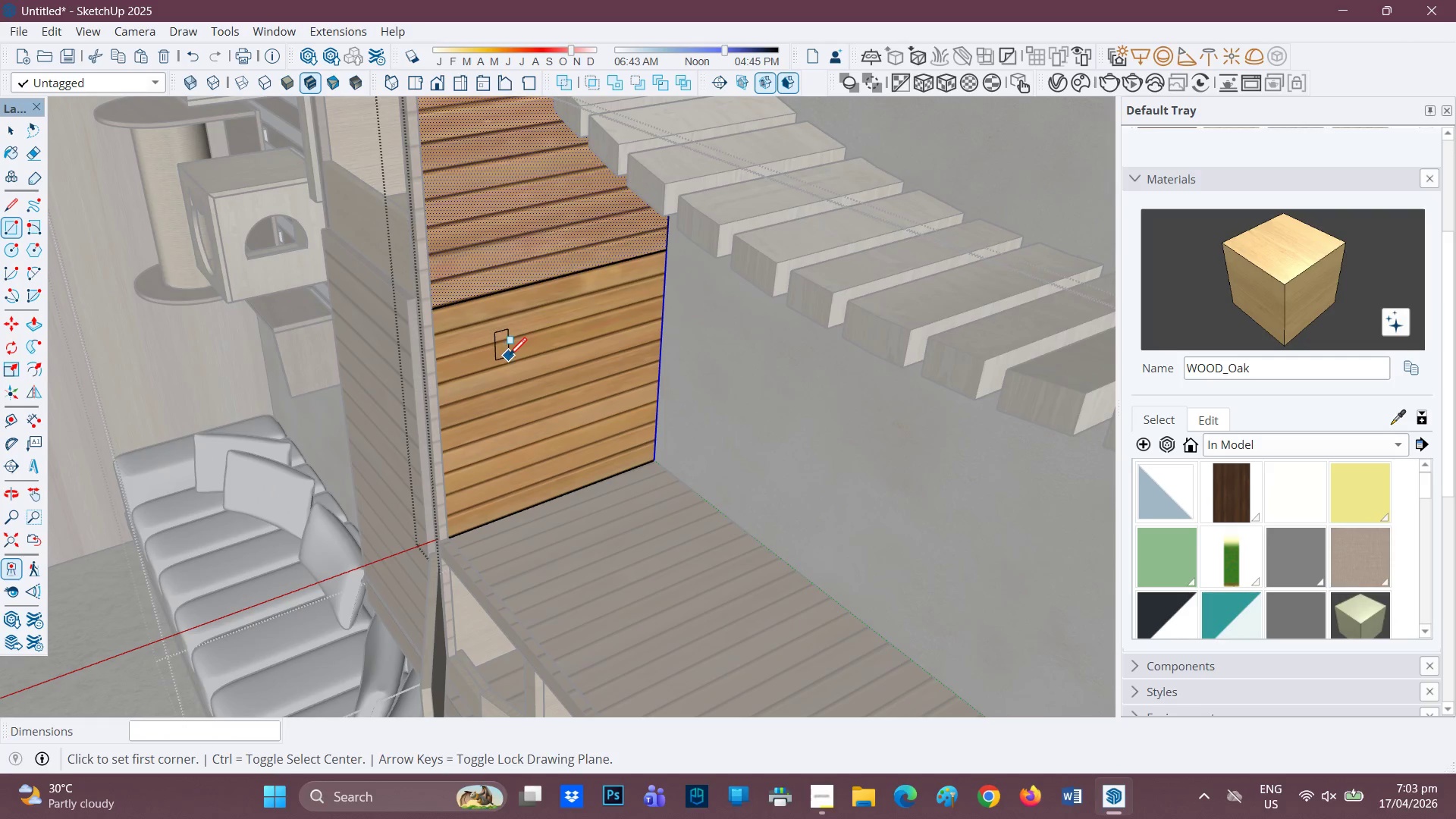 
key(F)
 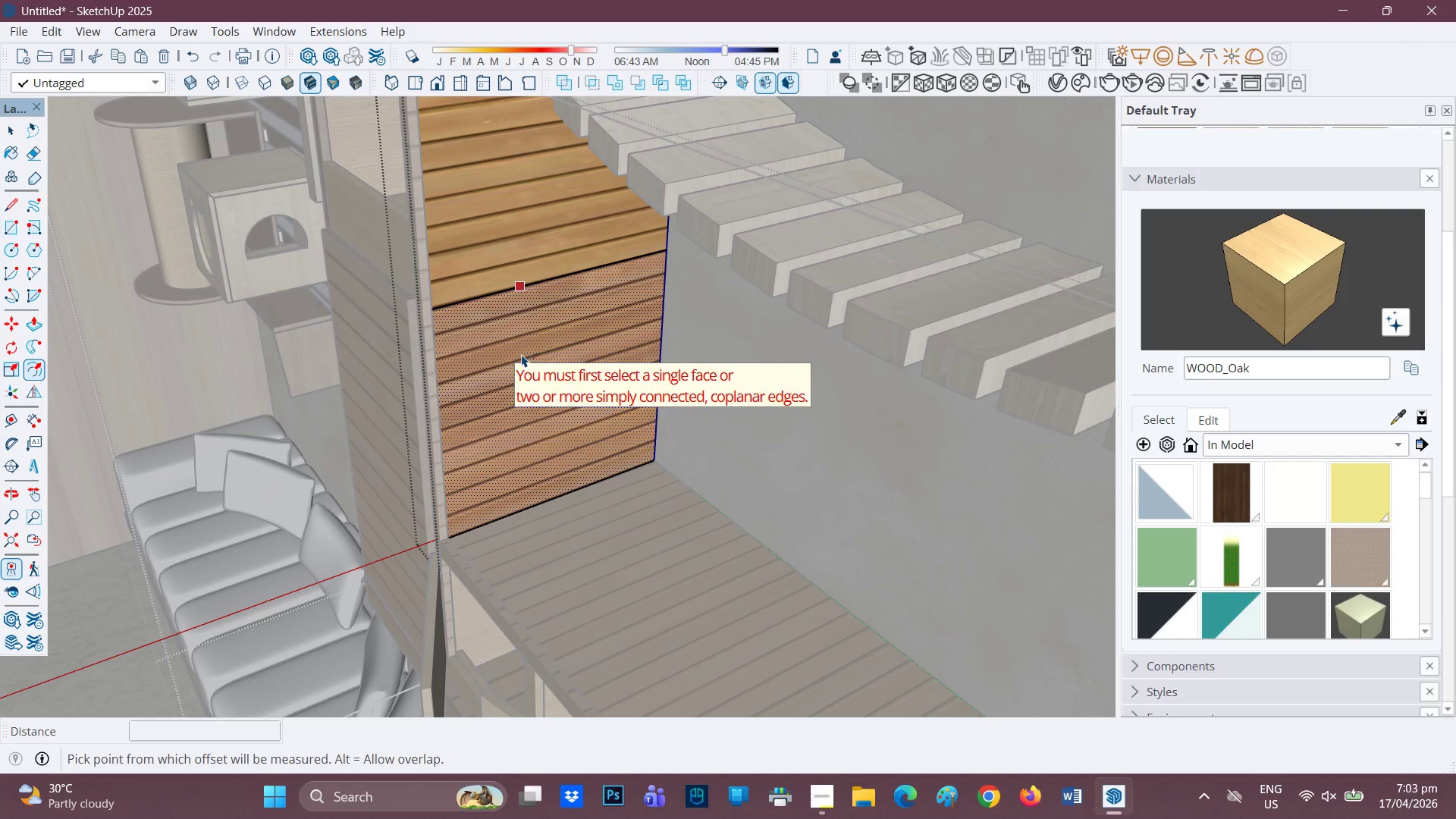 
left_click([522, 354])
 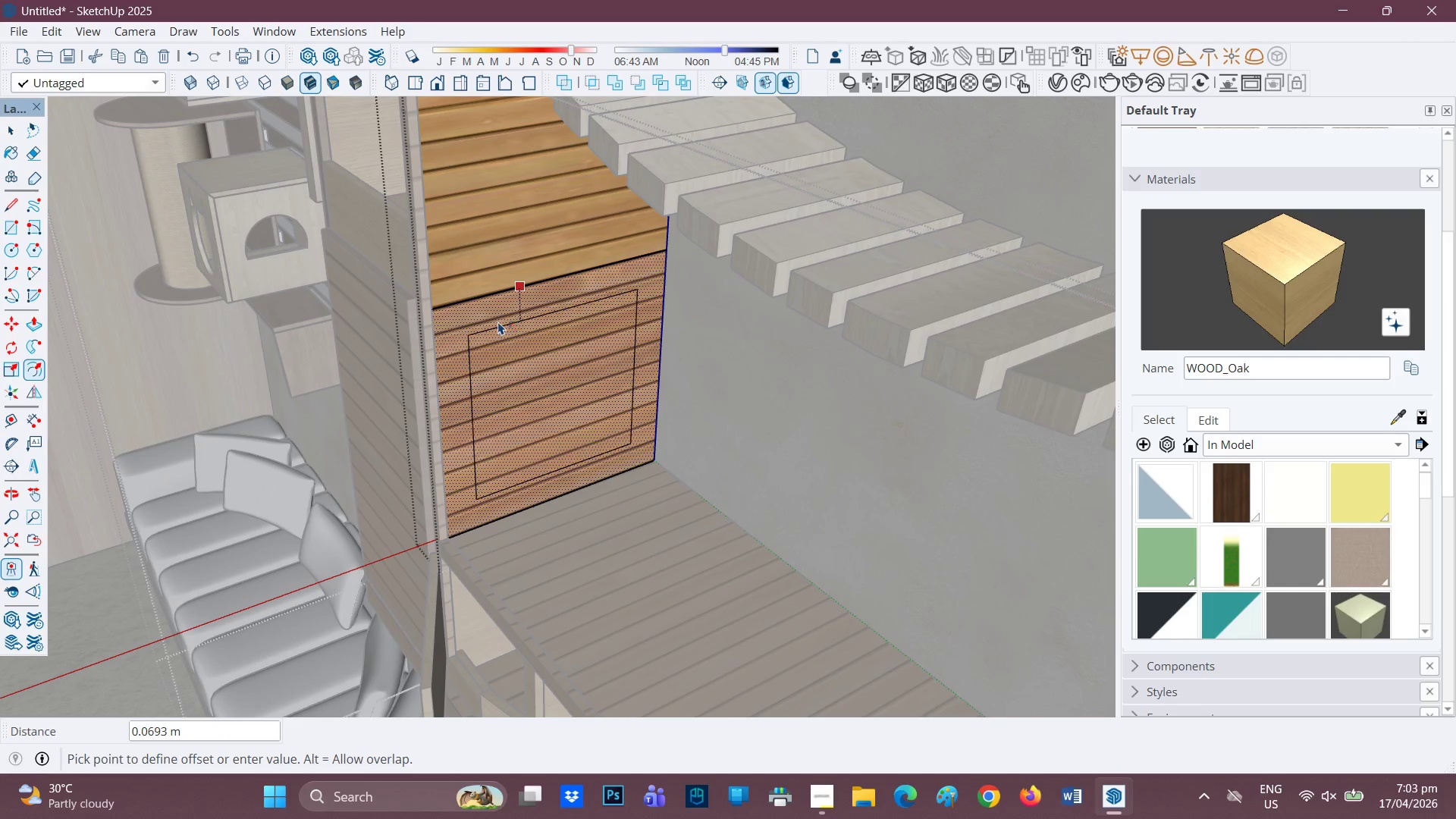 
left_click([498, 322])
 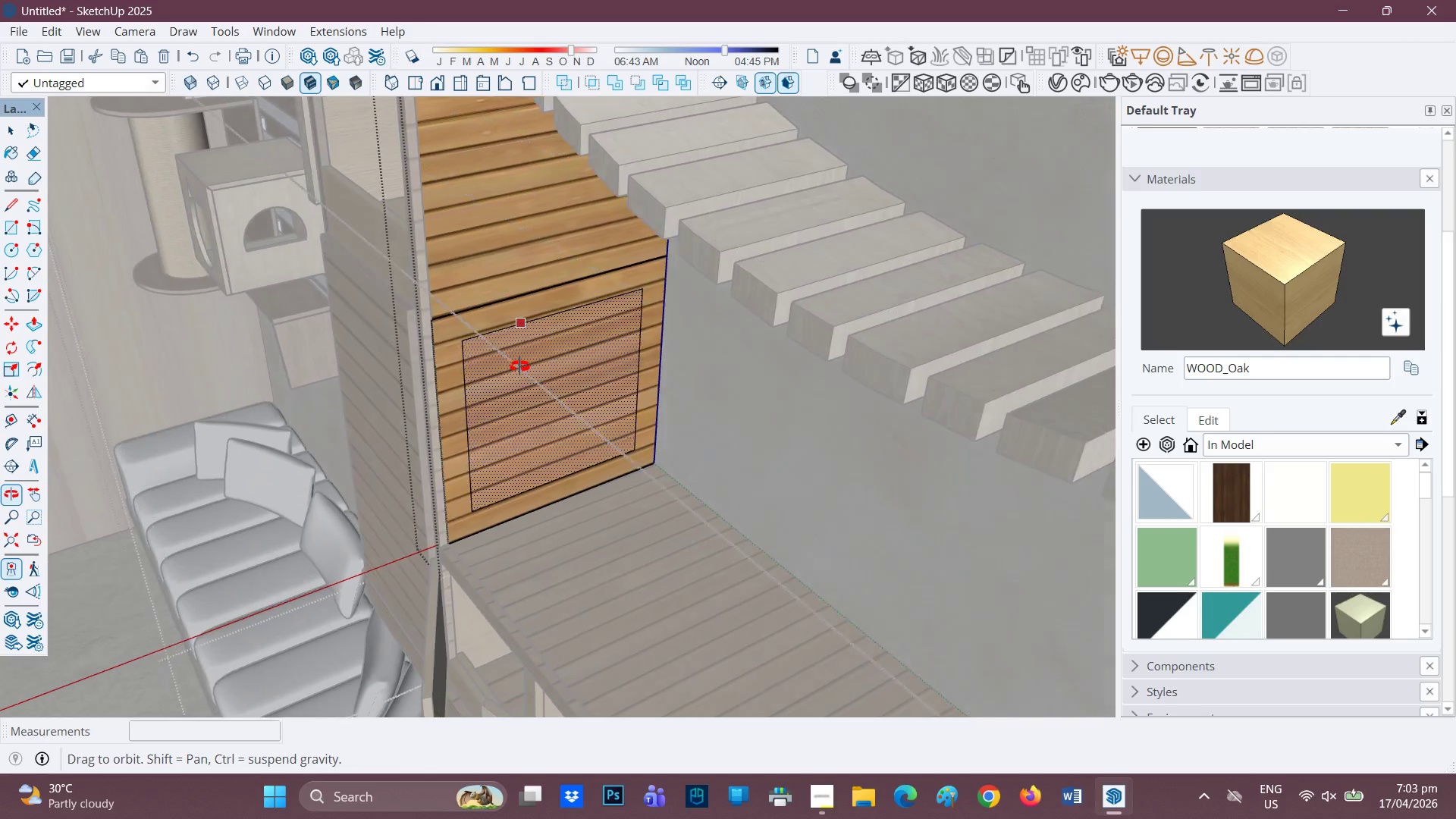 
key(P)
 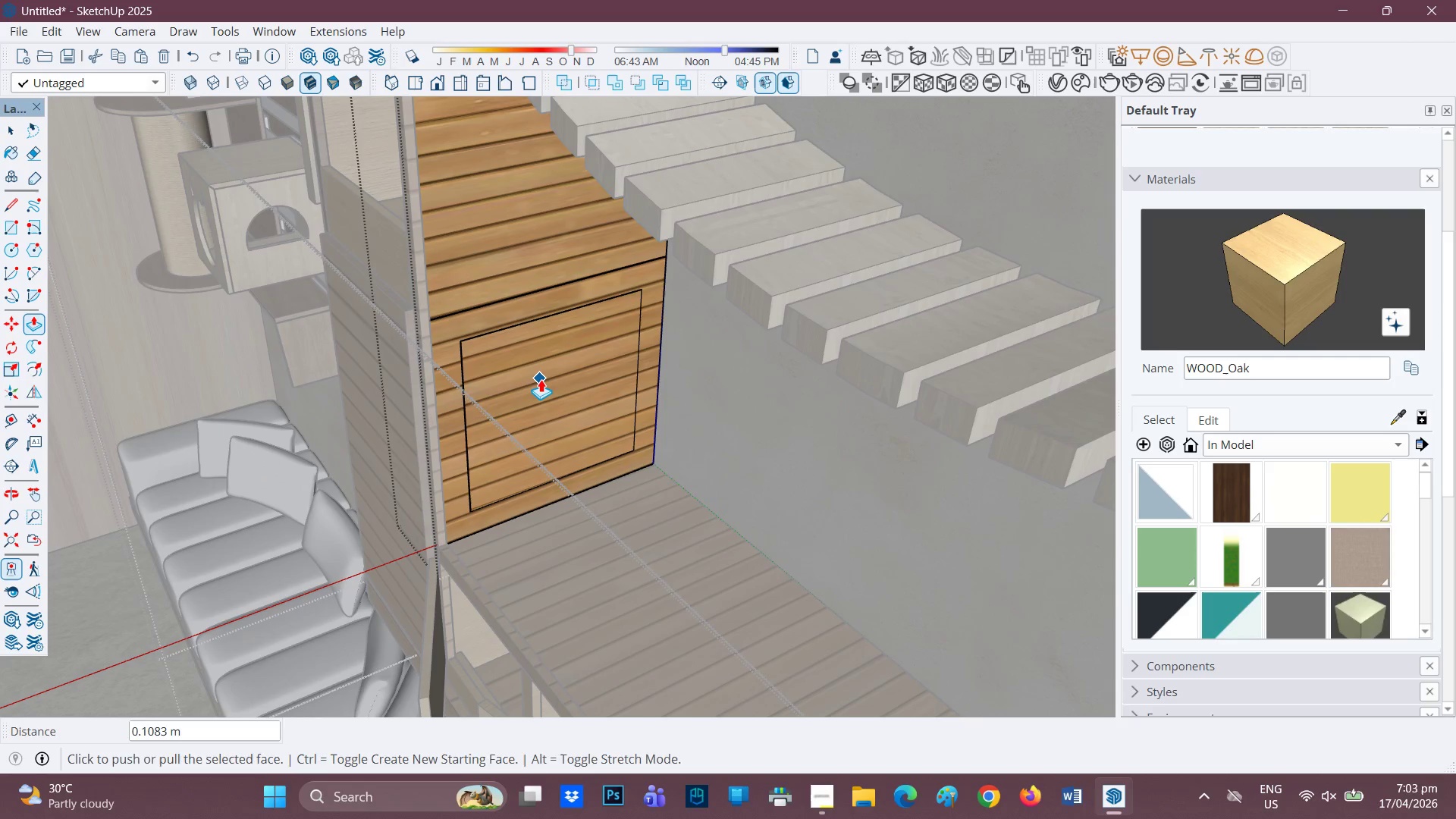 
key(Space)
 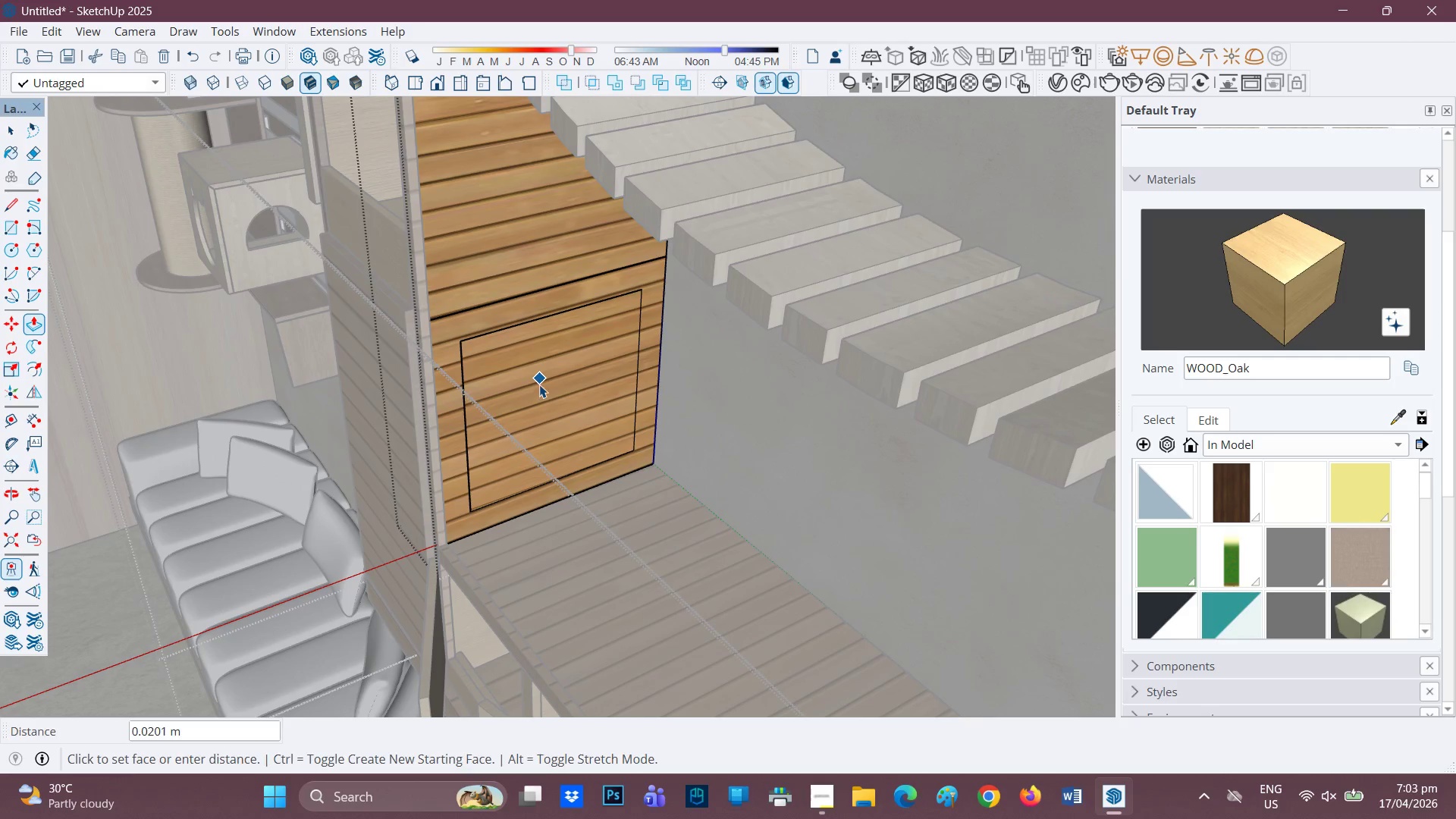 
scroll: coordinate [529, 391], scroll_direction: up, amount: 5.0
 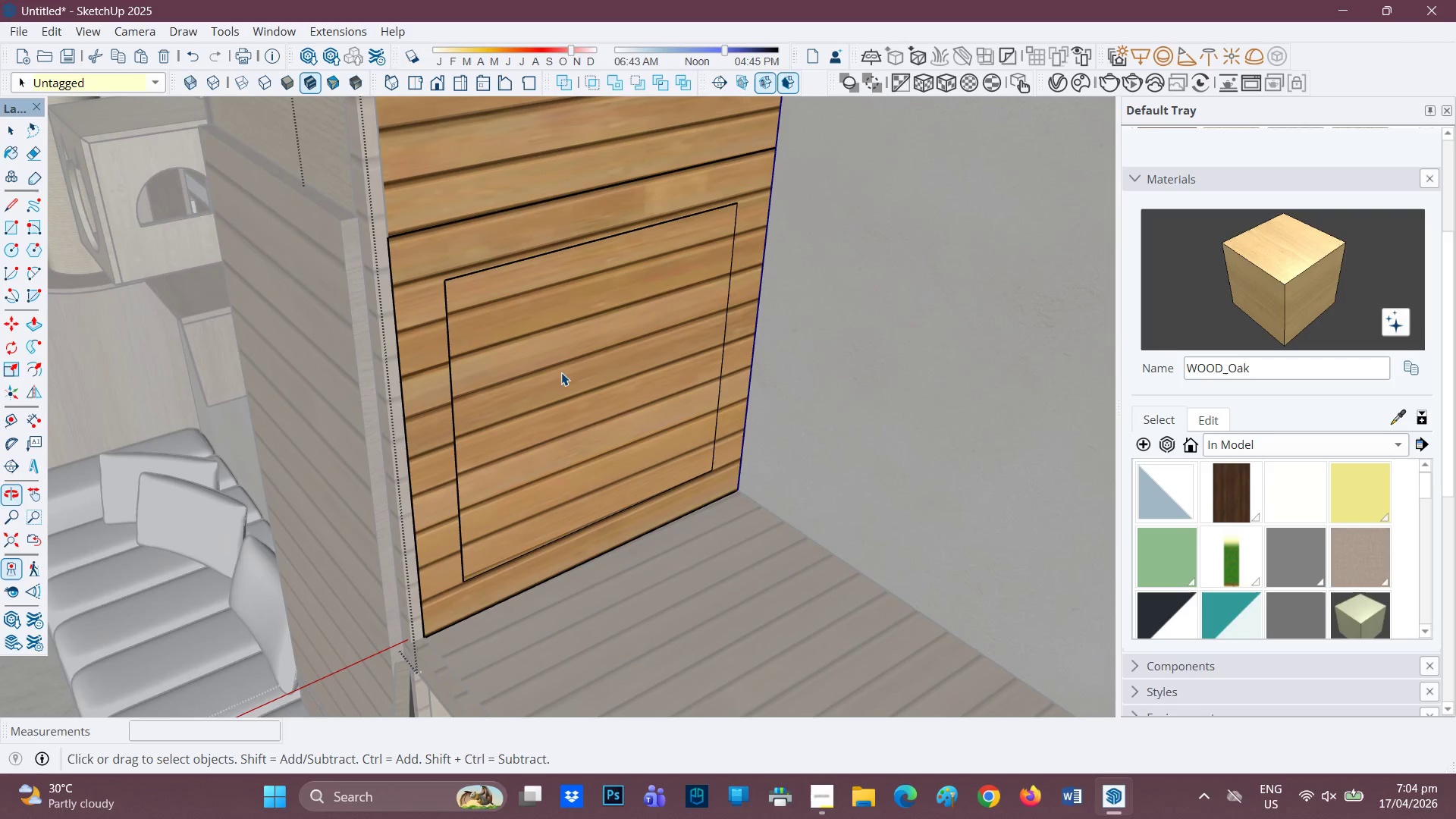 
left_click([557, 374])
 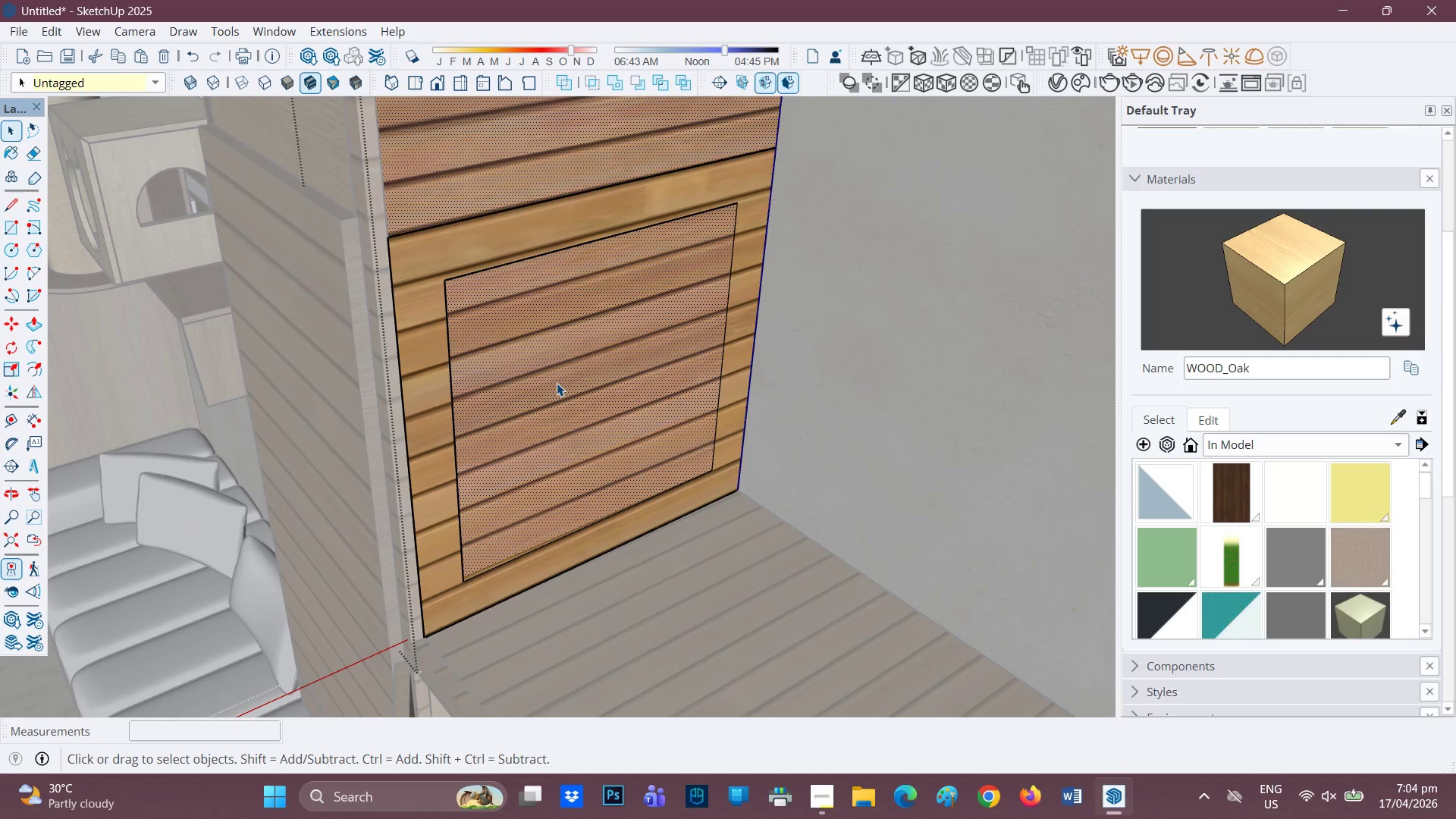 
key(P)
 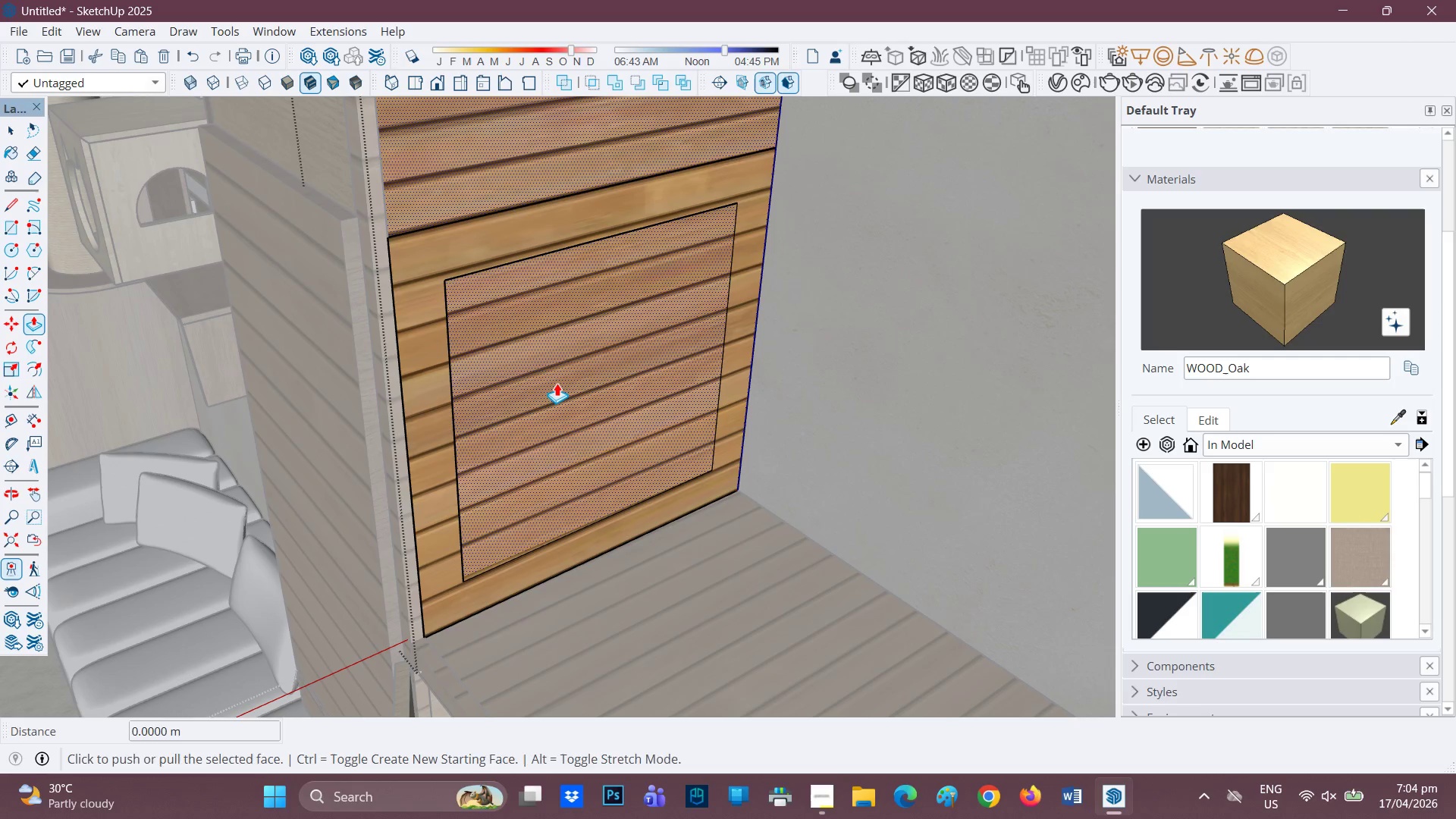 
left_click([557, 383])
 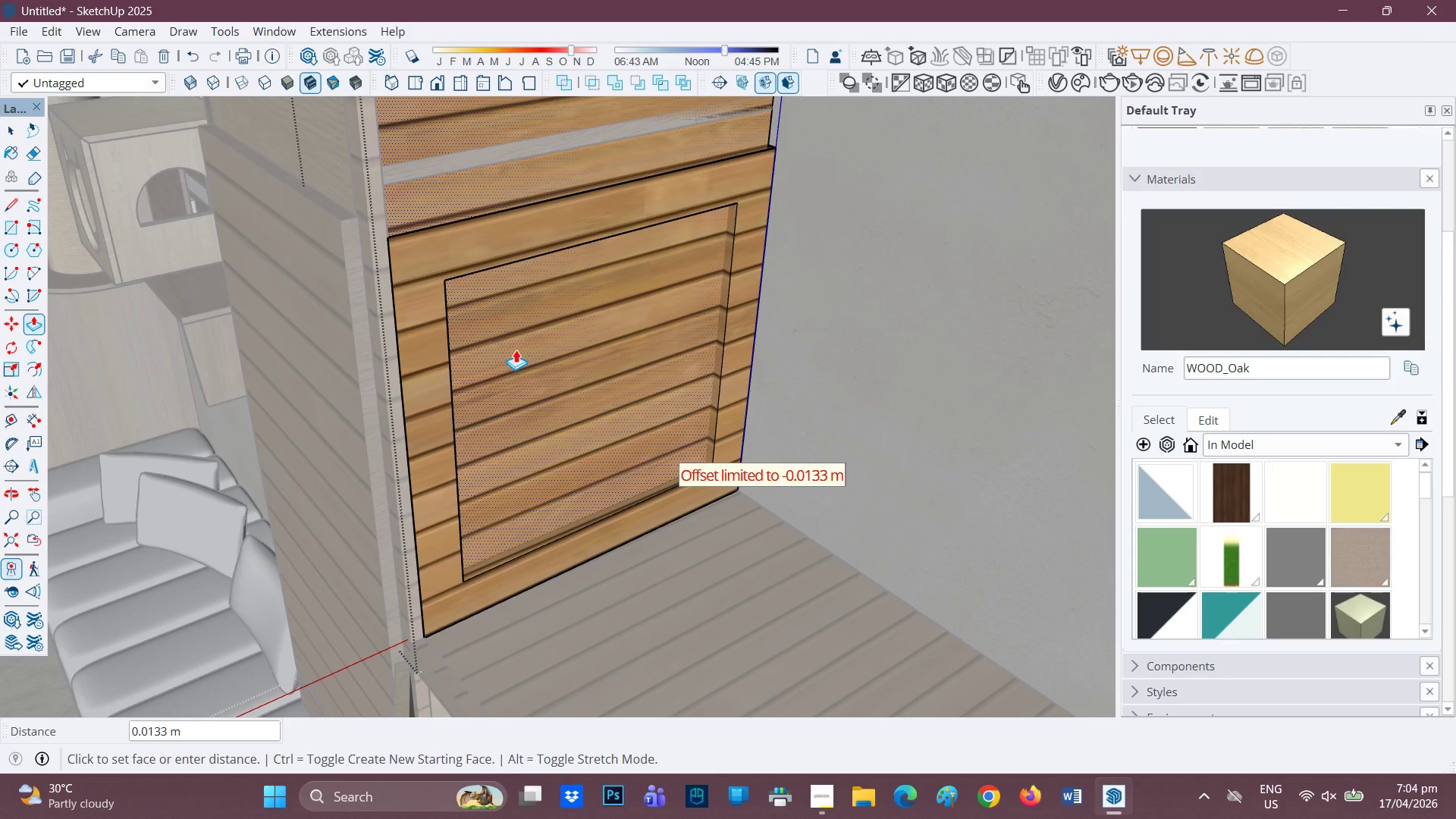 
key(Control+ControlLeft)
 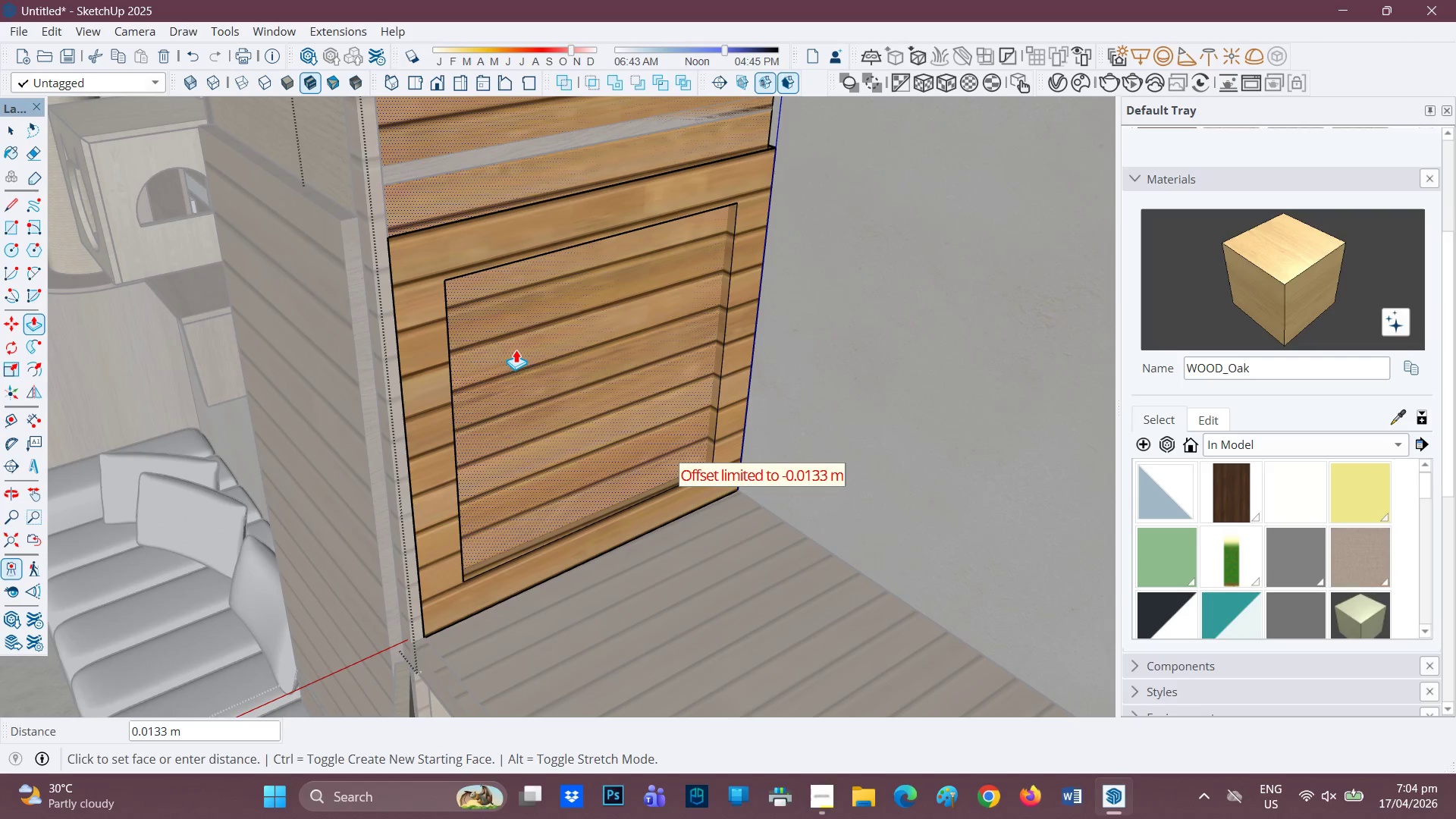 
key(Control+Z)
 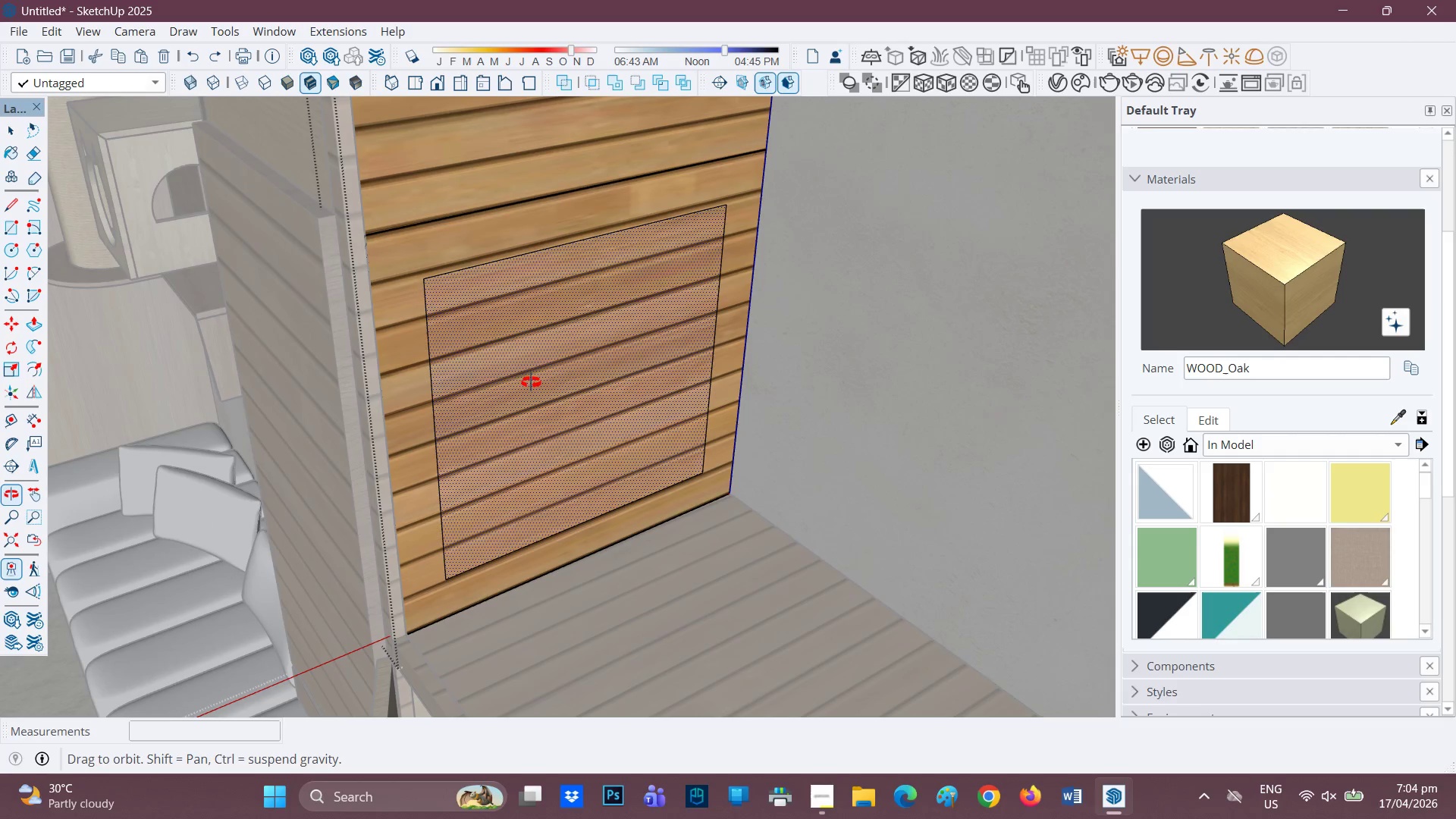 
key(Control+Z)
 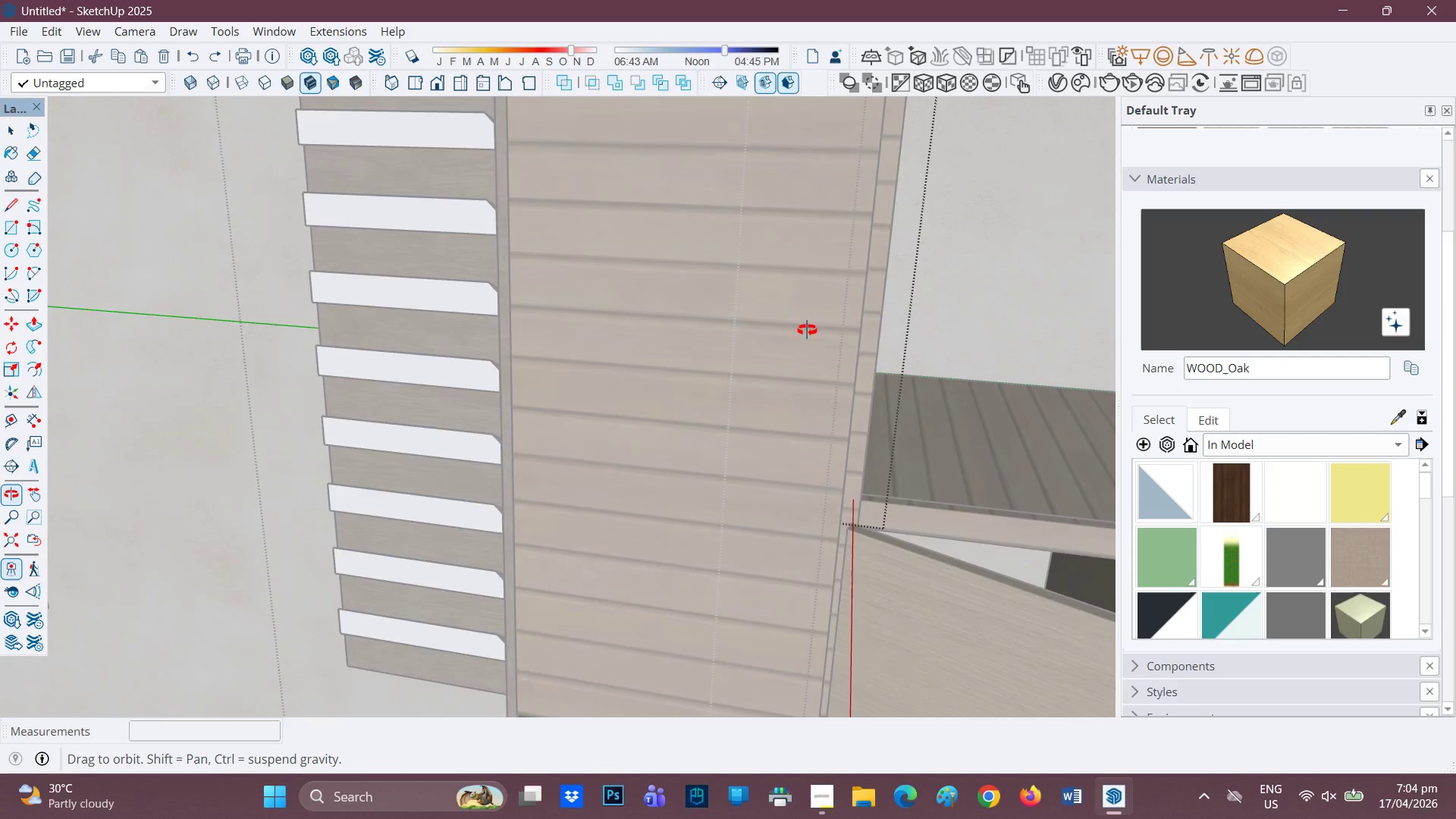 
scroll: coordinate [570, 365], scroll_direction: down, amount: 4.0
 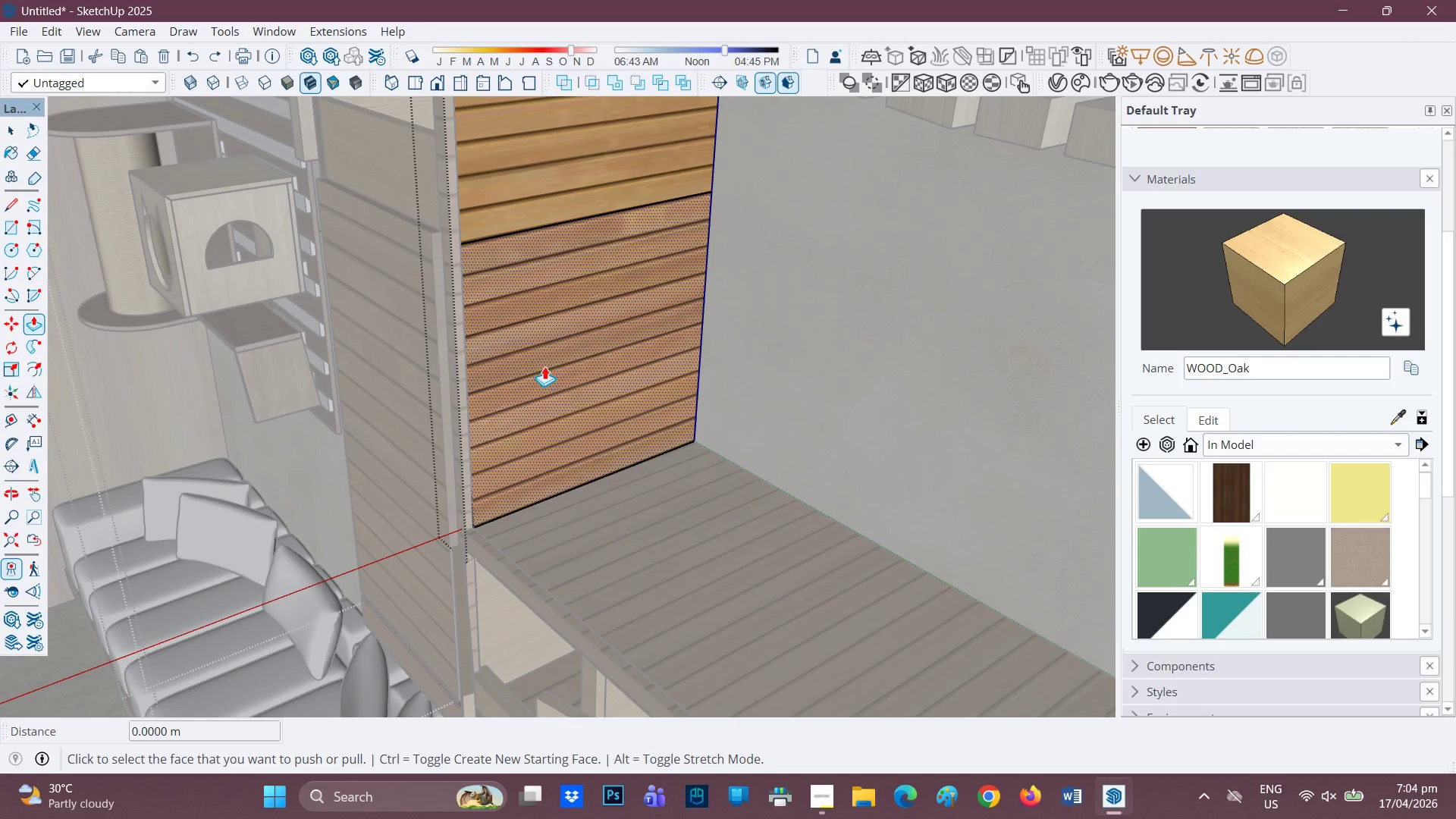 
key(Control+Z)
 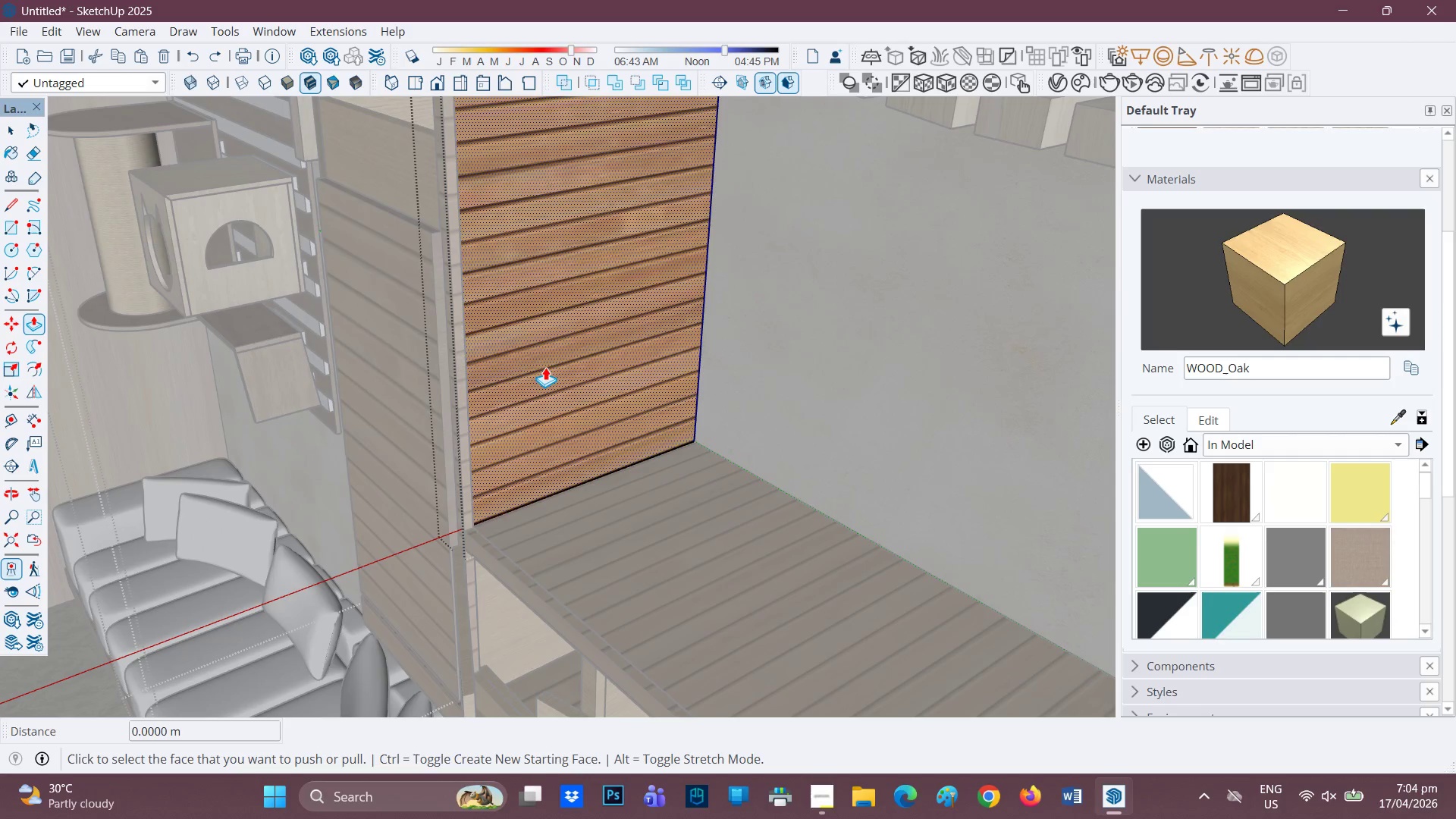 
scroll: coordinate [555, 366], scroll_direction: down, amount: 2.0
 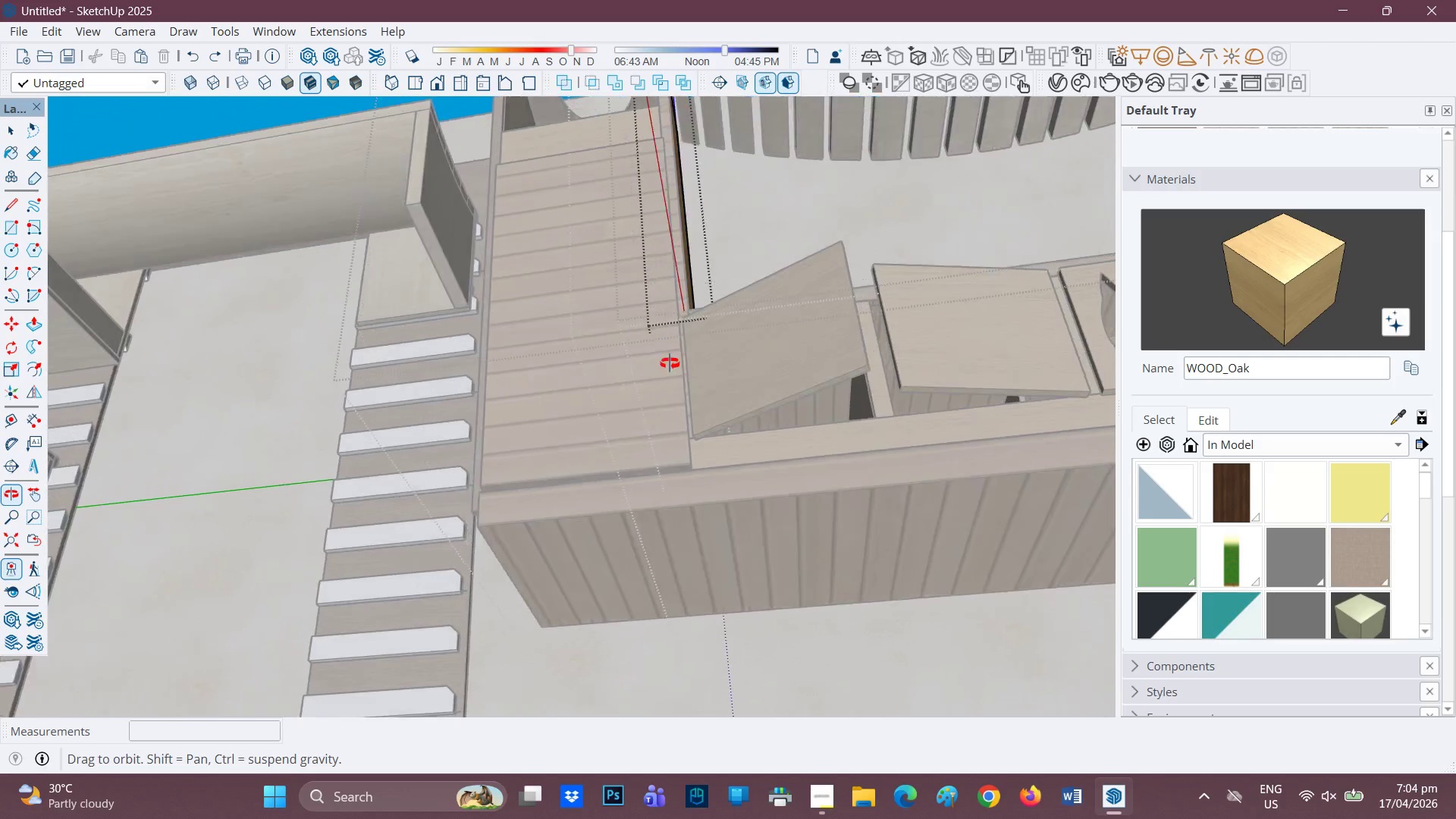 
key(Space)
 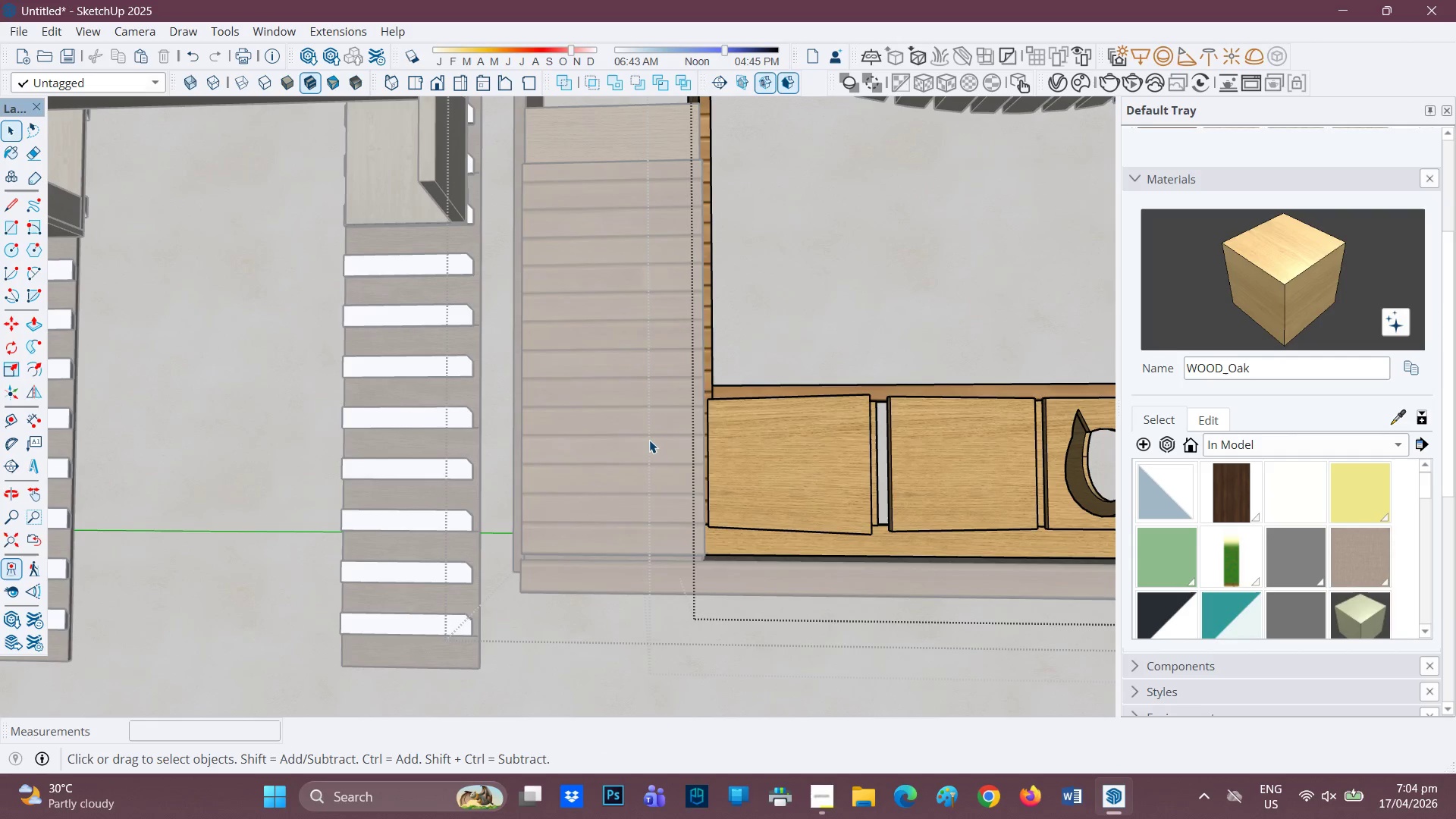 
scroll: coordinate [760, 498], scroll_direction: down, amount: 1.0
 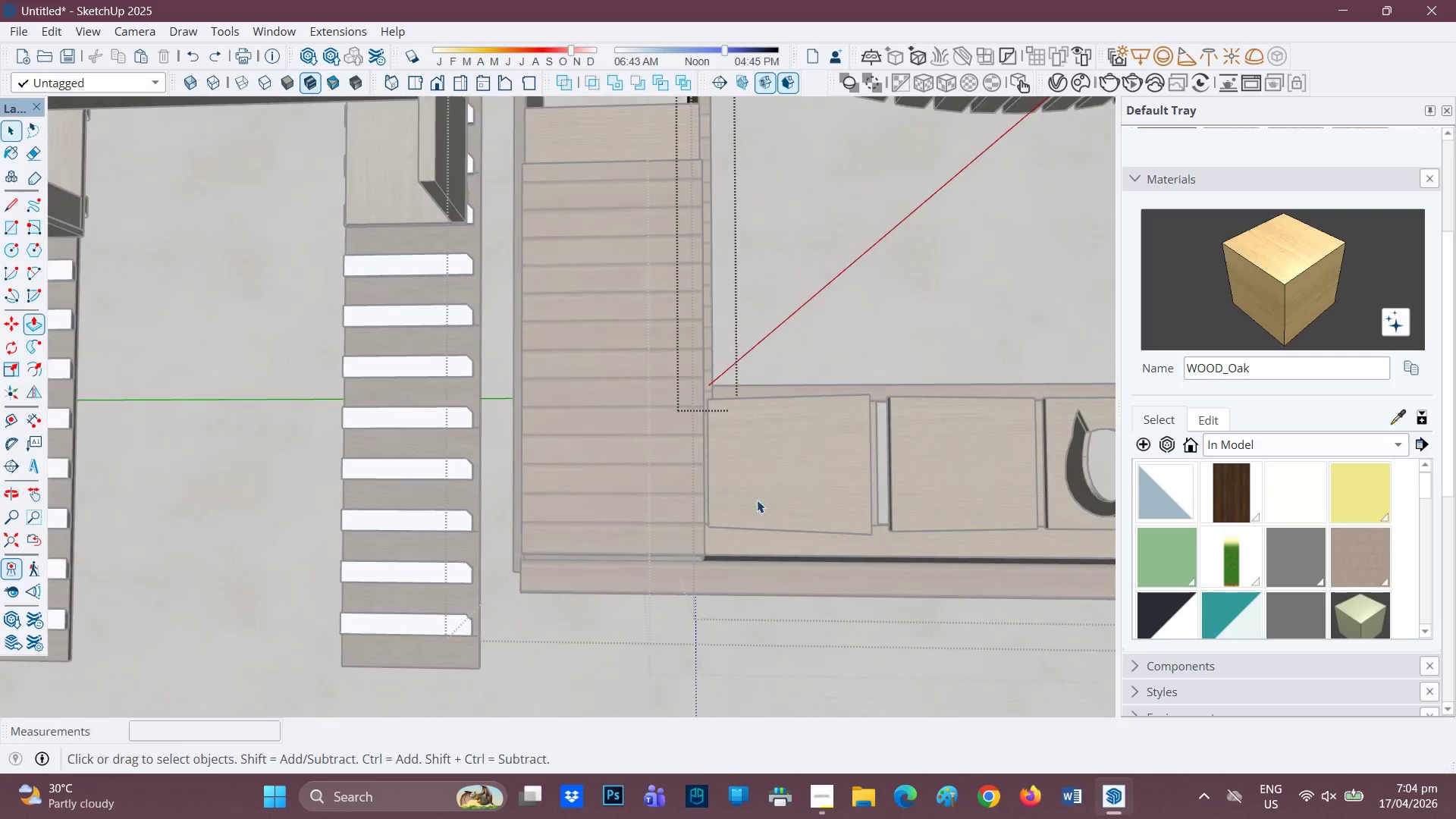 
double_click([649, 440])
 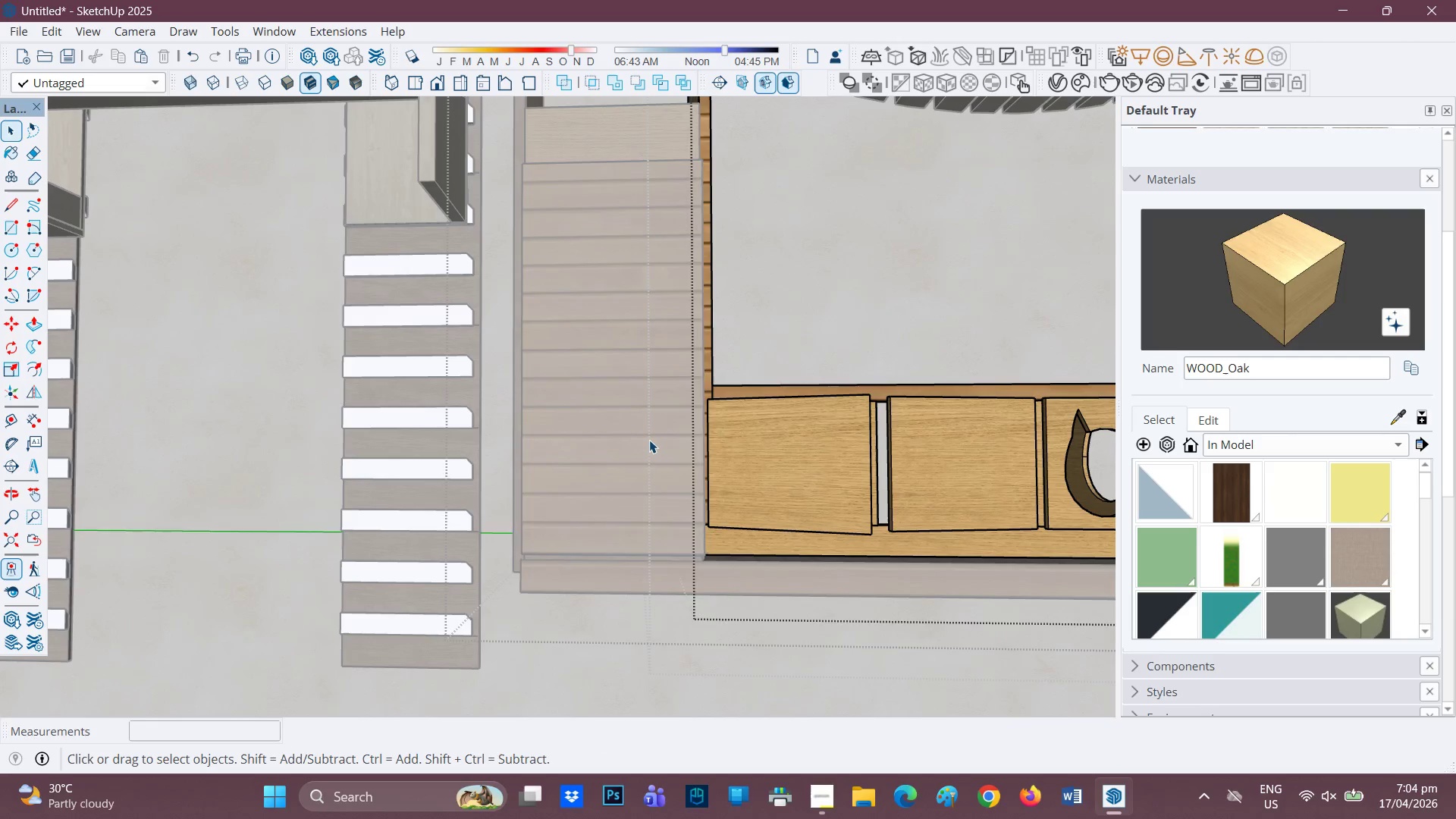 
triple_click([649, 440])
 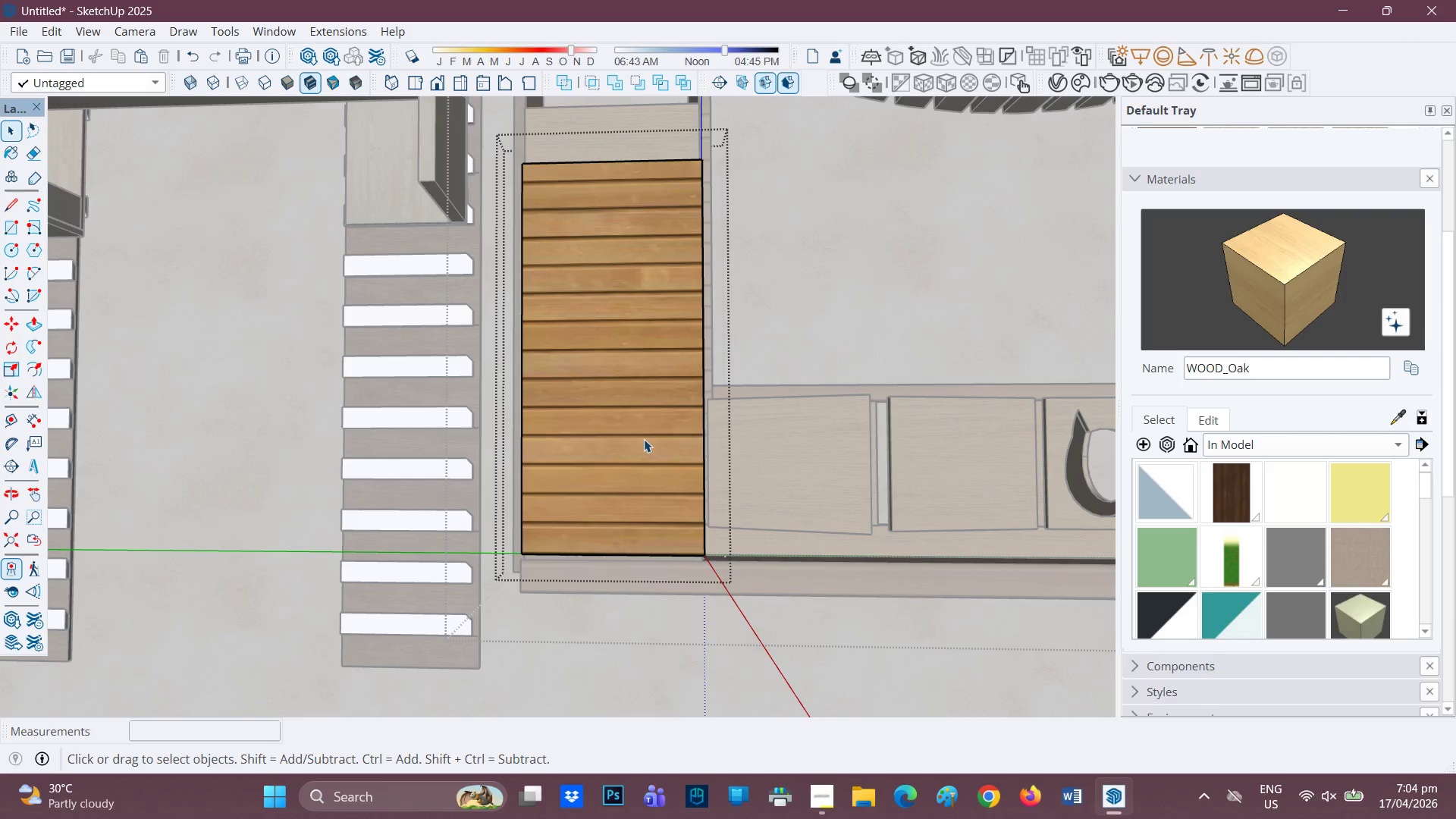 
right_click([644, 438])
 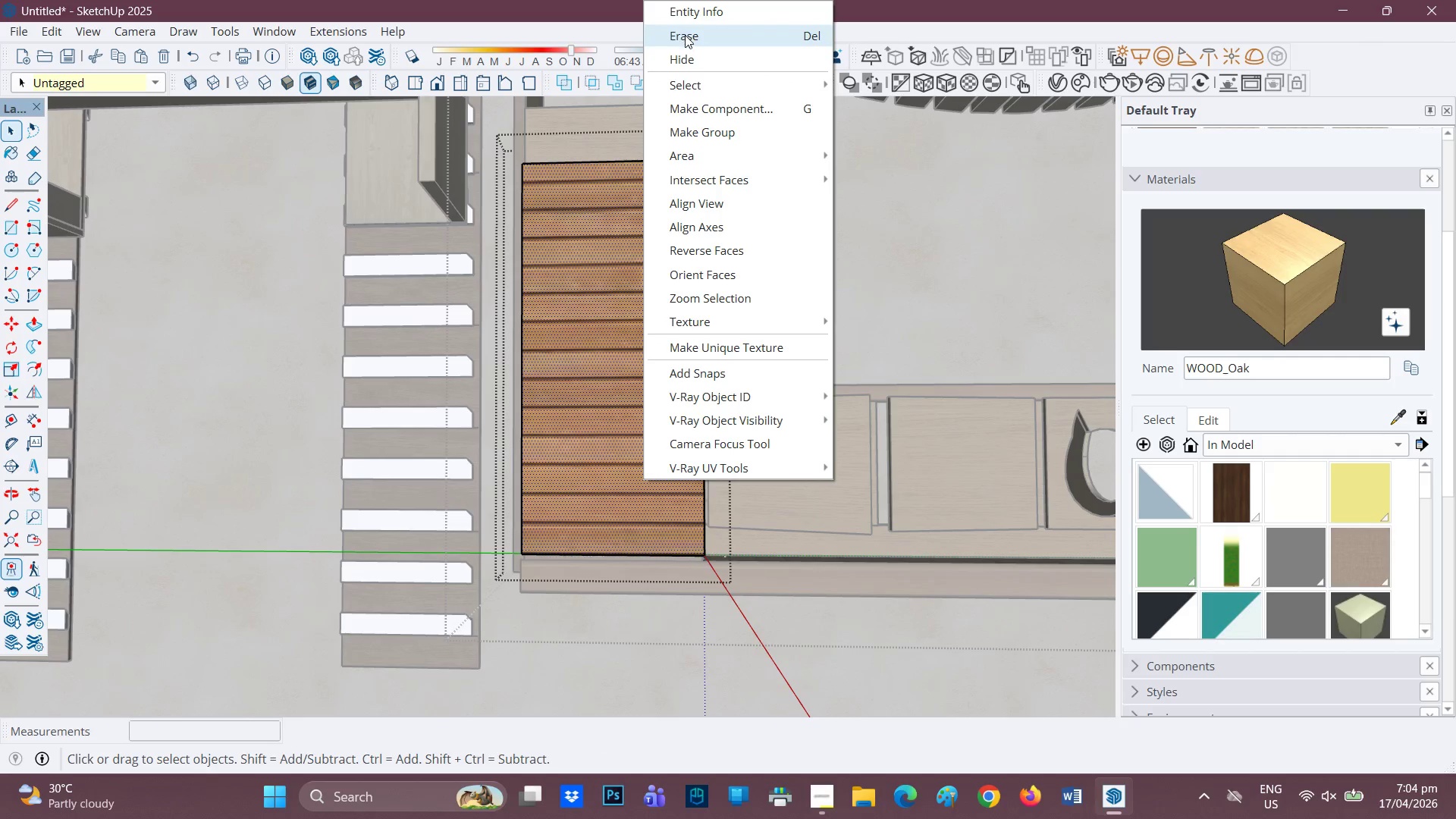 
left_click([685, 35])
 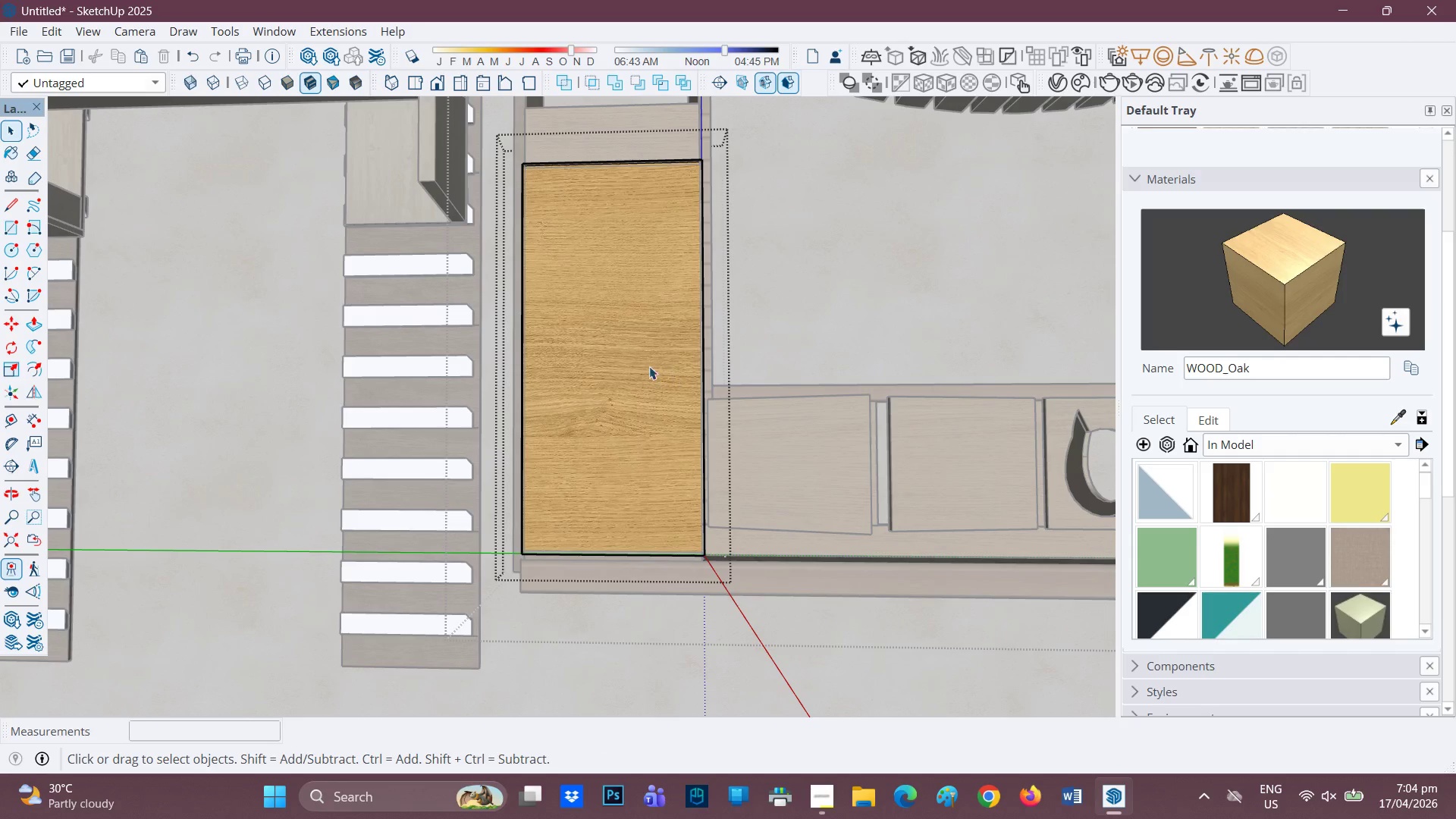 
left_click([642, 364])
 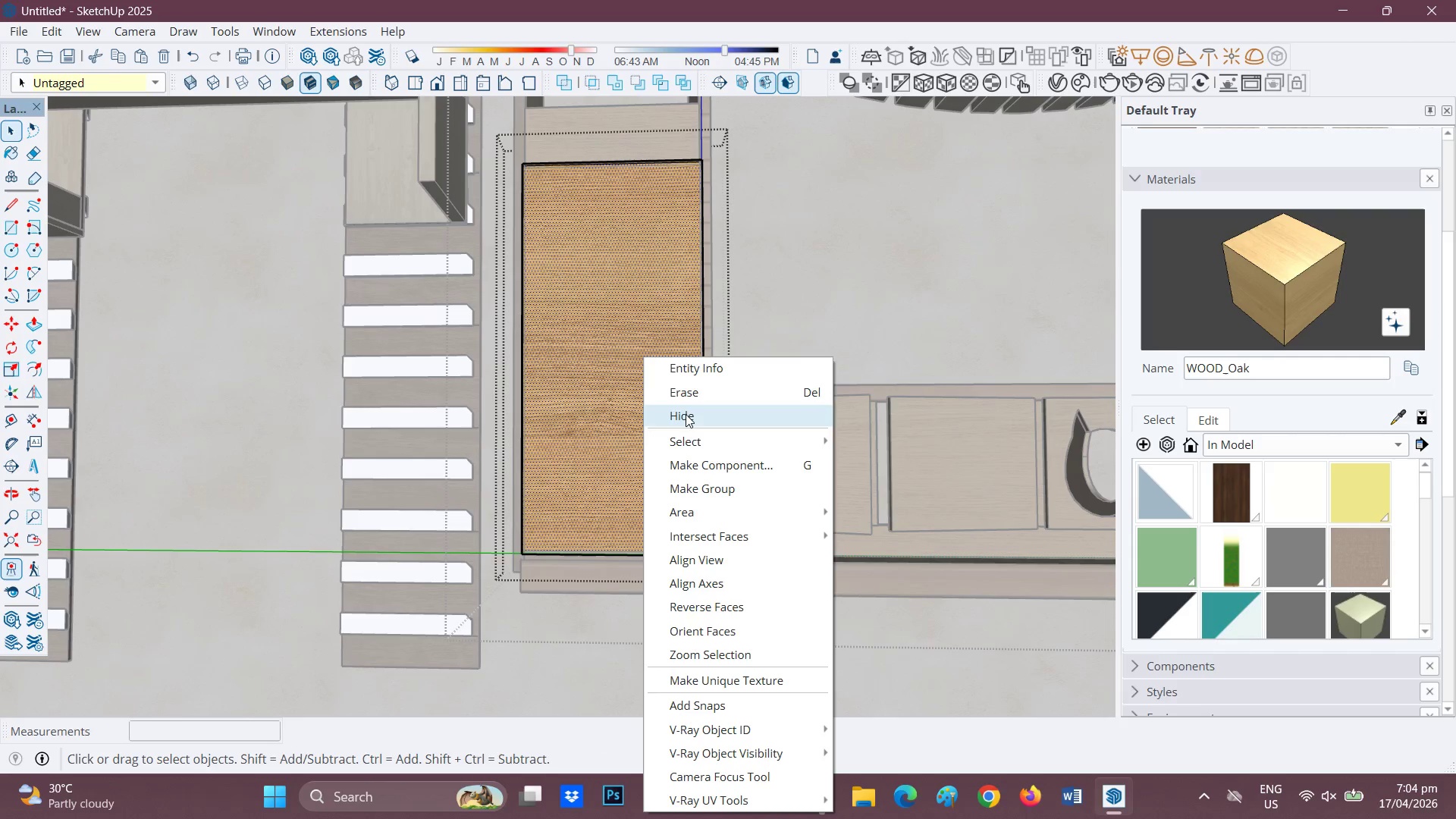 
left_click([697, 391])
 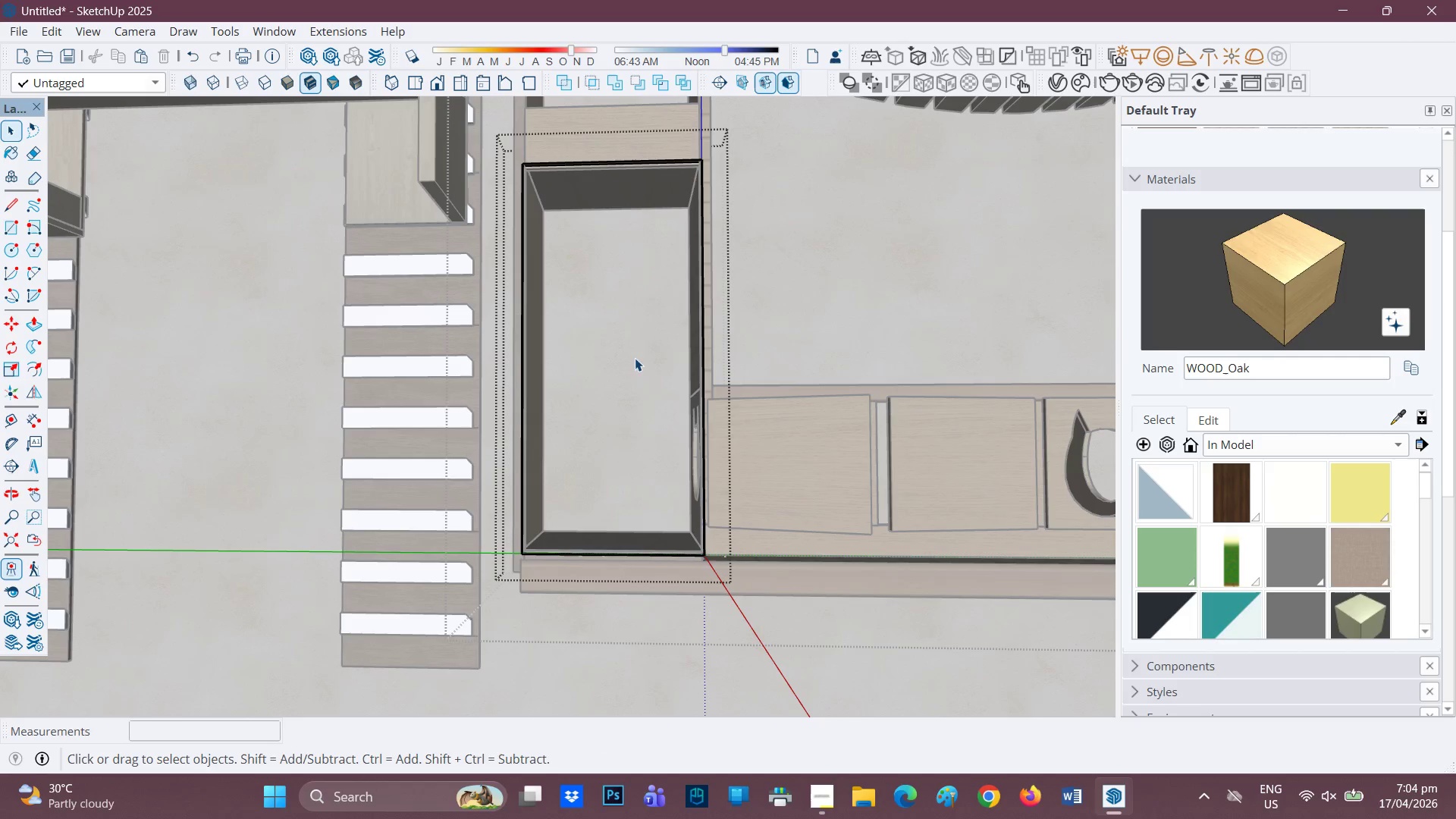 
scroll: coordinate [653, 460], scroll_direction: down, amount: 3.0
 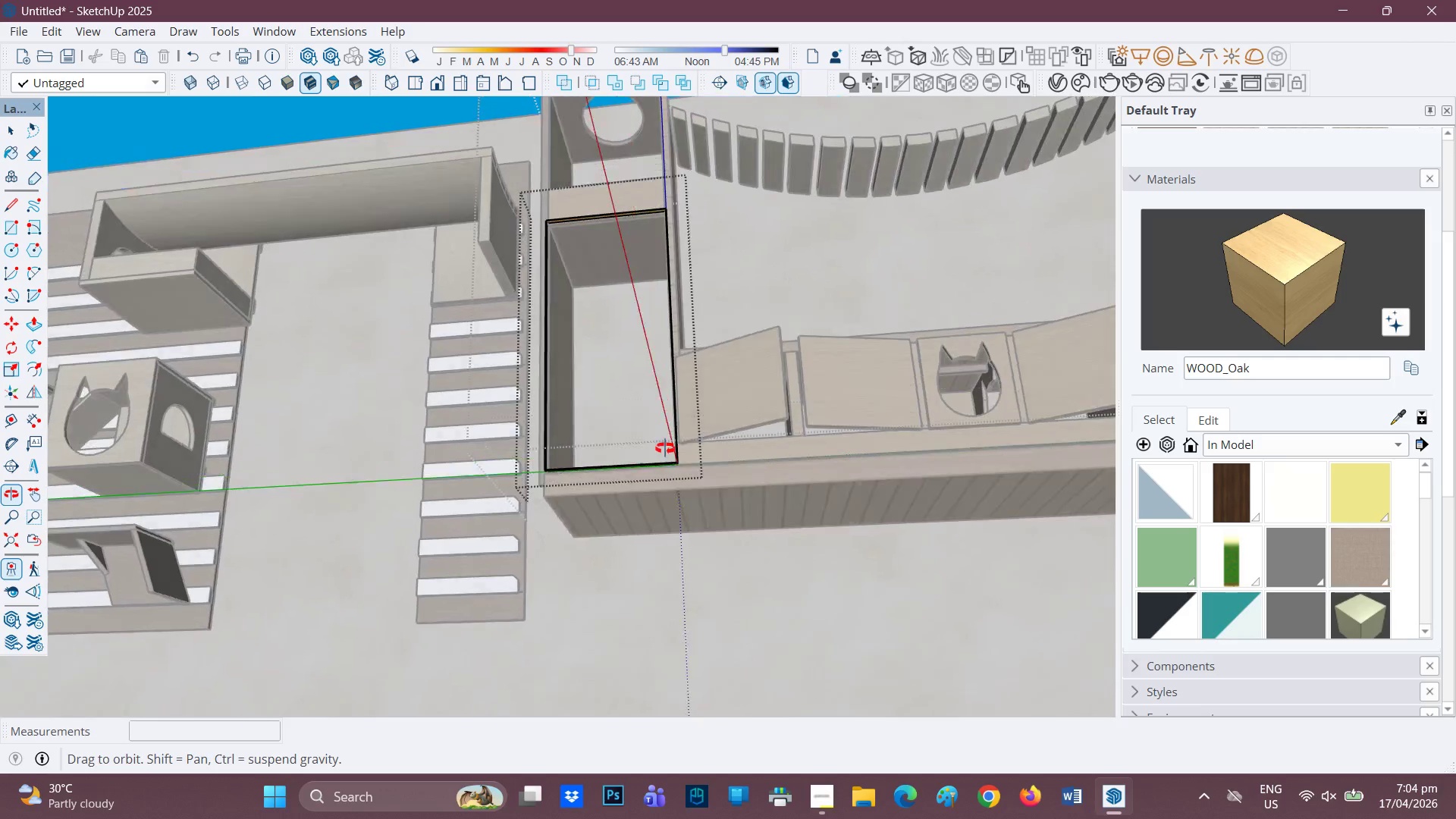 
wait(6.72)
 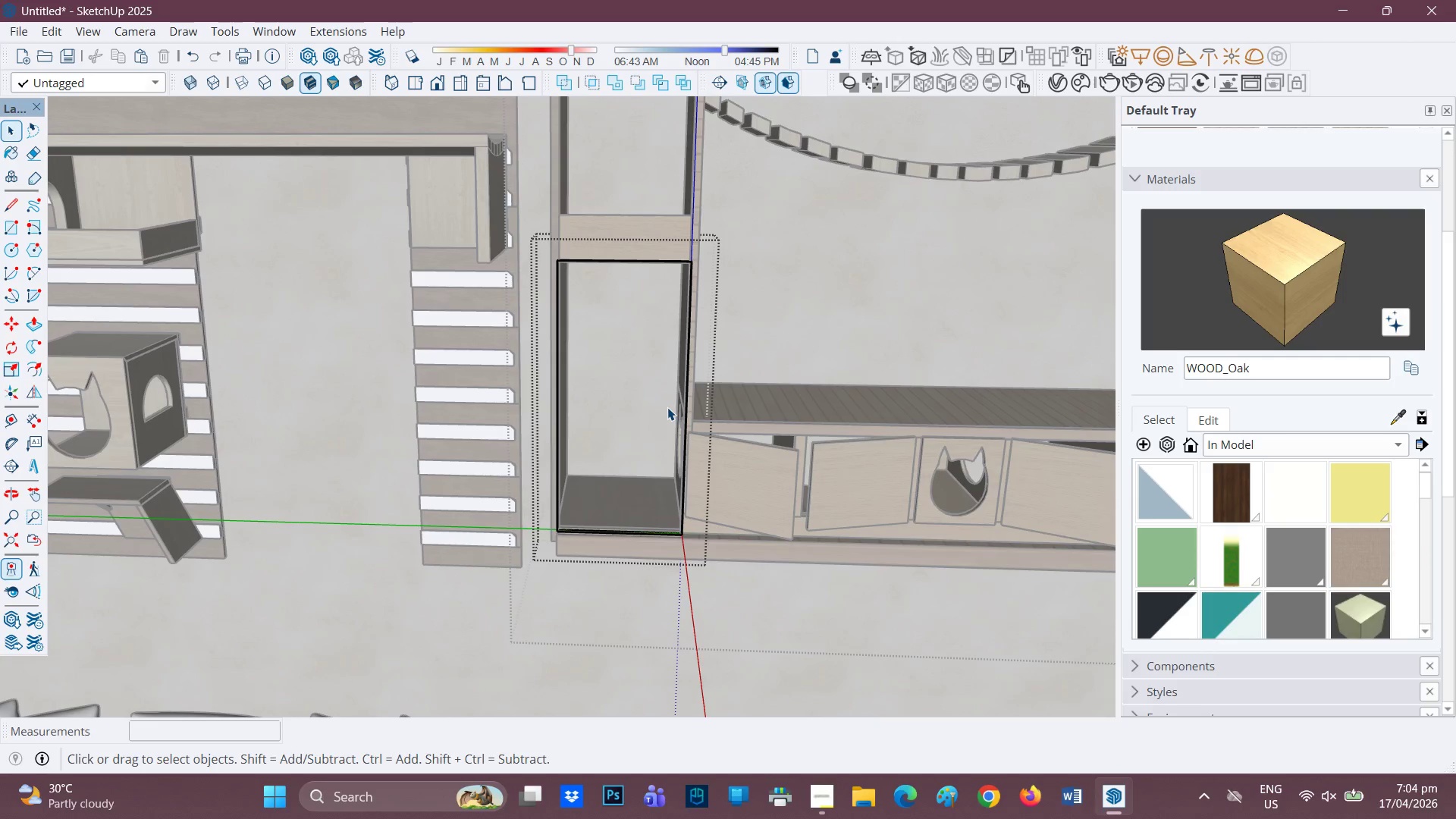 
scroll: coordinate [746, 500], scroll_direction: up, amount: 4.0
 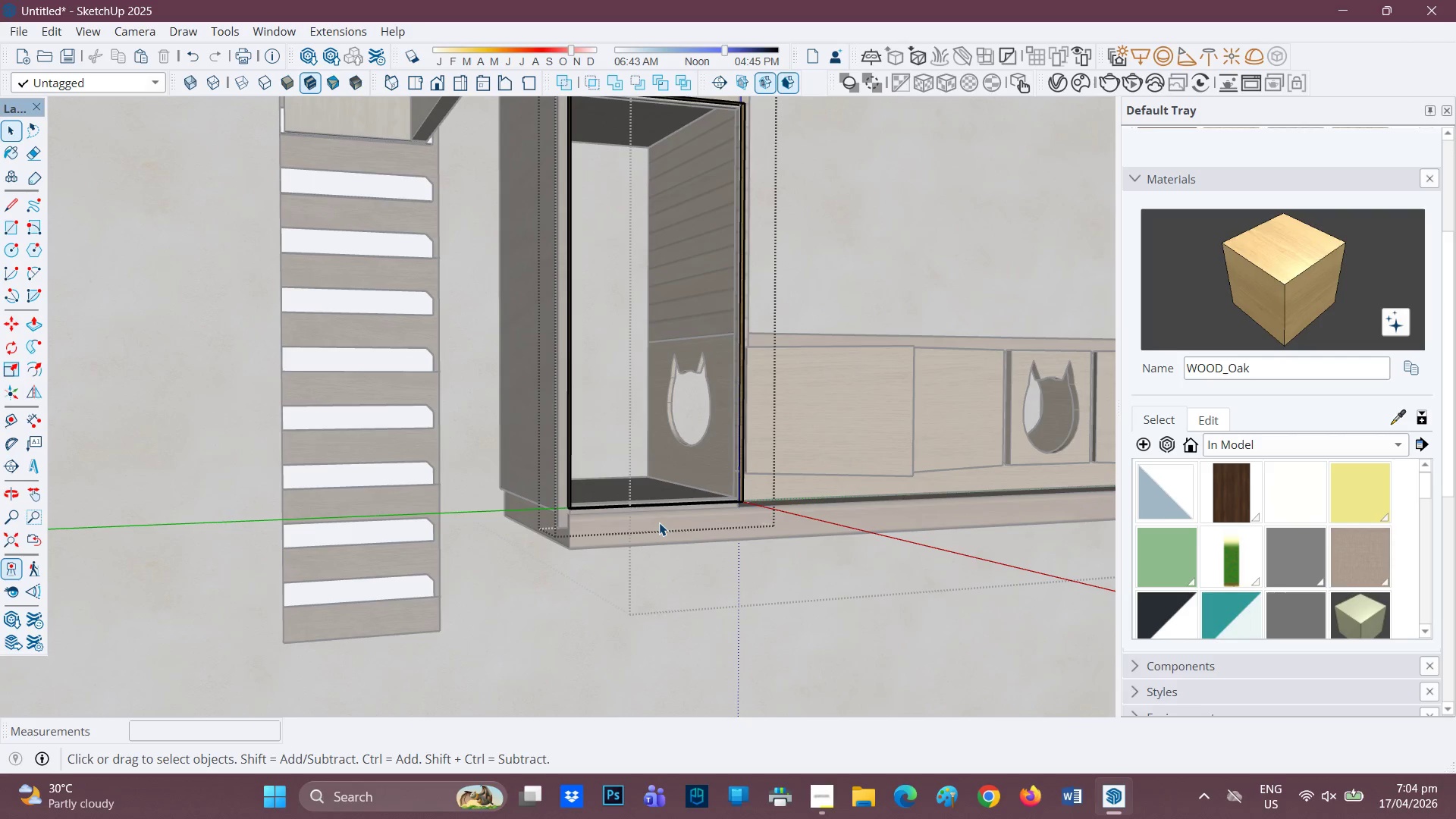 
scroll: coordinate [652, 522], scroll_direction: down, amount: 2.0
 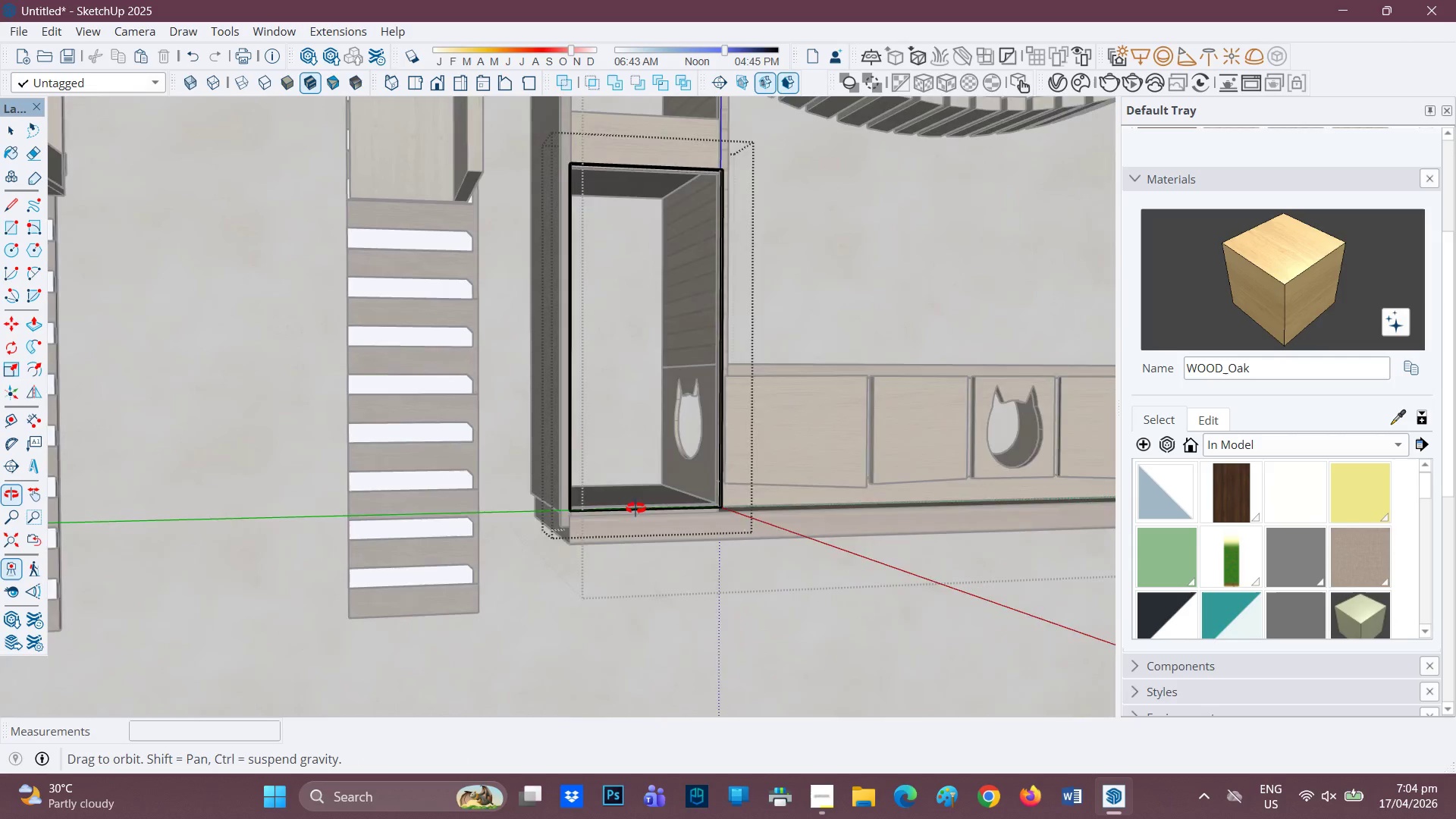 
wait(5.53)
 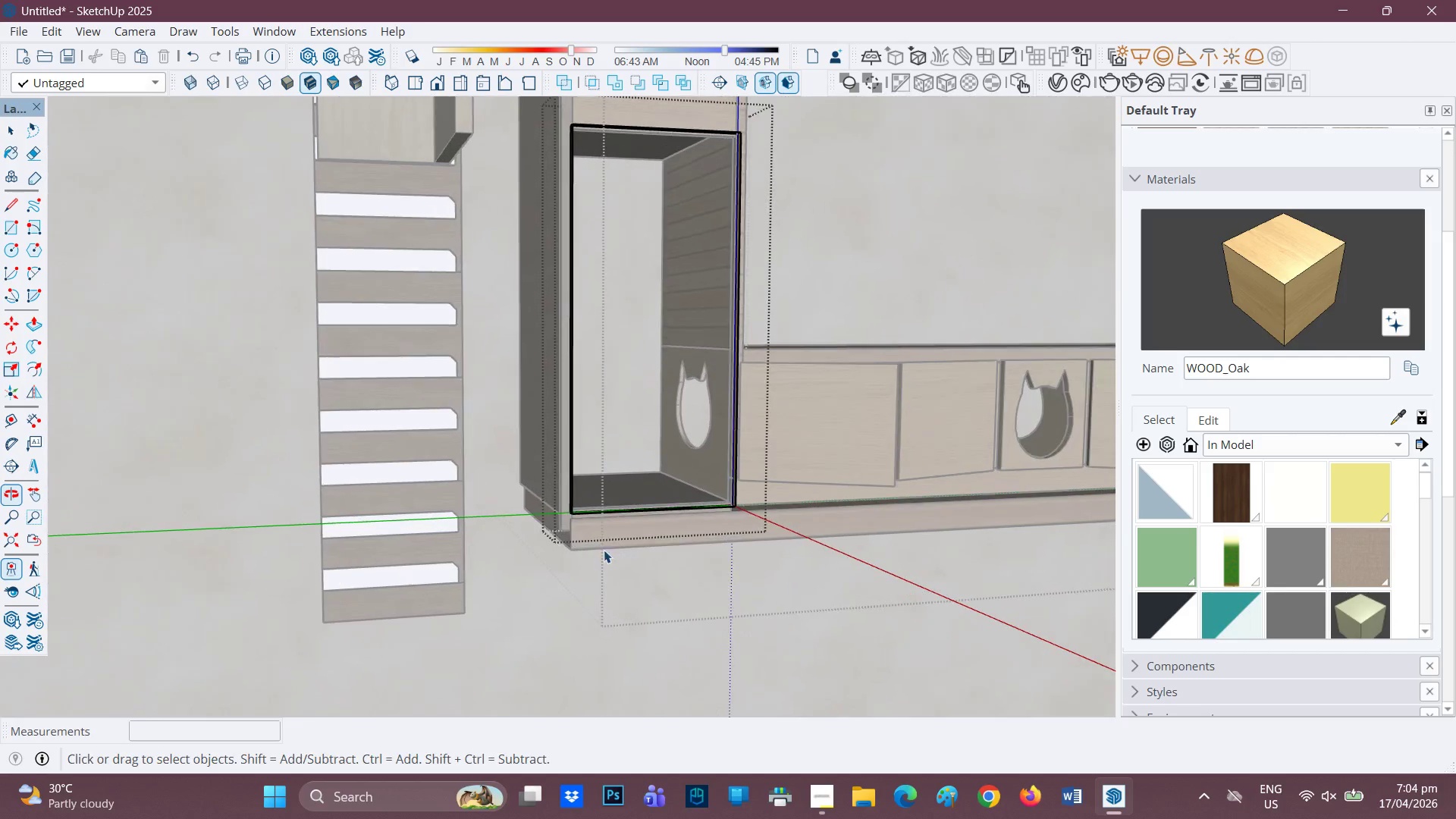 
key(Space)
 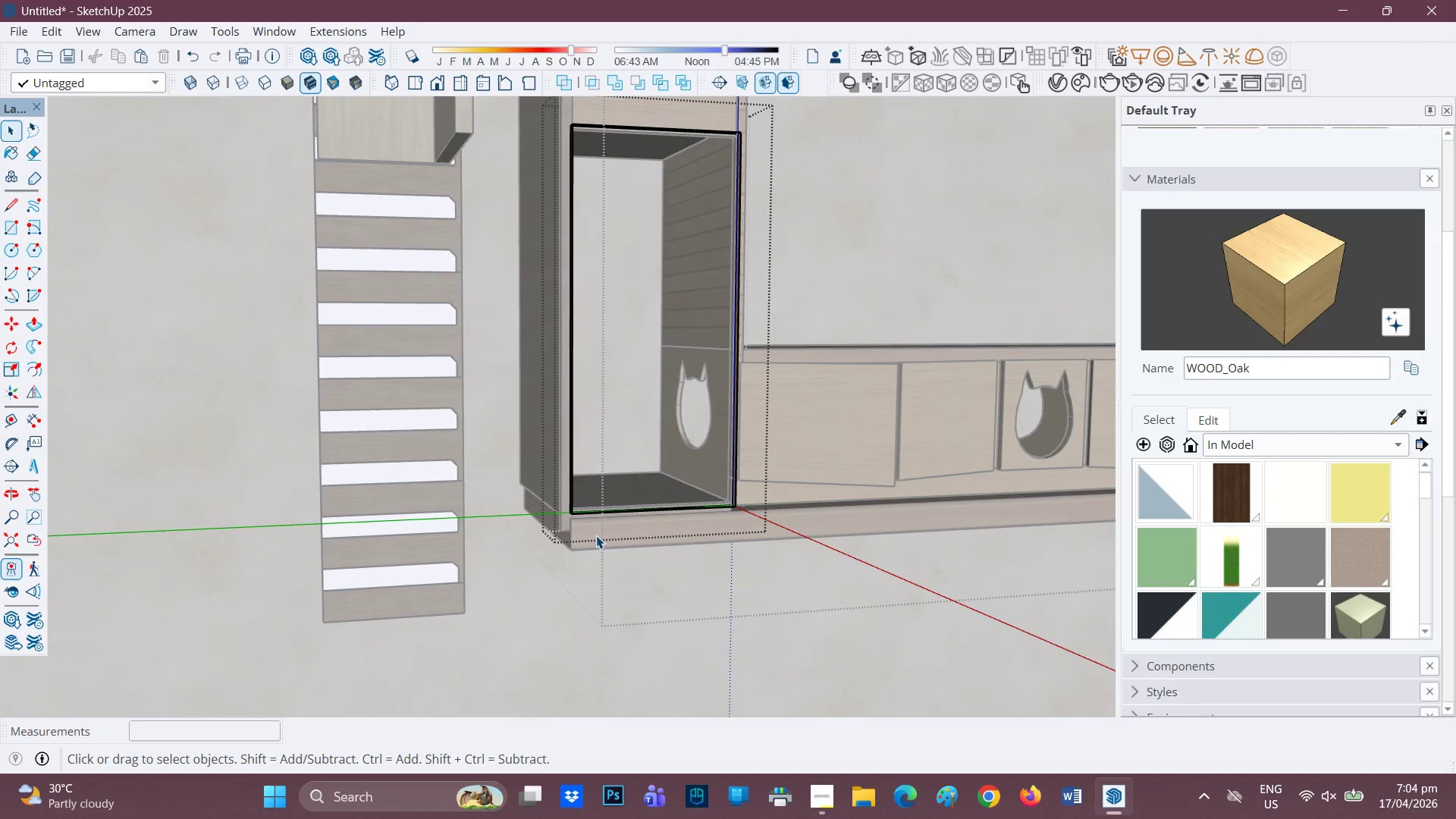 
scroll: coordinate [611, 544], scroll_direction: up, amount: 1.0
 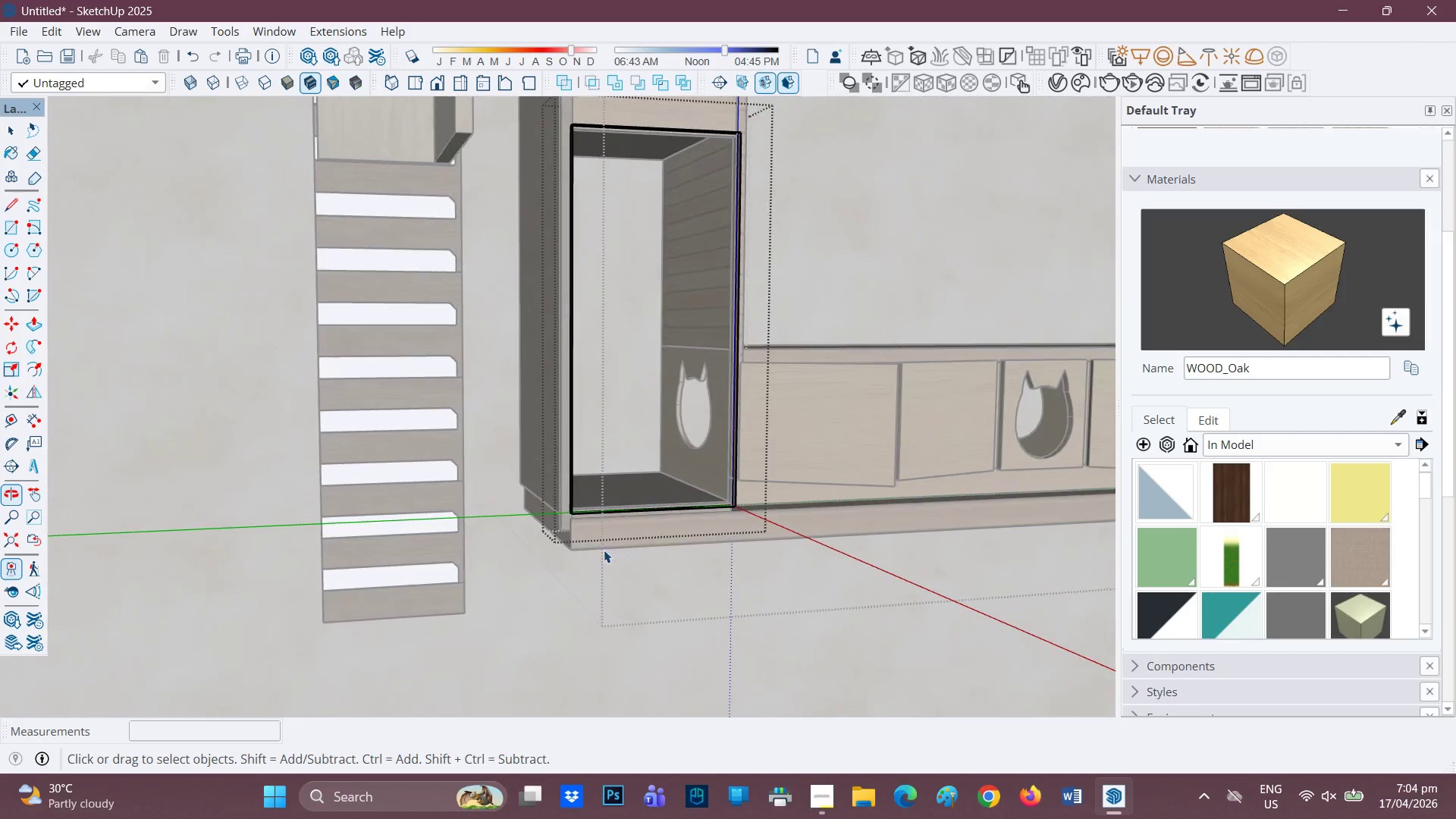 
double_click([596, 535])
 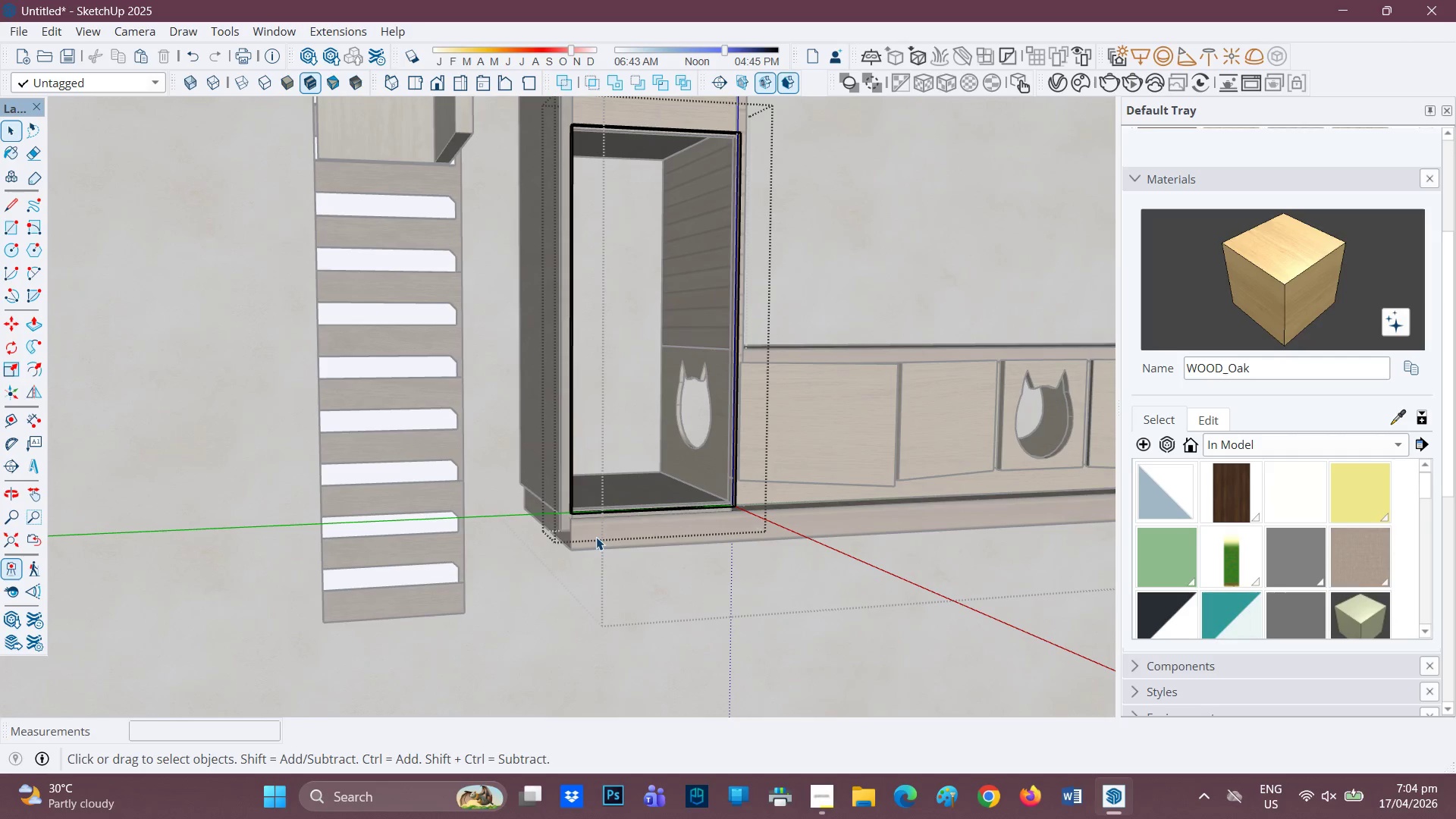 
left_click([598, 537])
 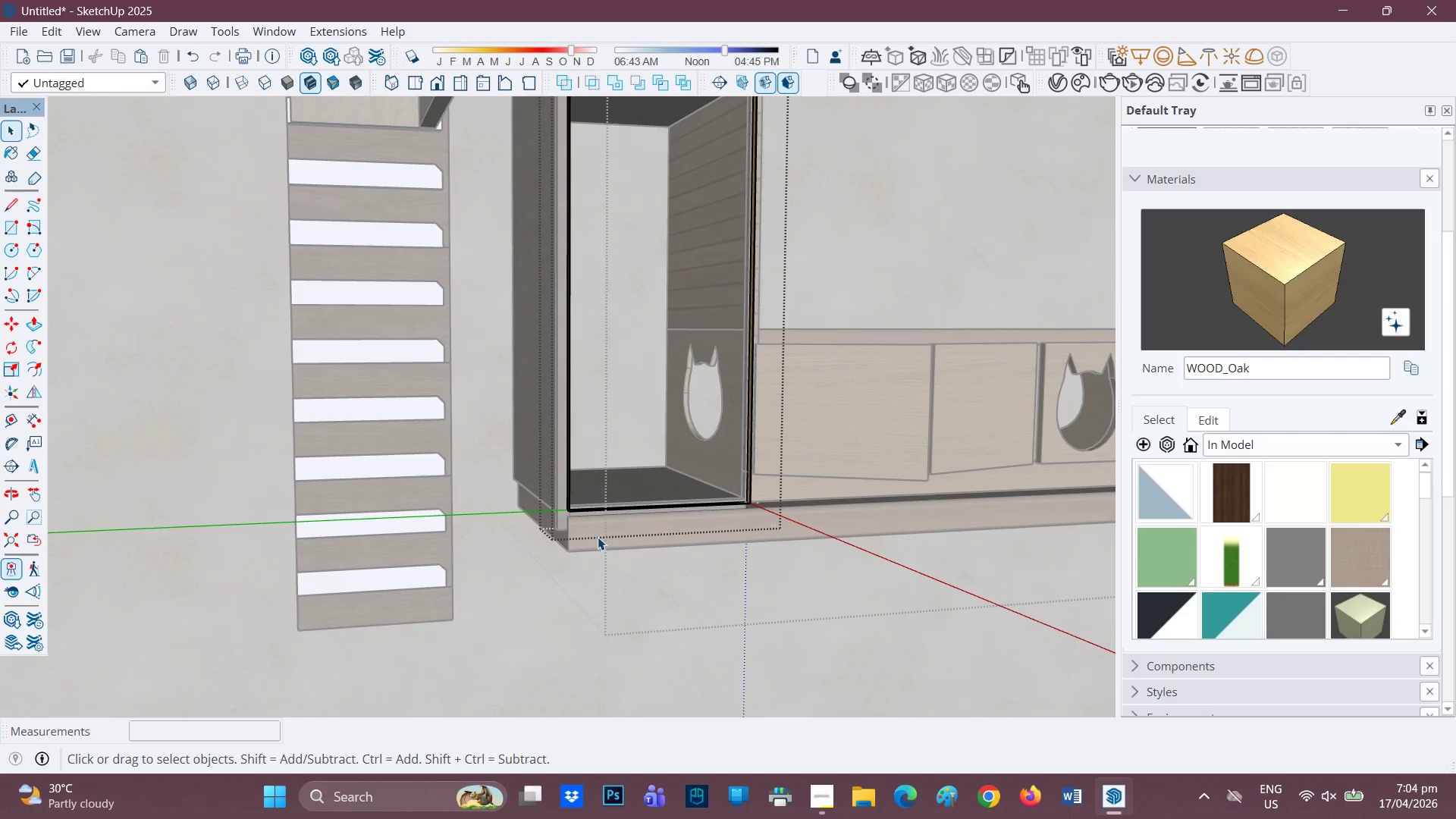 
scroll: coordinate [596, 537], scroll_direction: up, amount: 1.0
 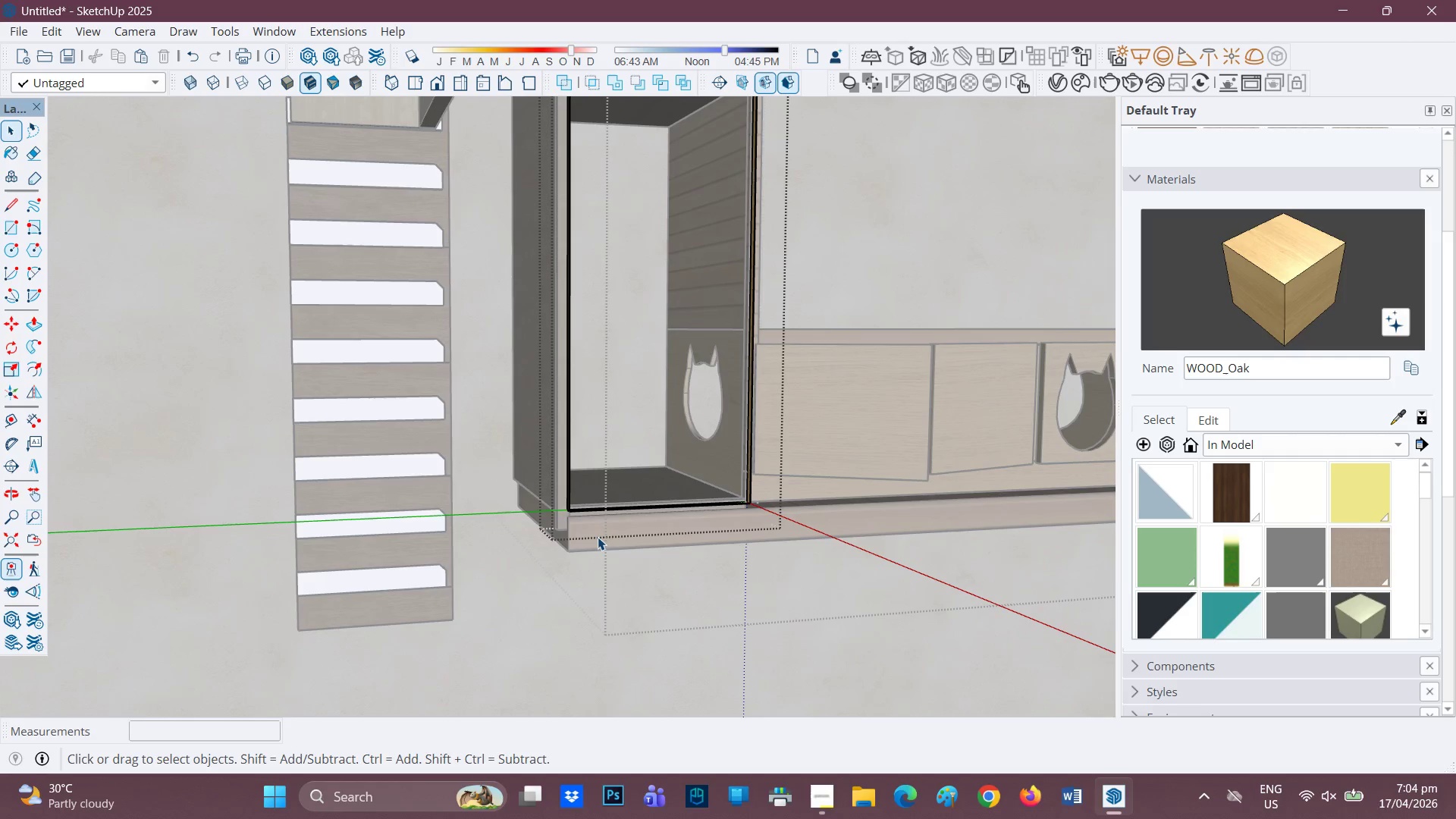 
double_click([598, 537])
 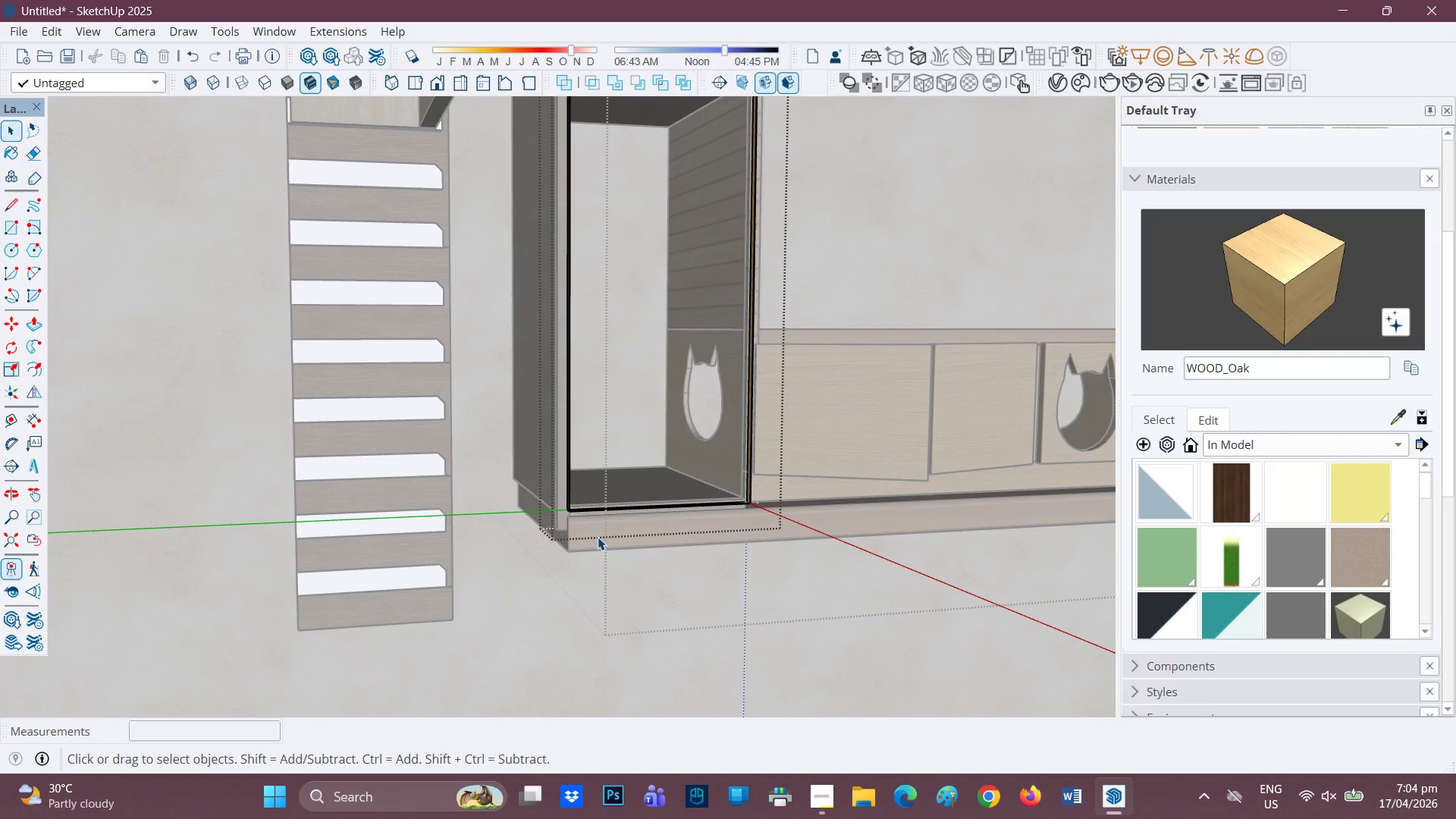 
triple_click([598, 537])
 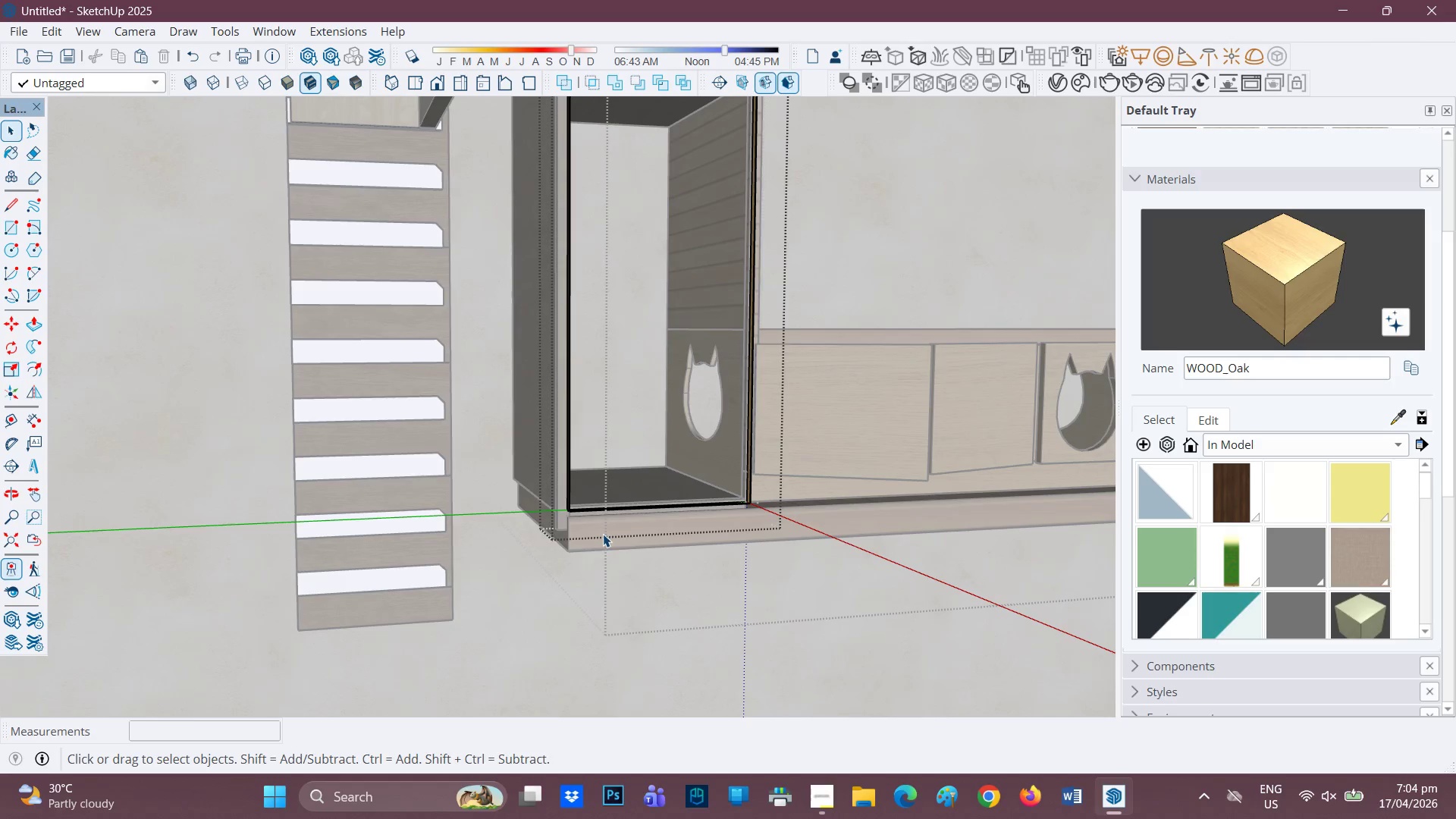 
left_click([603, 534])
 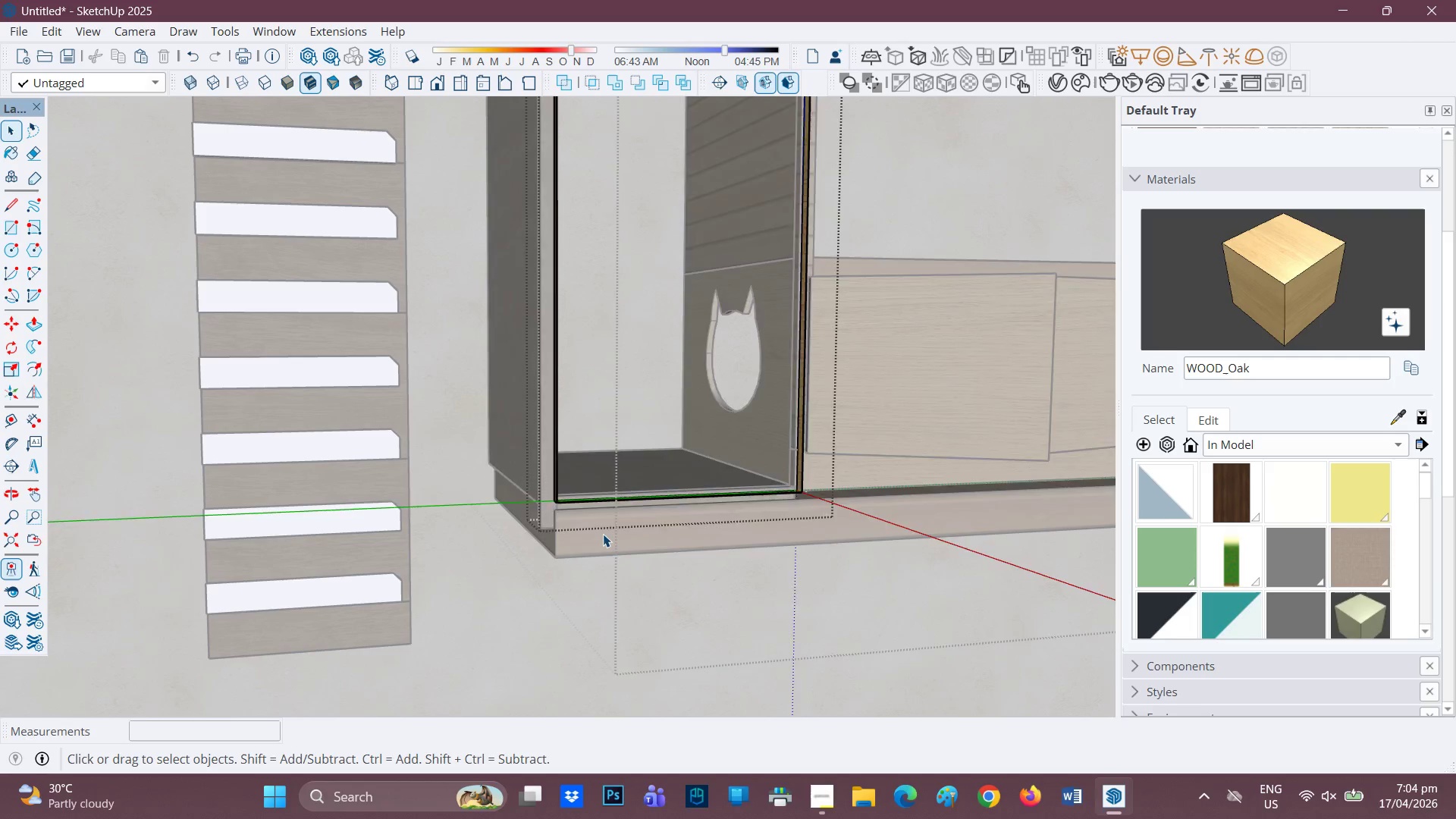 
scroll: coordinate [603, 534], scroll_direction: up, amount: 3.0
 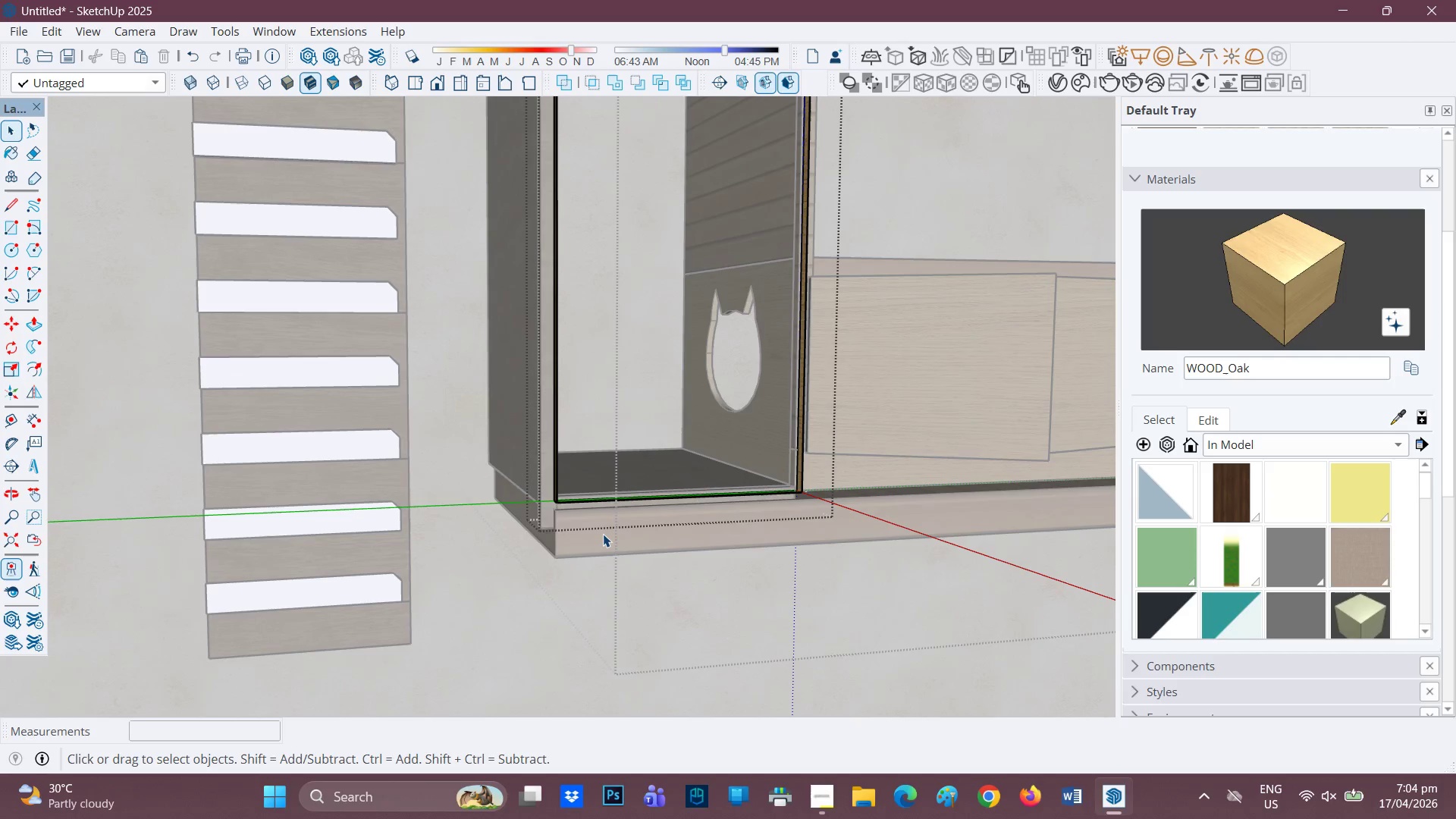 
double_click([603, 534])
 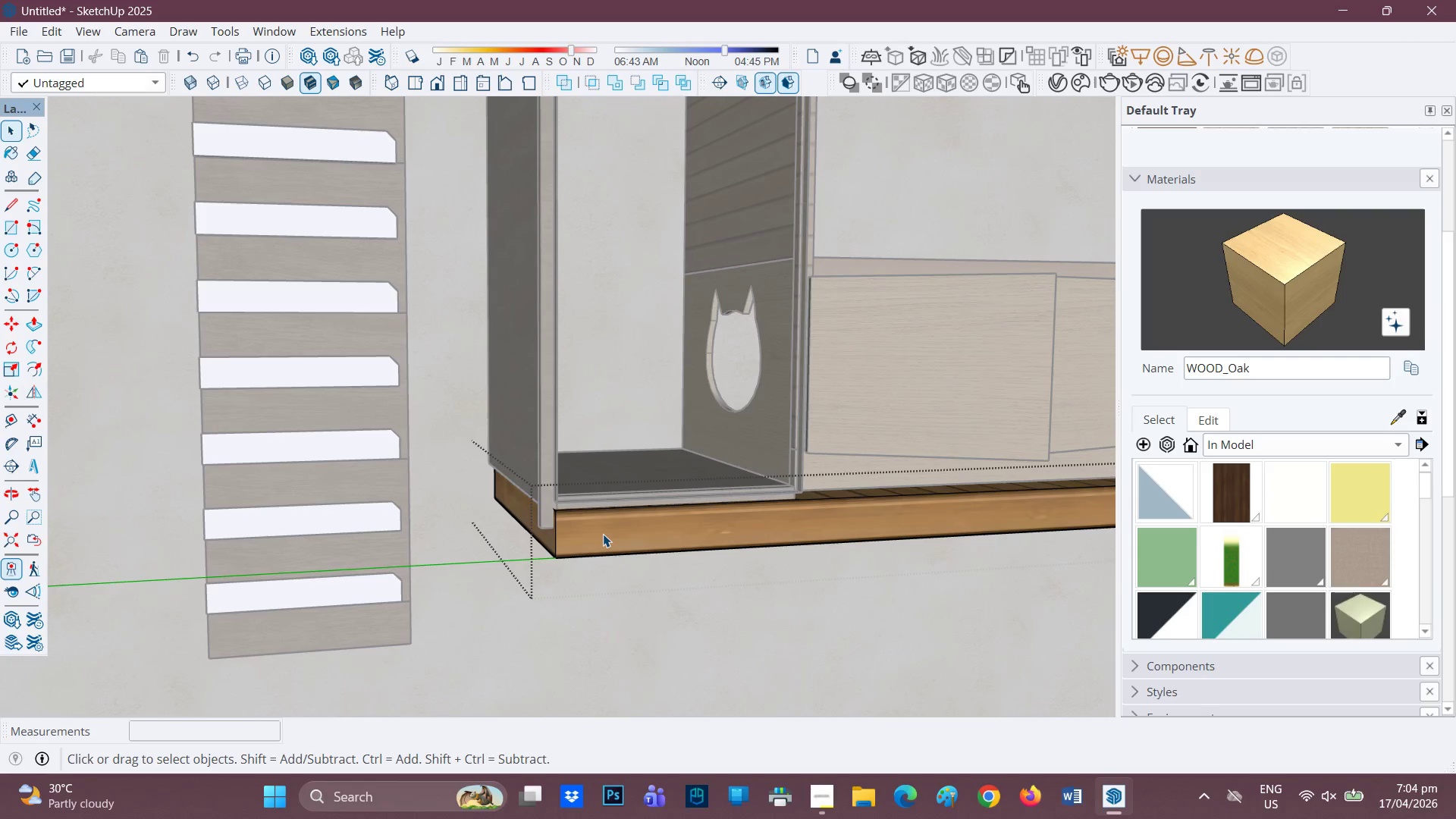 
triple_click([603, 534])
 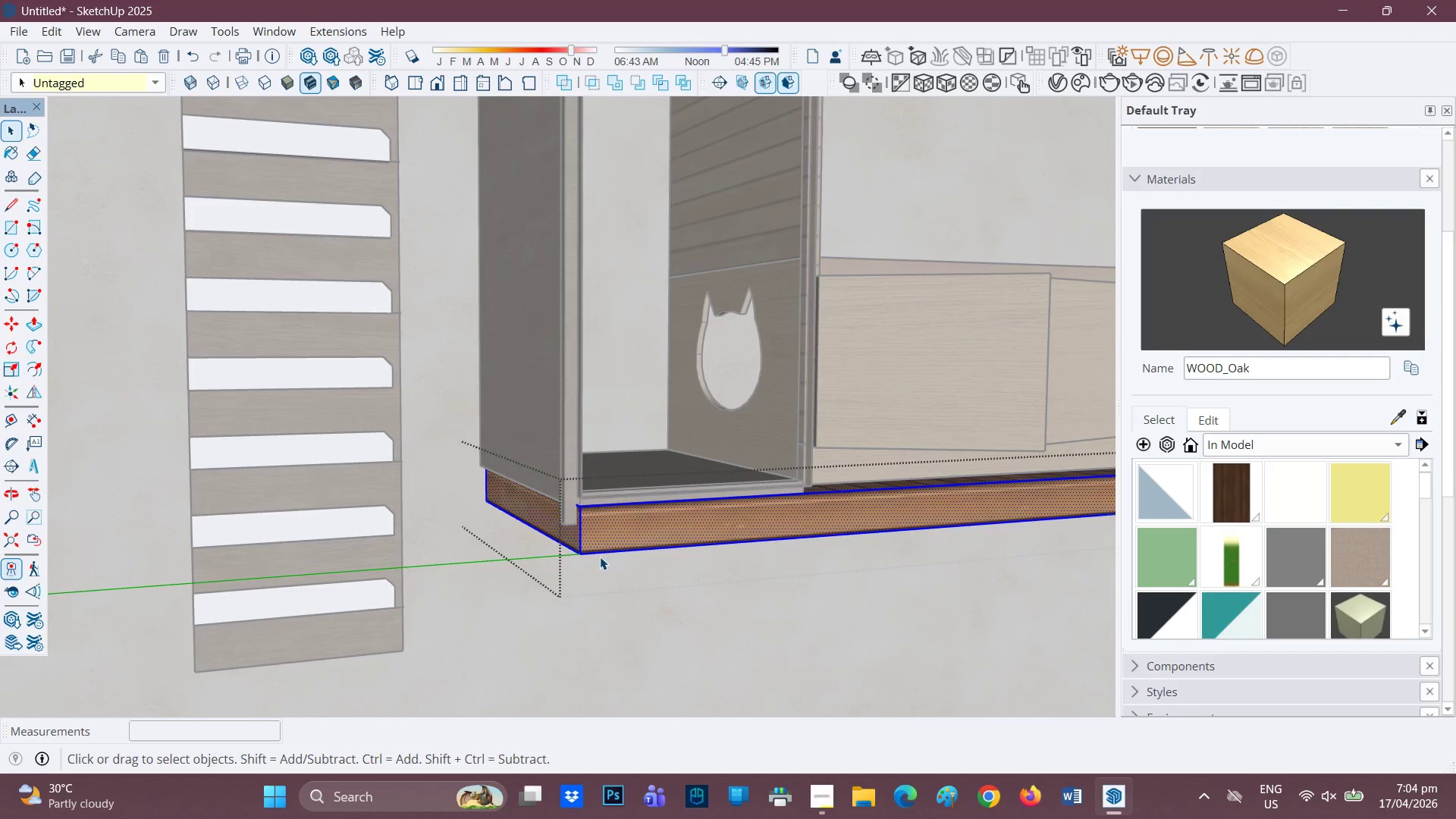 
key(P)
 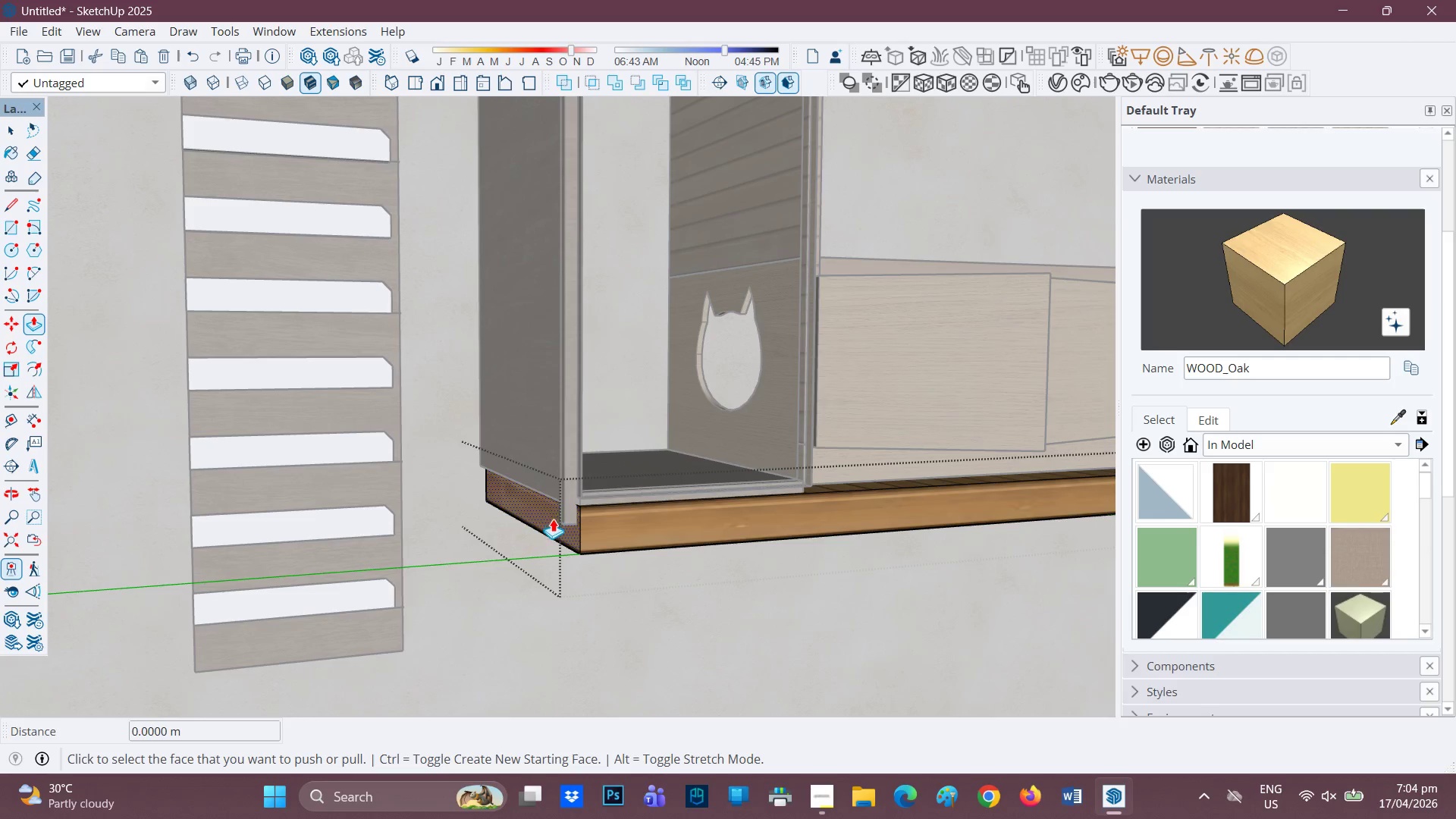 
left_click([549, 522])
 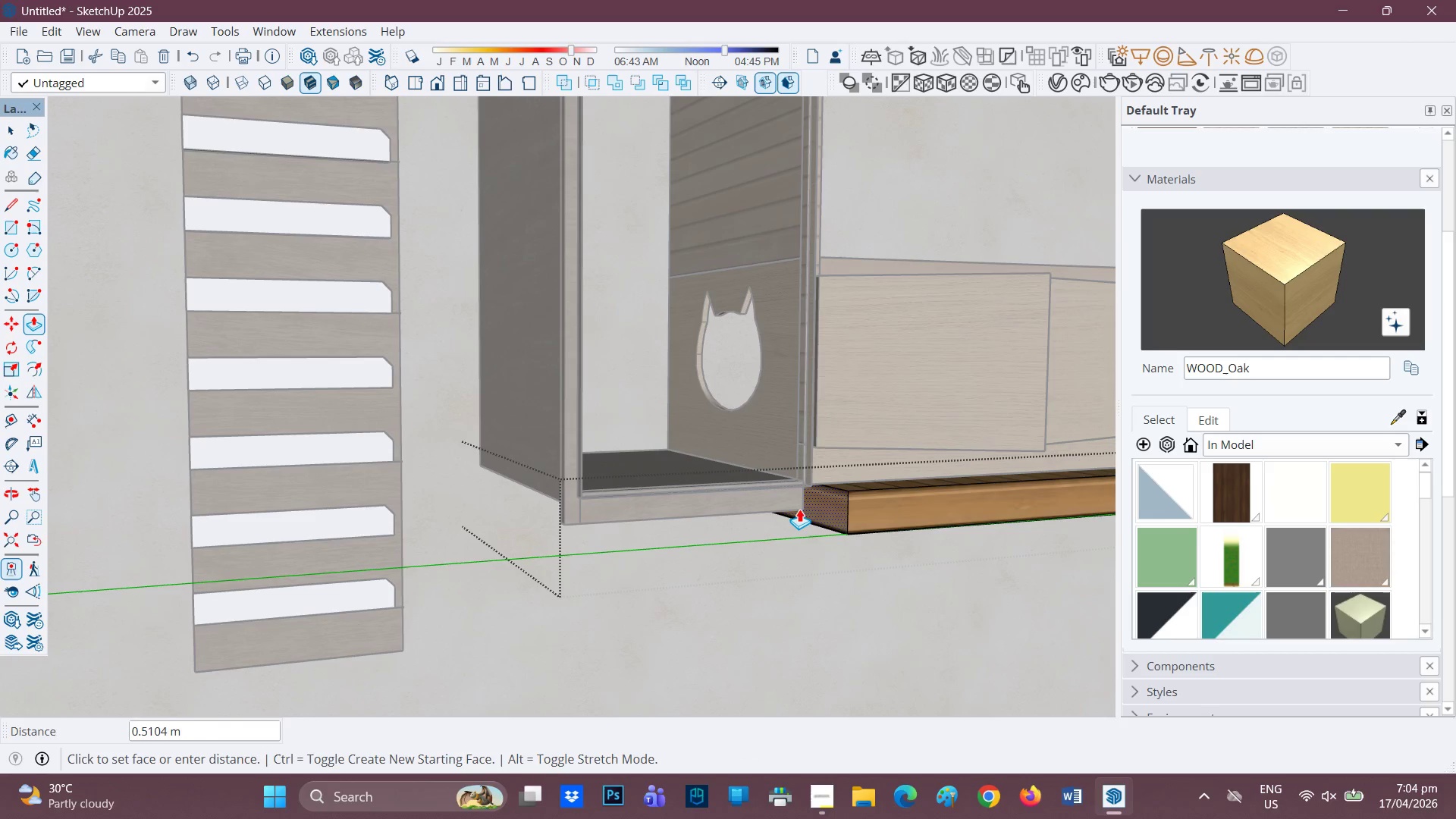 
wait(9.49)
 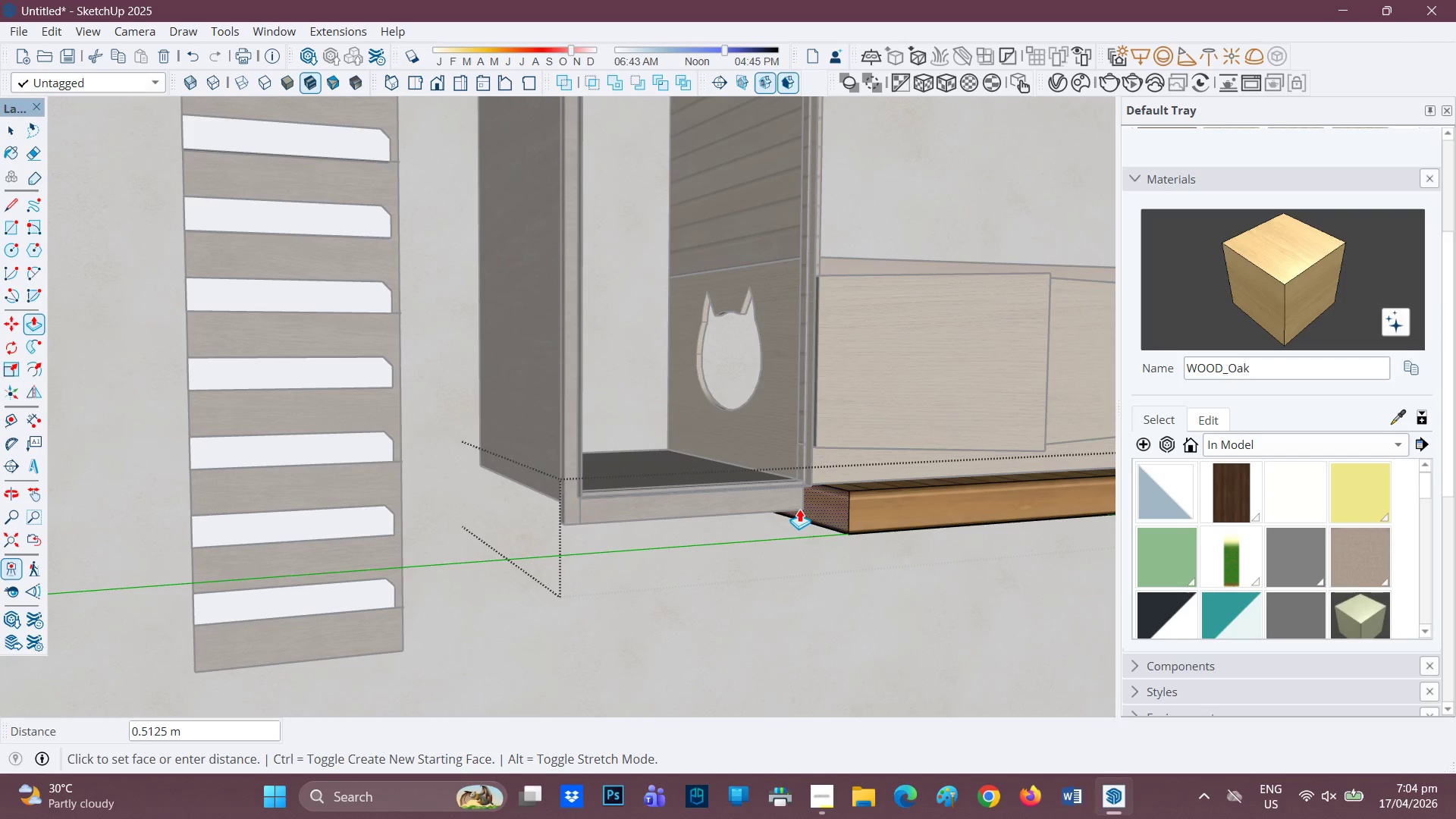 
key(Space)
 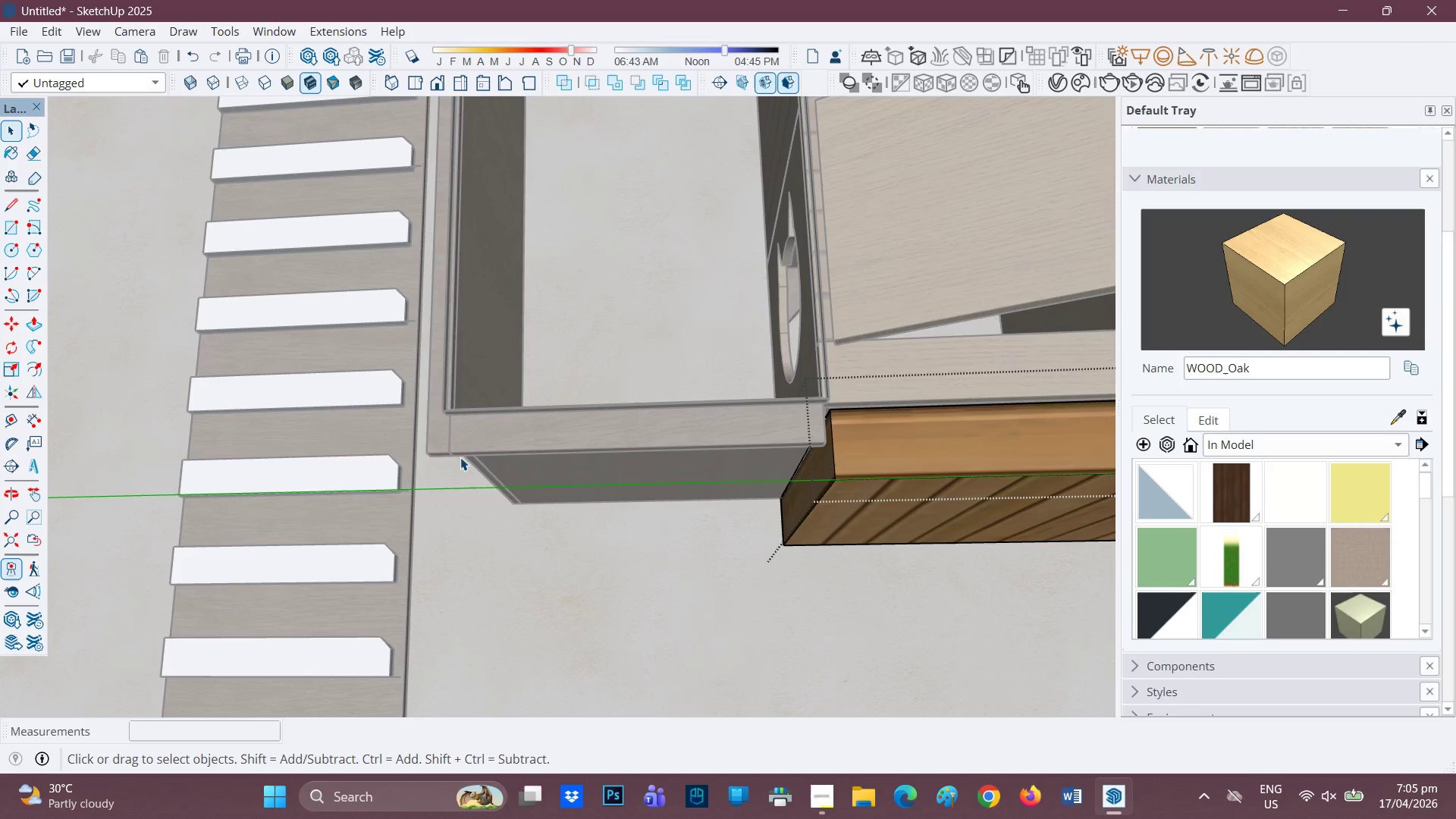 
scroll: coordinate [457, 418], scroll_direction: up, amount: 3.0
 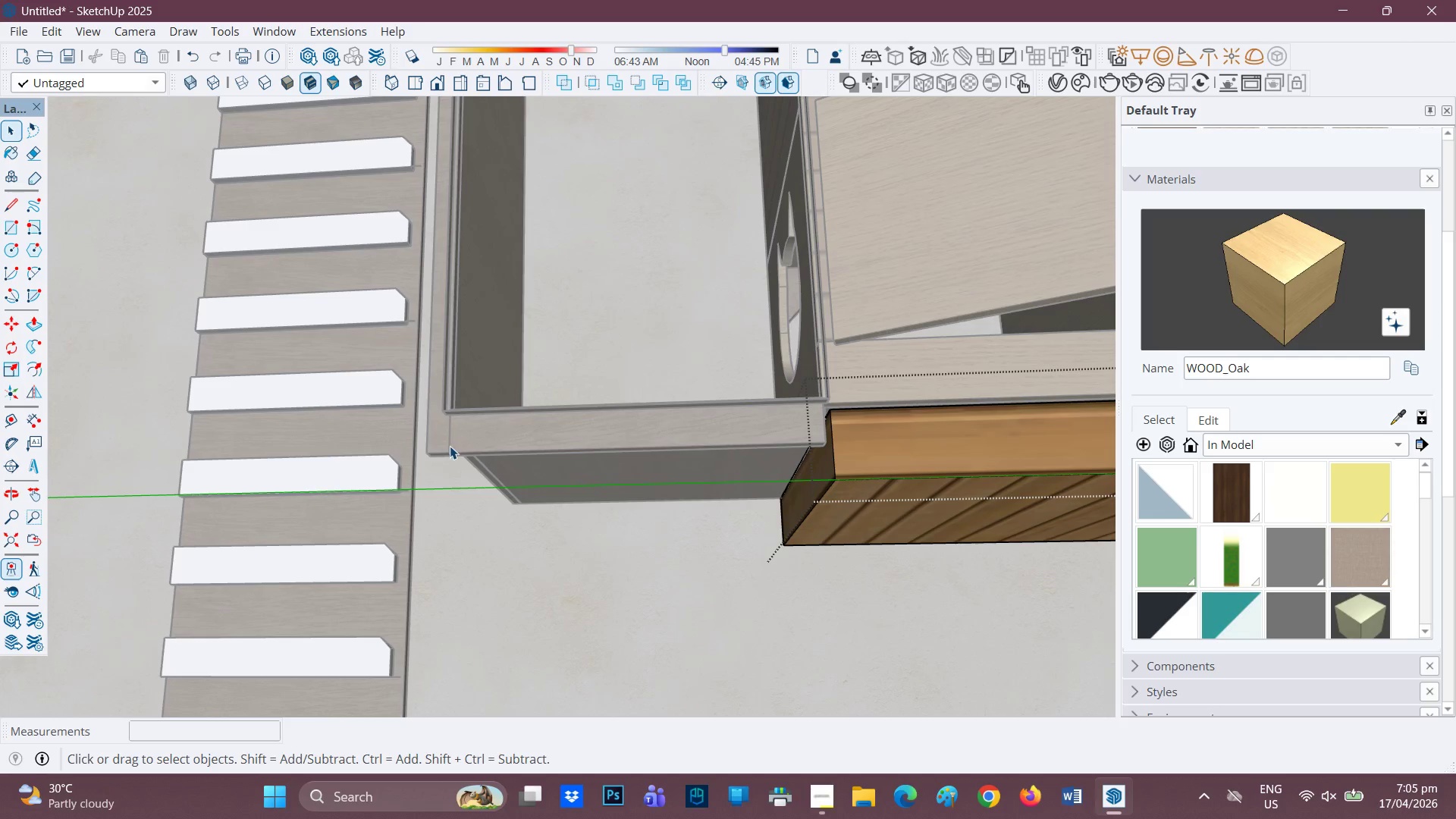 
double_click([462, 457])
 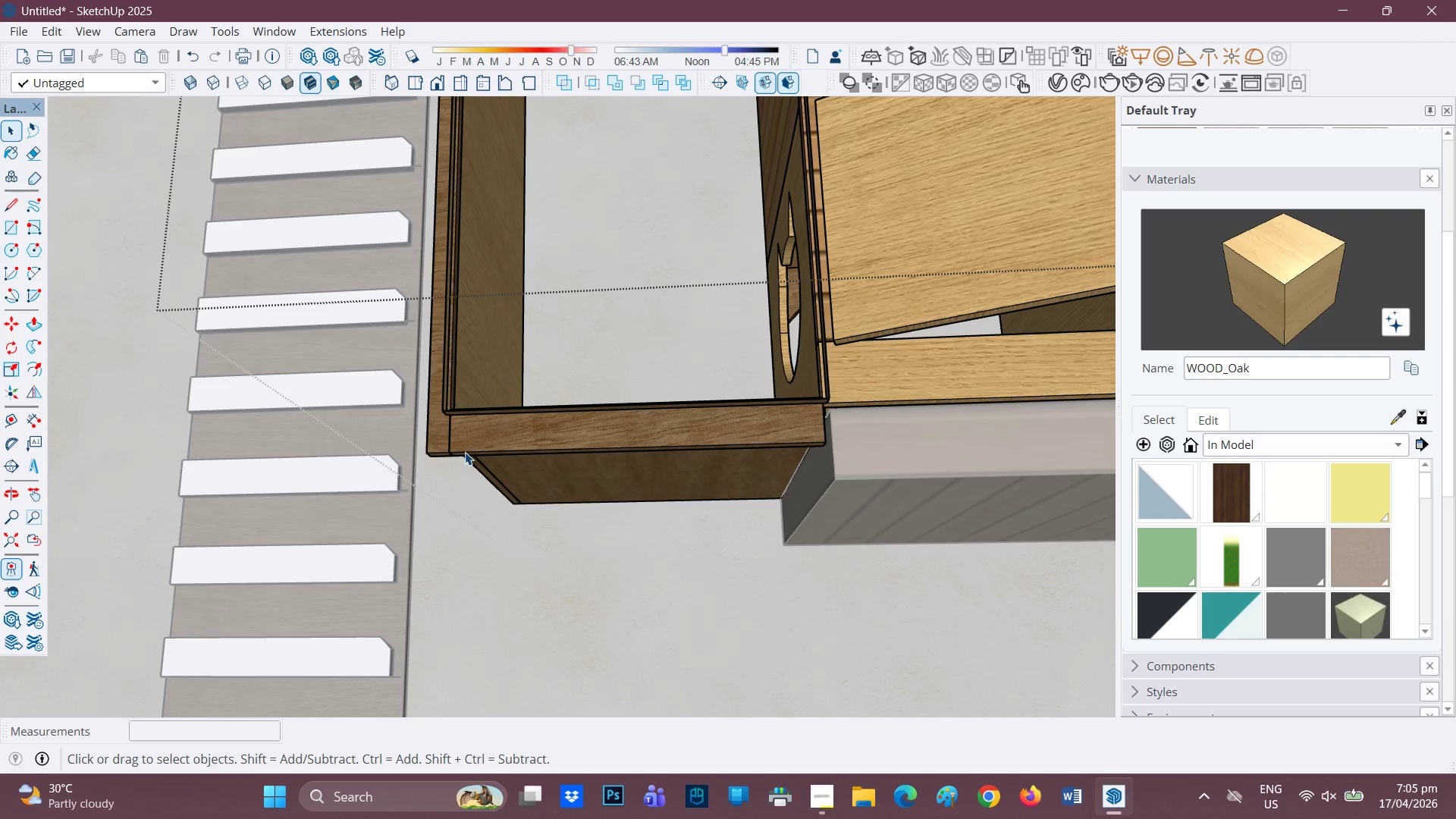 
scroll: coordinate [777, 425], scroll_direction: up, amount: 3.0
 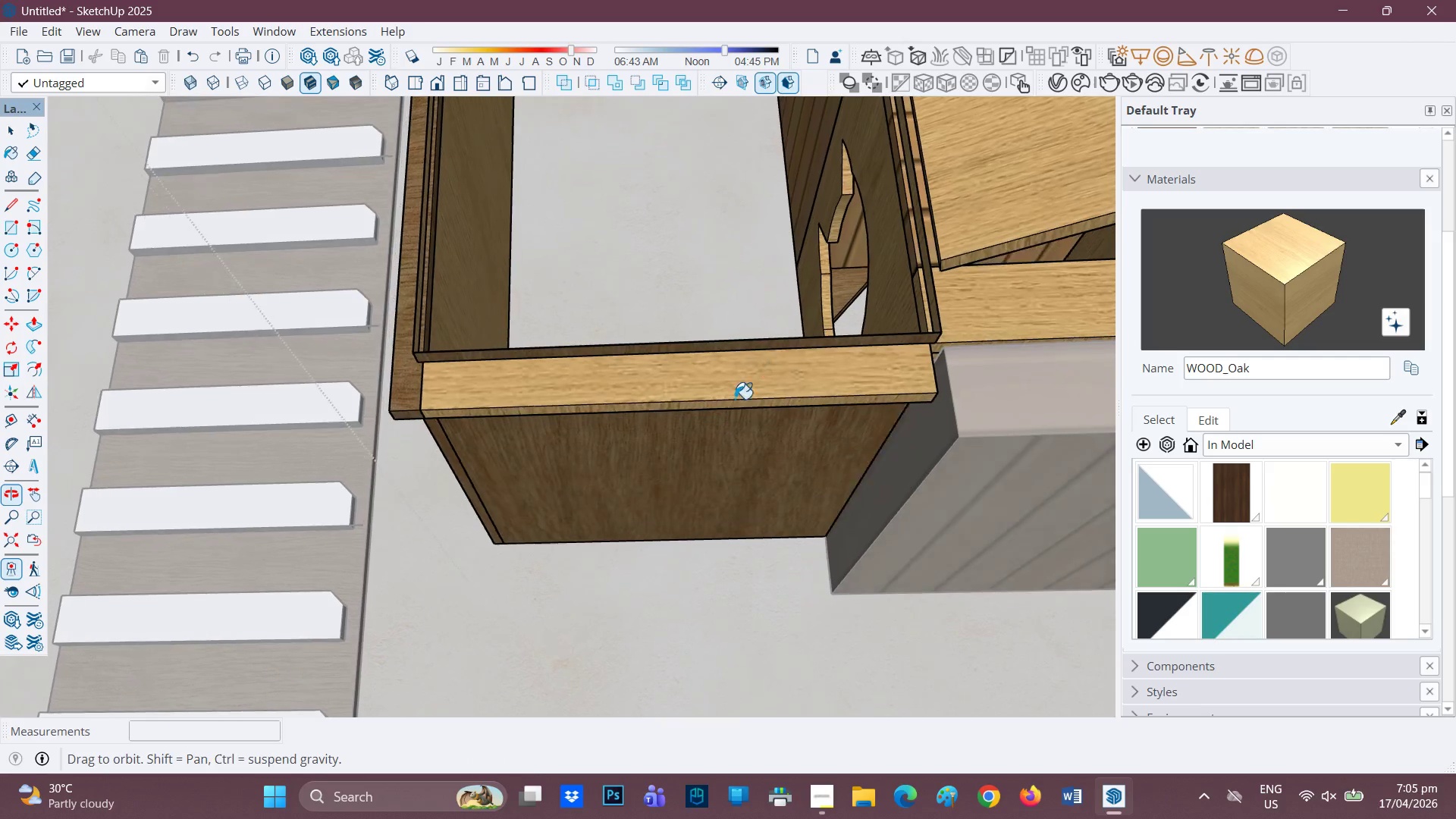 
left_click([688, 437])
 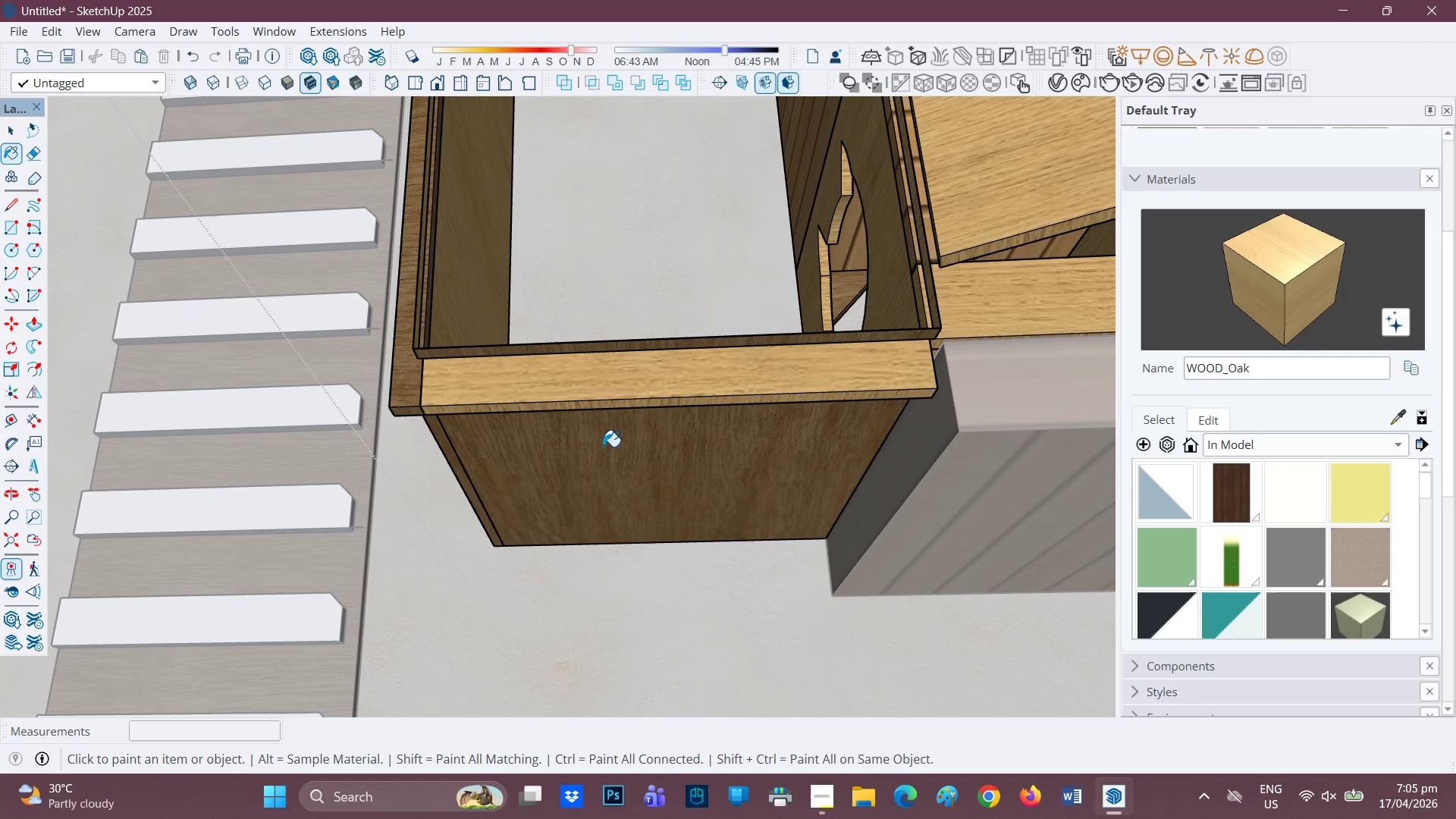 
left_click_drag(start_coordinate=[602, 438], to_coordinate=[597, 437])
 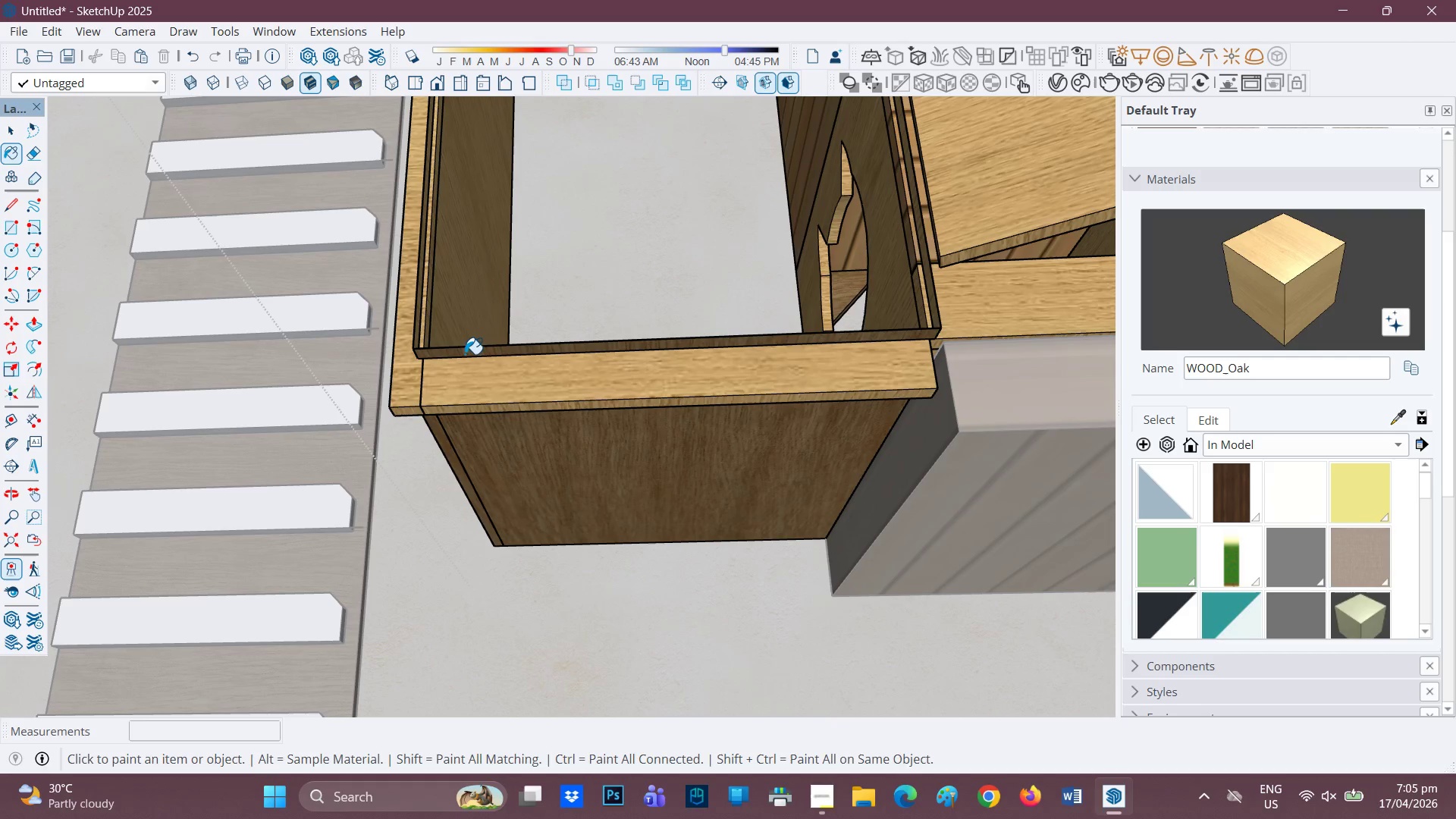 
double_click([472, 349])
 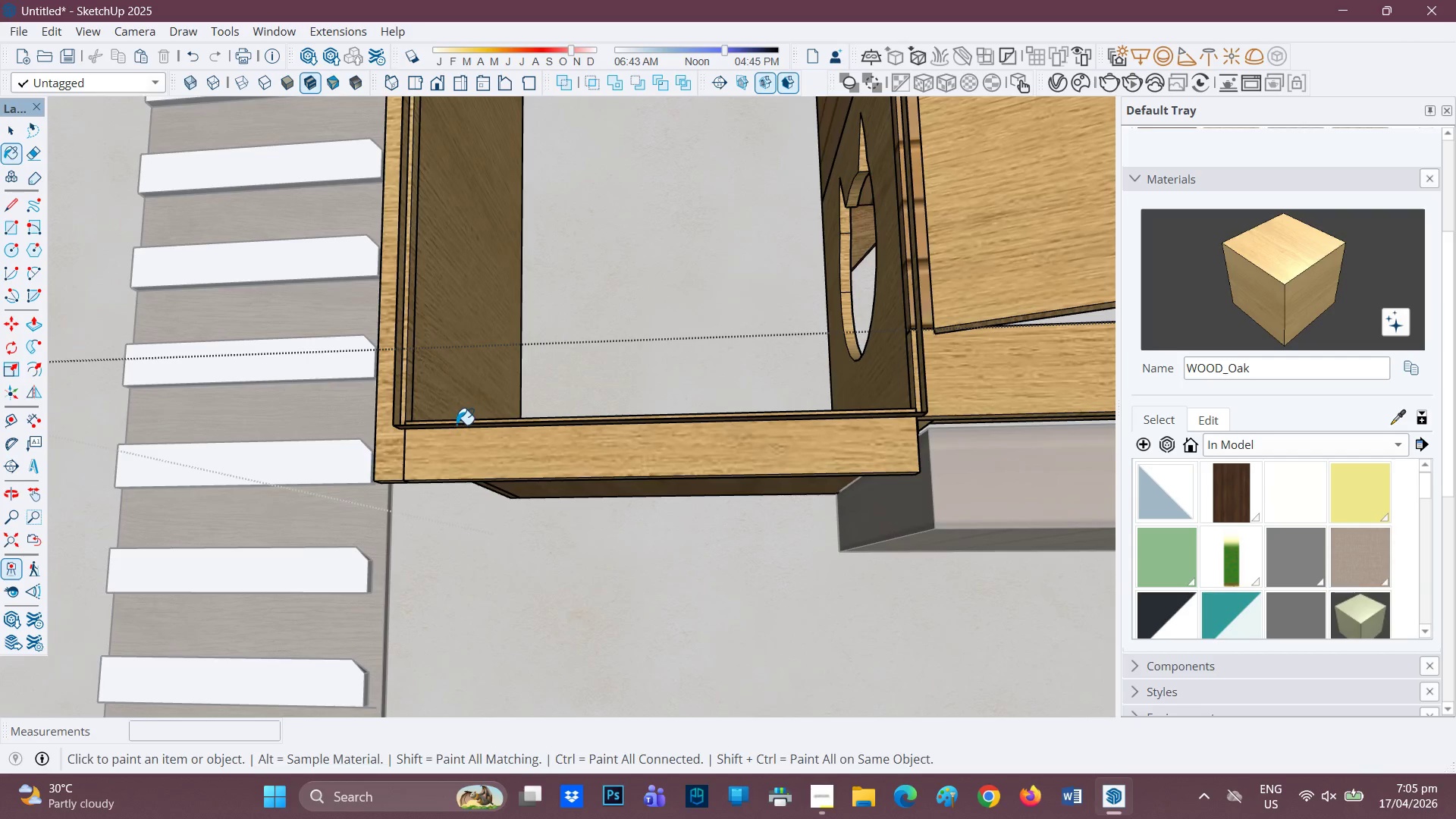 
left_click([457, 425])
 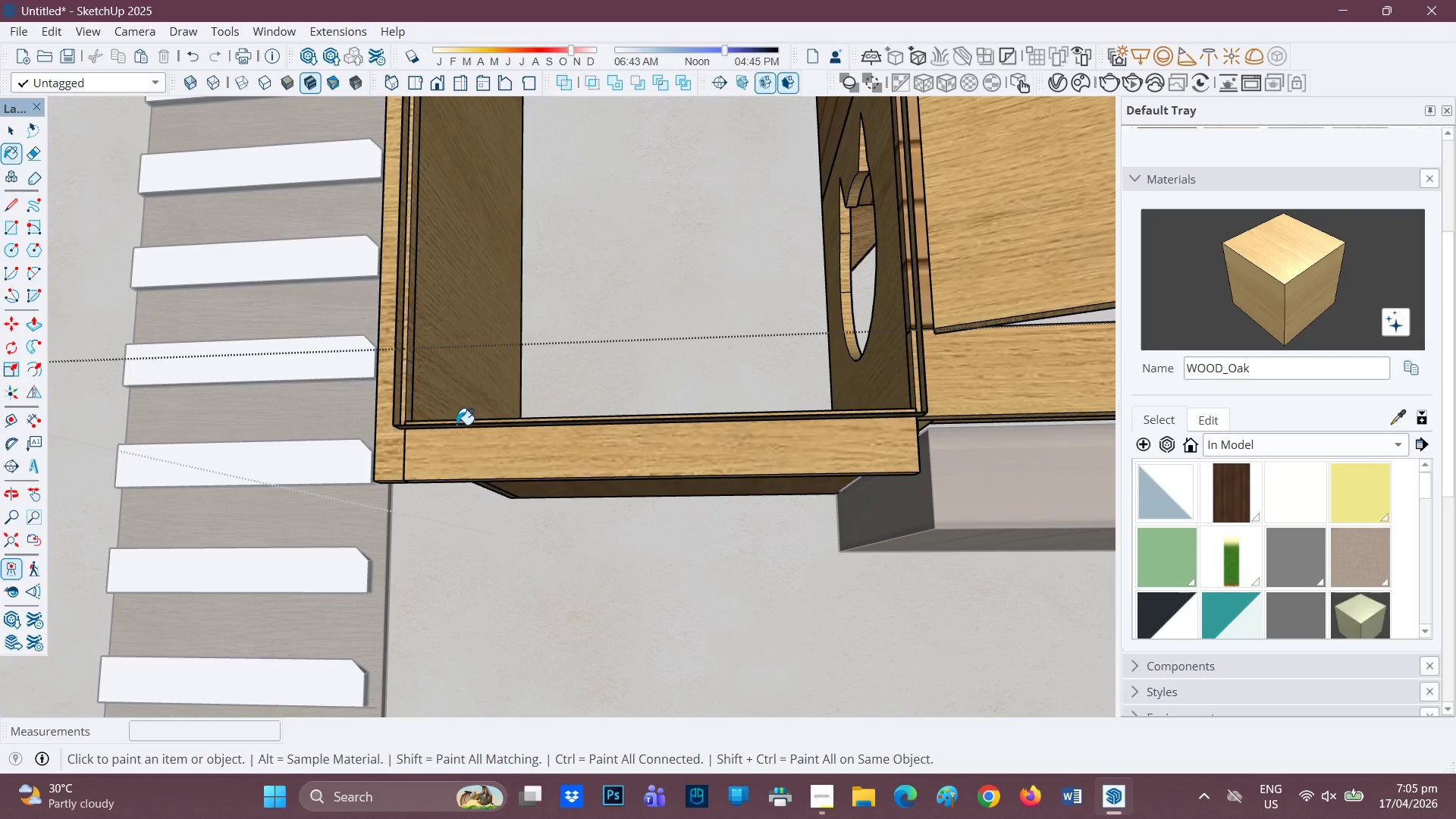 
key(Space)
 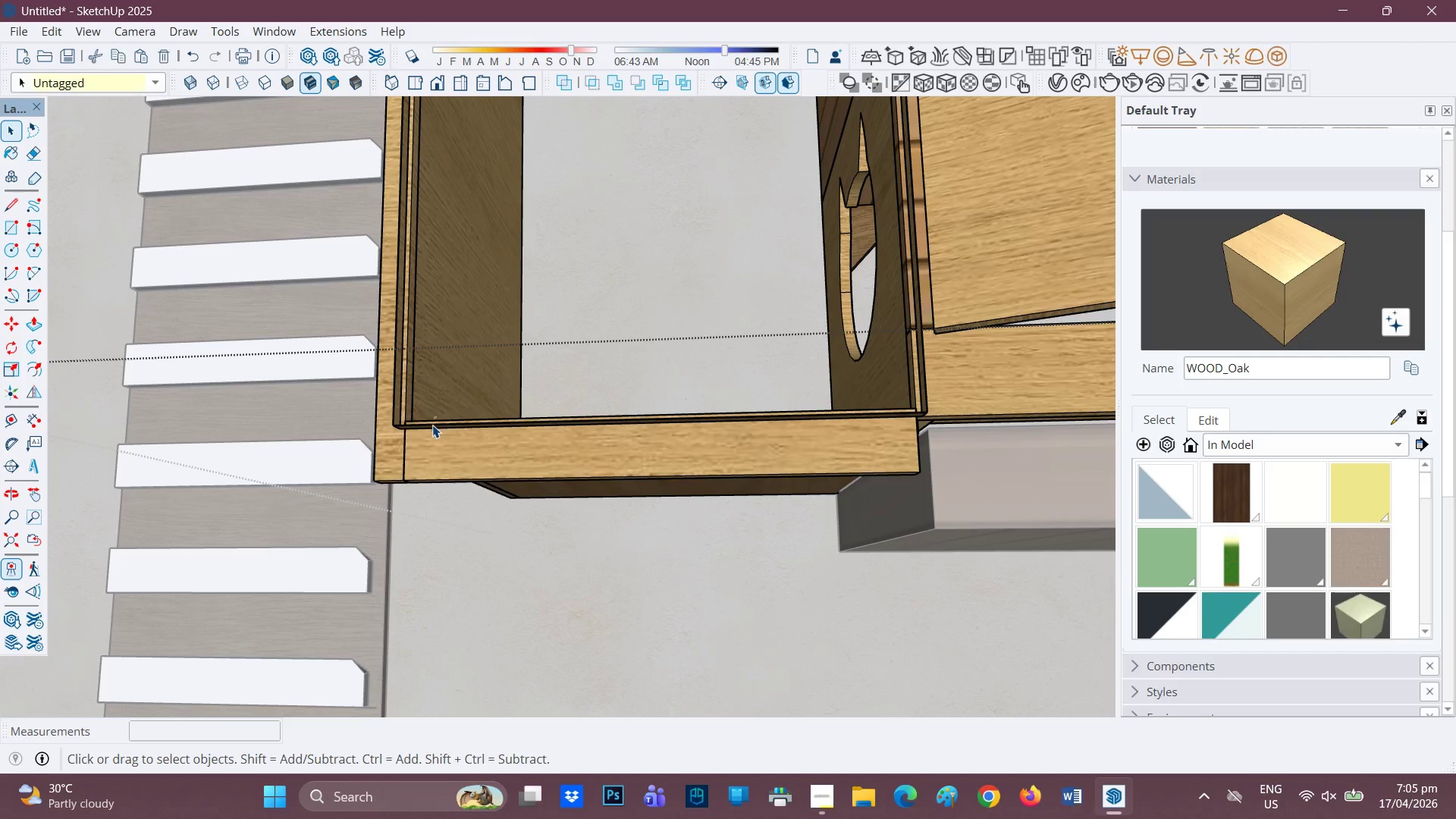 
left_click([431, 426])
 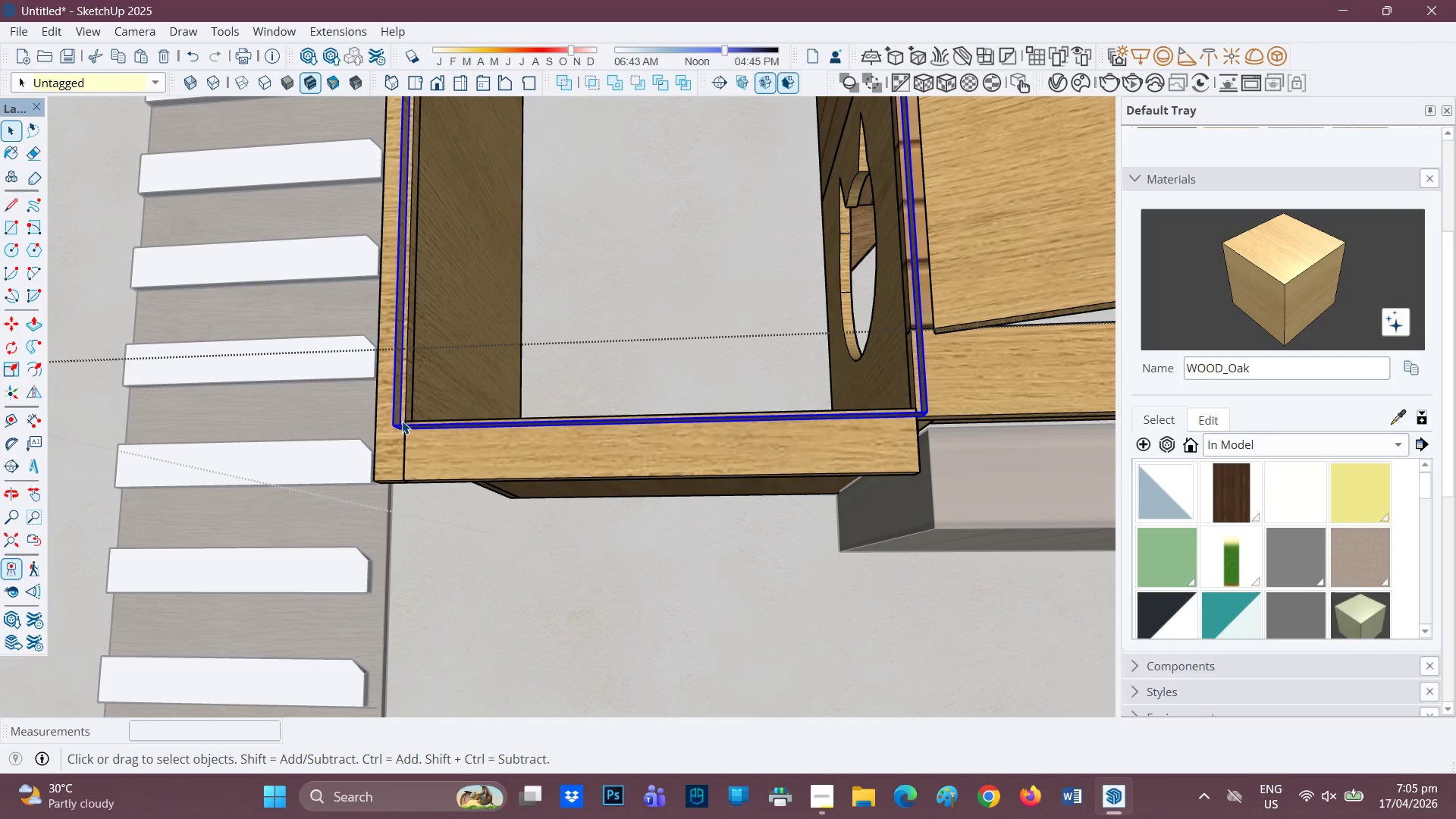 
right_click([402, 421])
 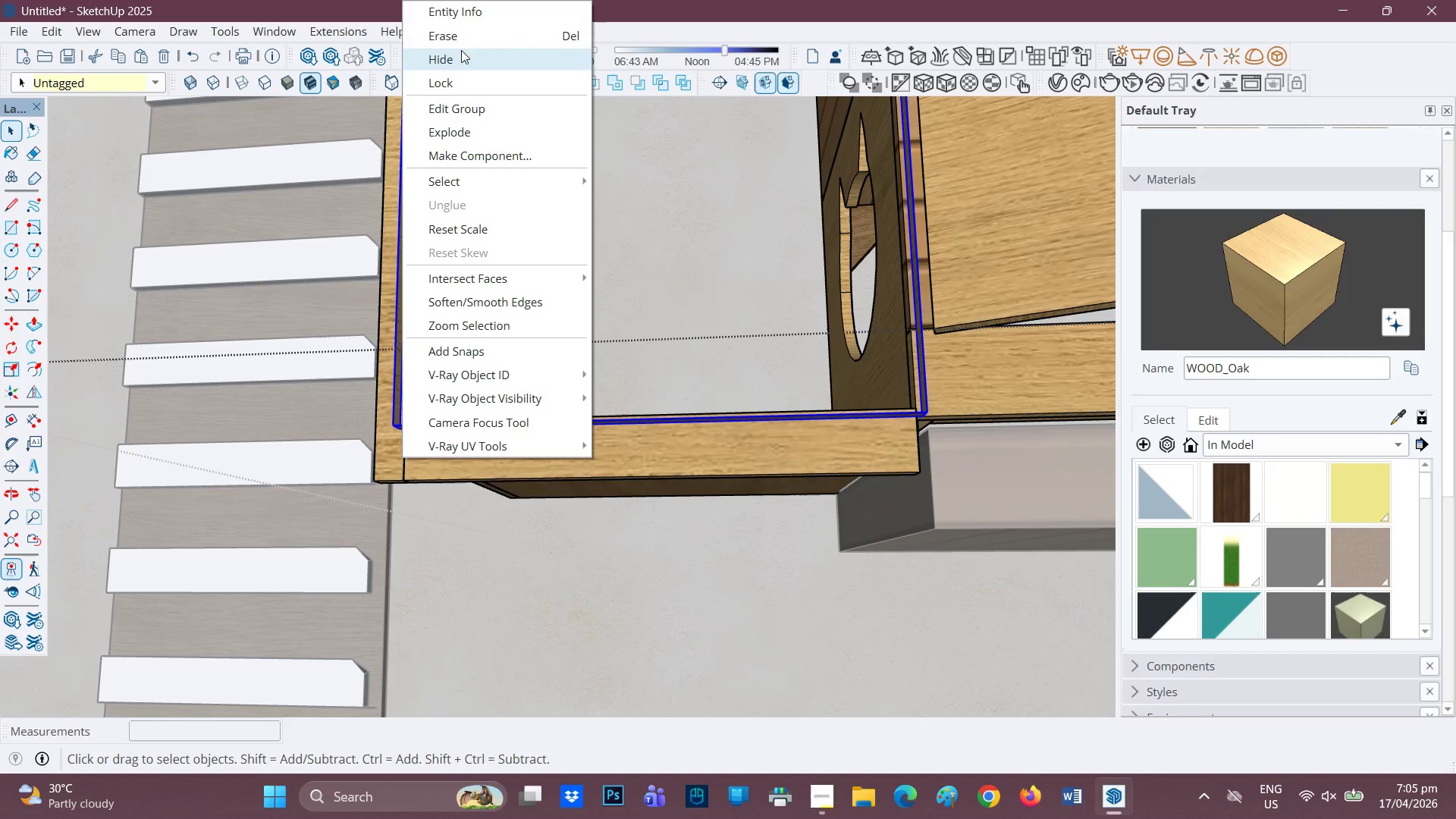 
left_click([464, 30])
 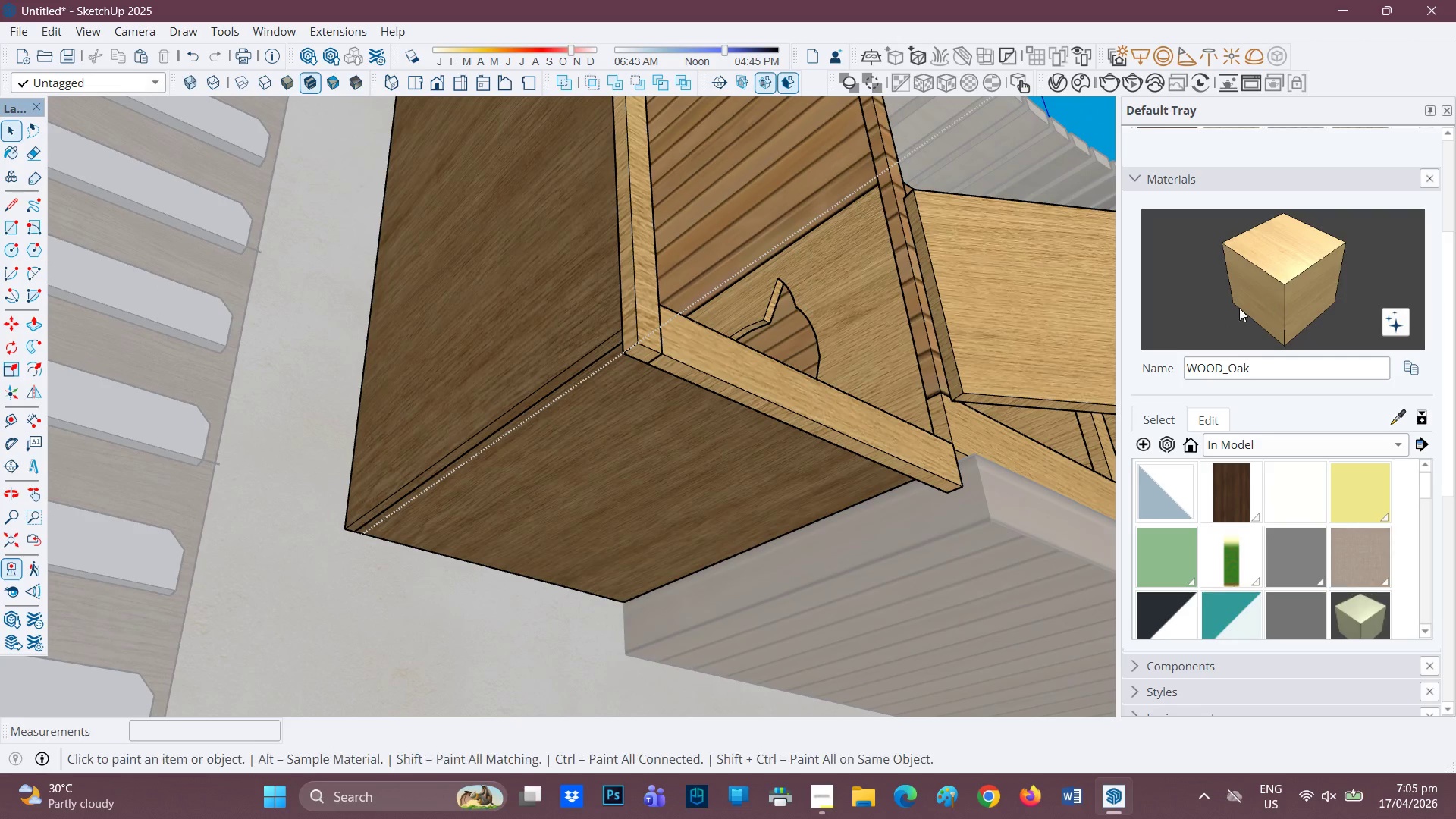 
double_click([536, 255])
 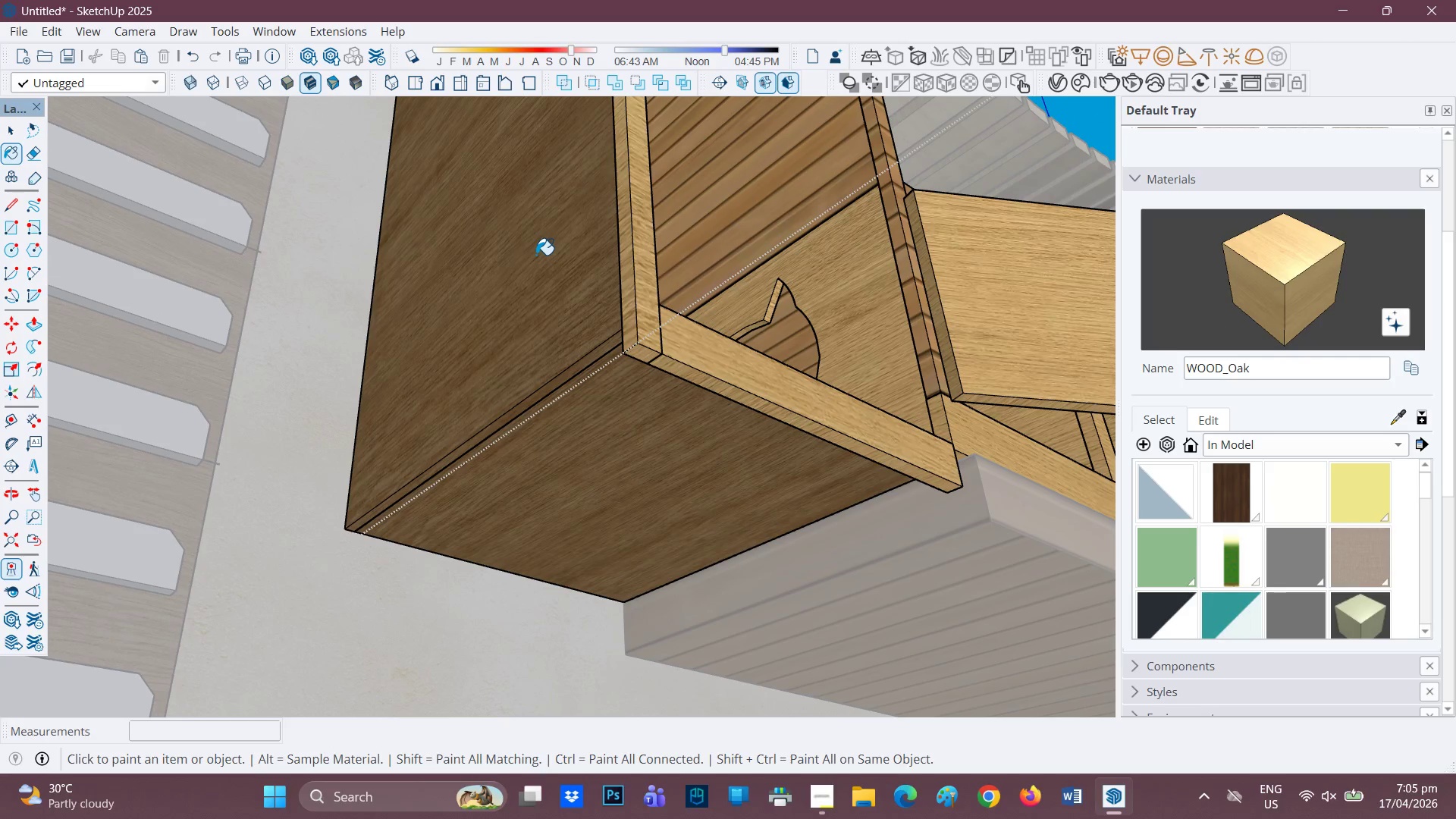 
triple_click([536, 255])
 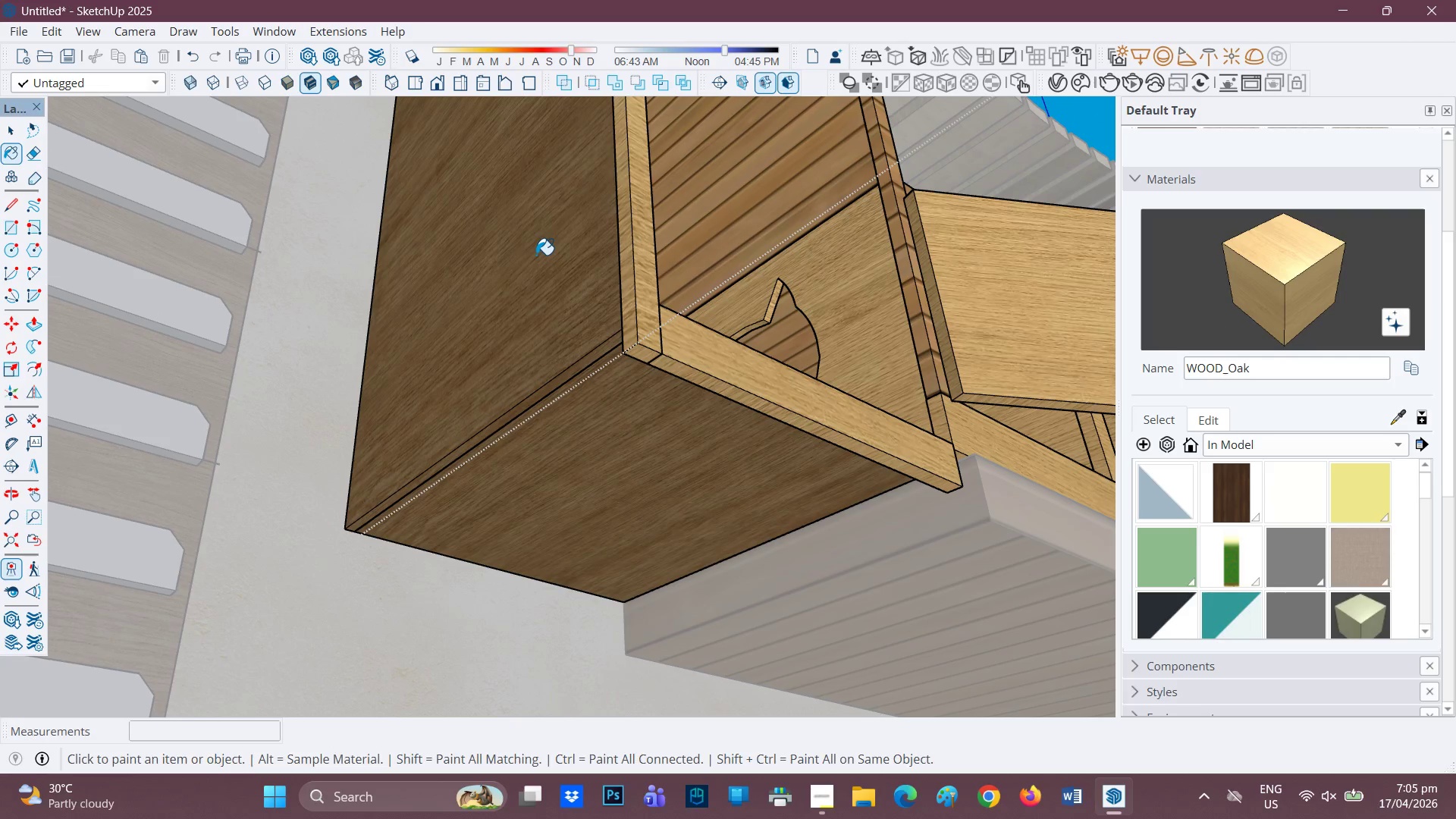 
key(Space)
 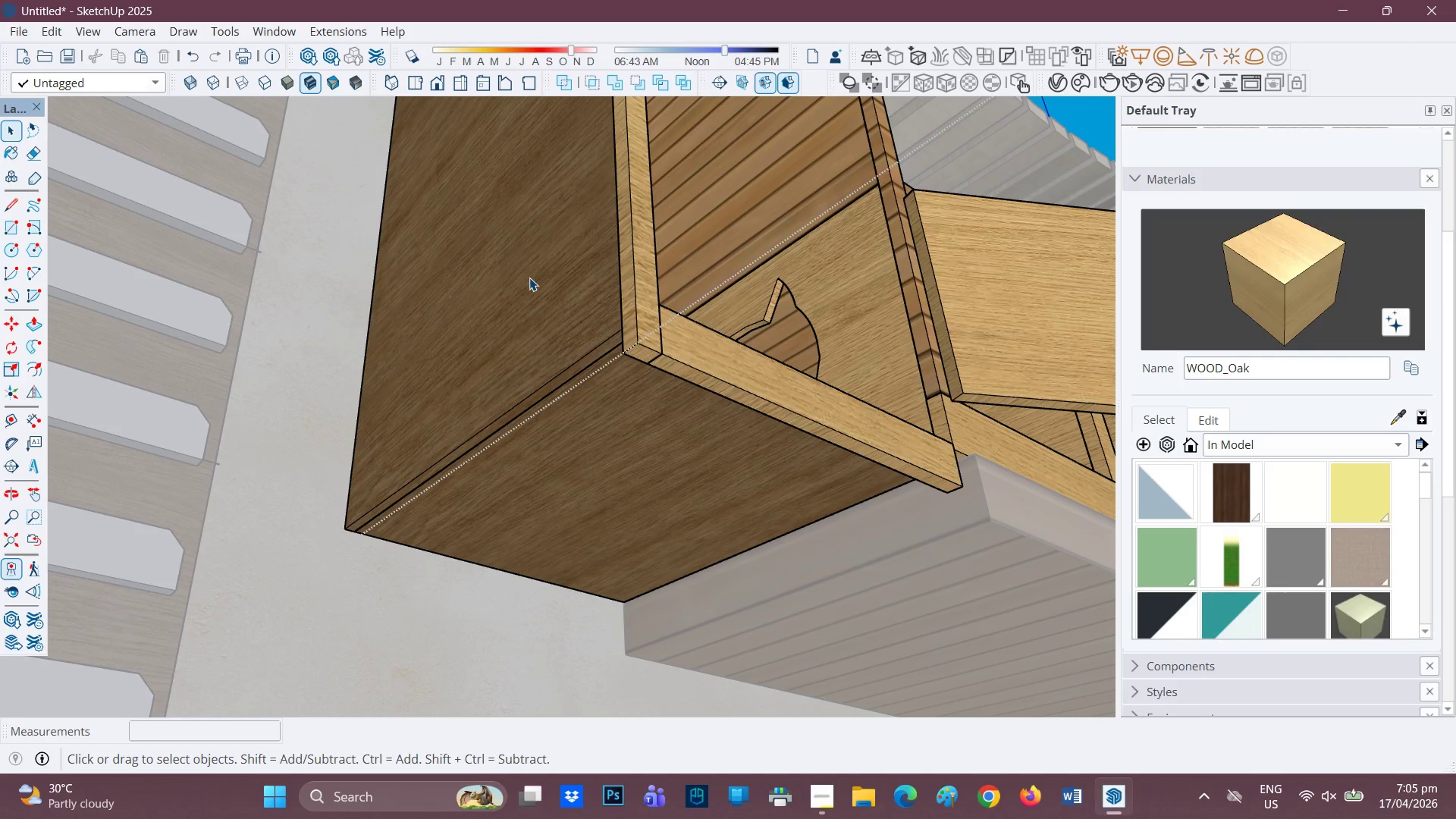 
double_click([529, 278])
 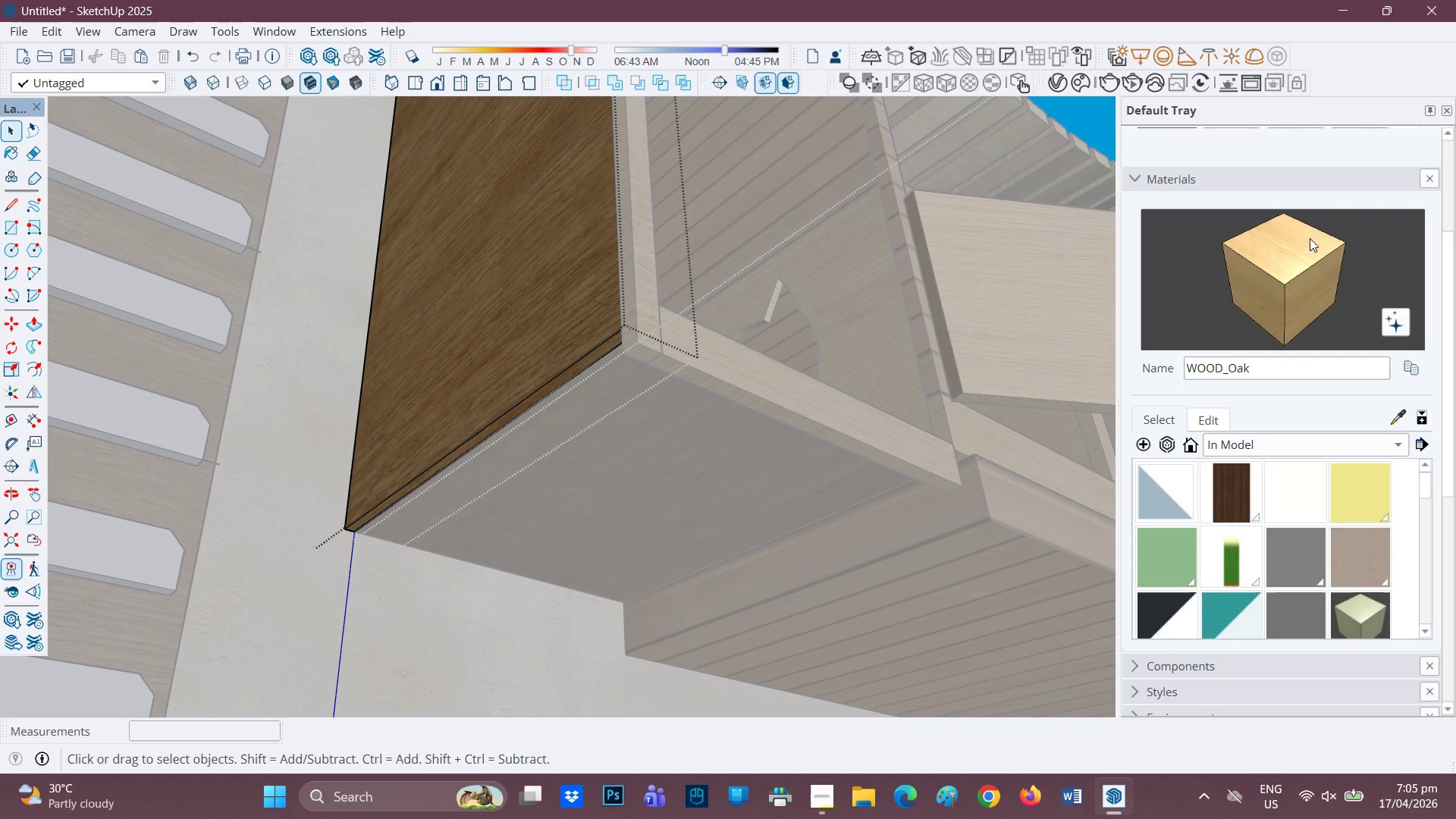 
left_click([1317, 244])
 